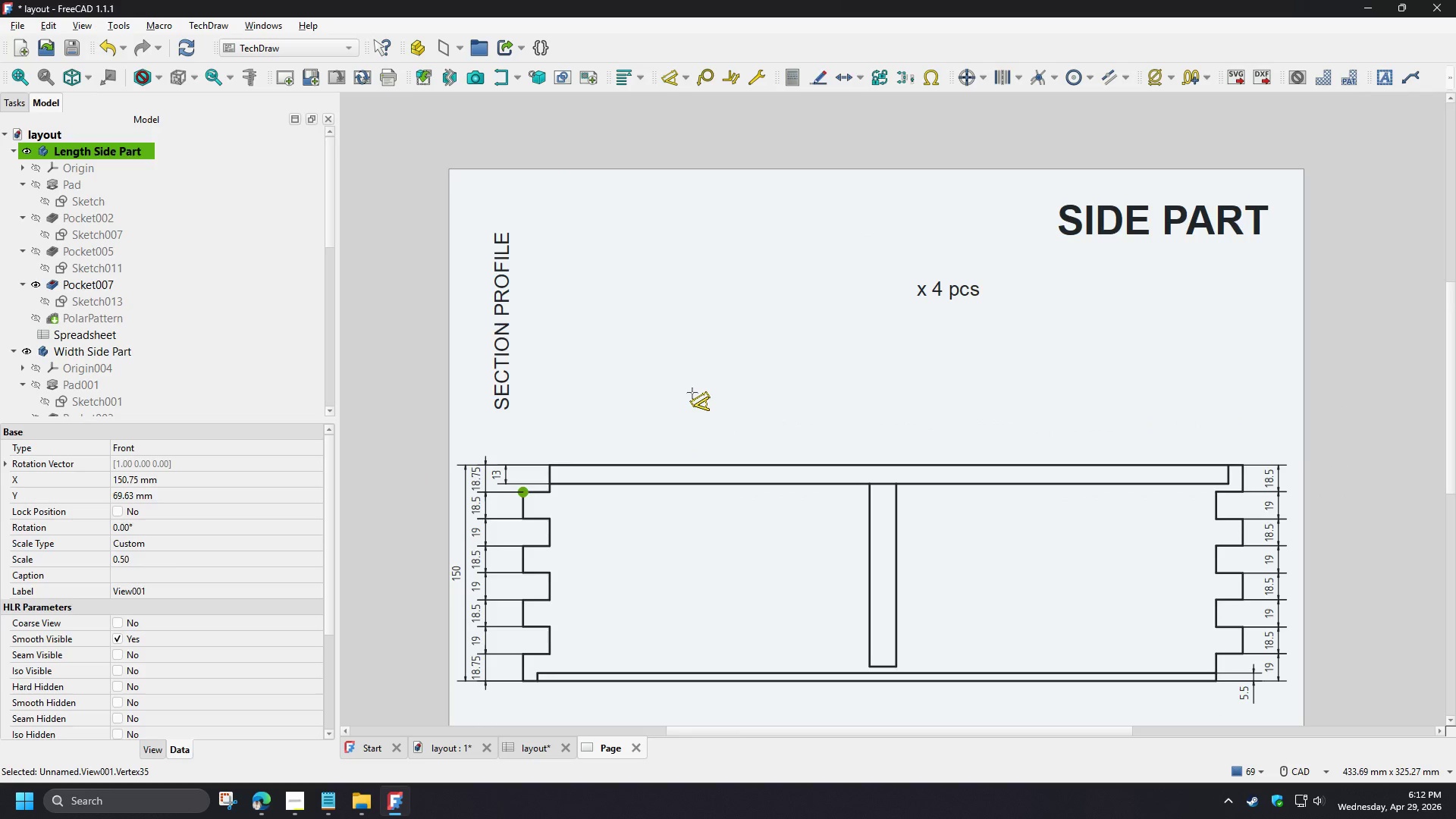 
right_click([765, 366])
 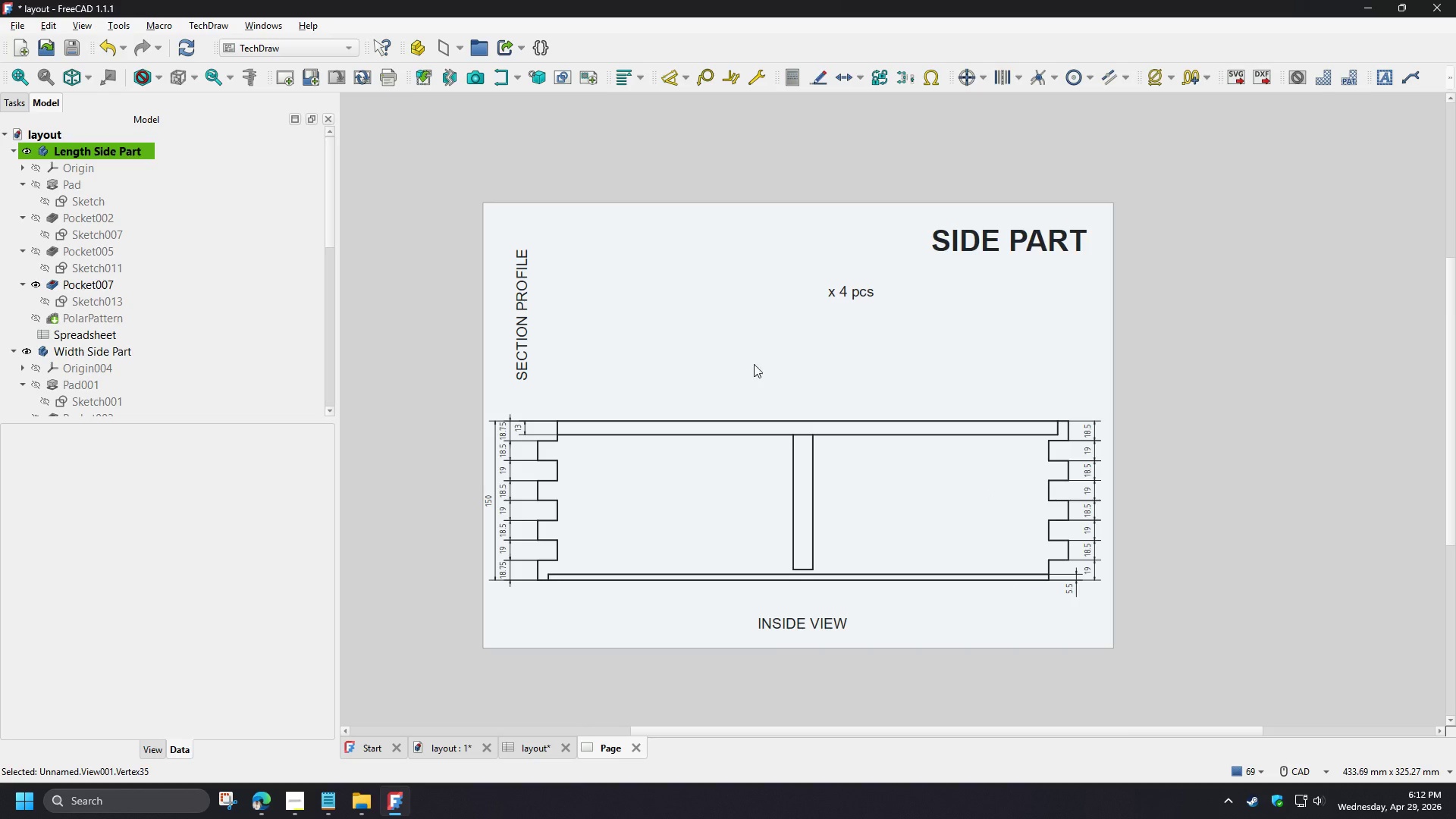 
scroll: coordinate [767, 366], scroll_direction: down, amount: 1.0
 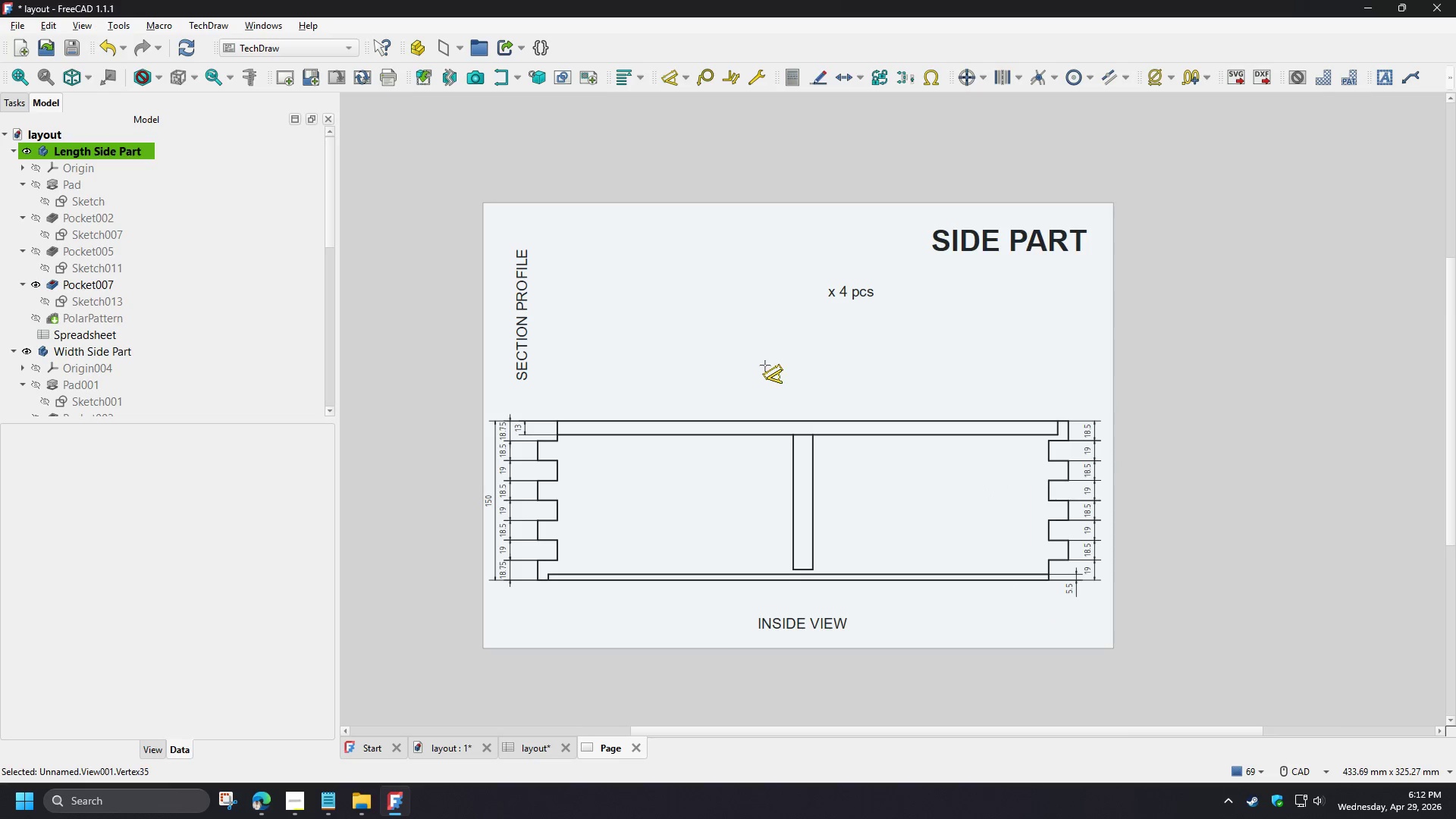 
mouse_move([749, 369])
 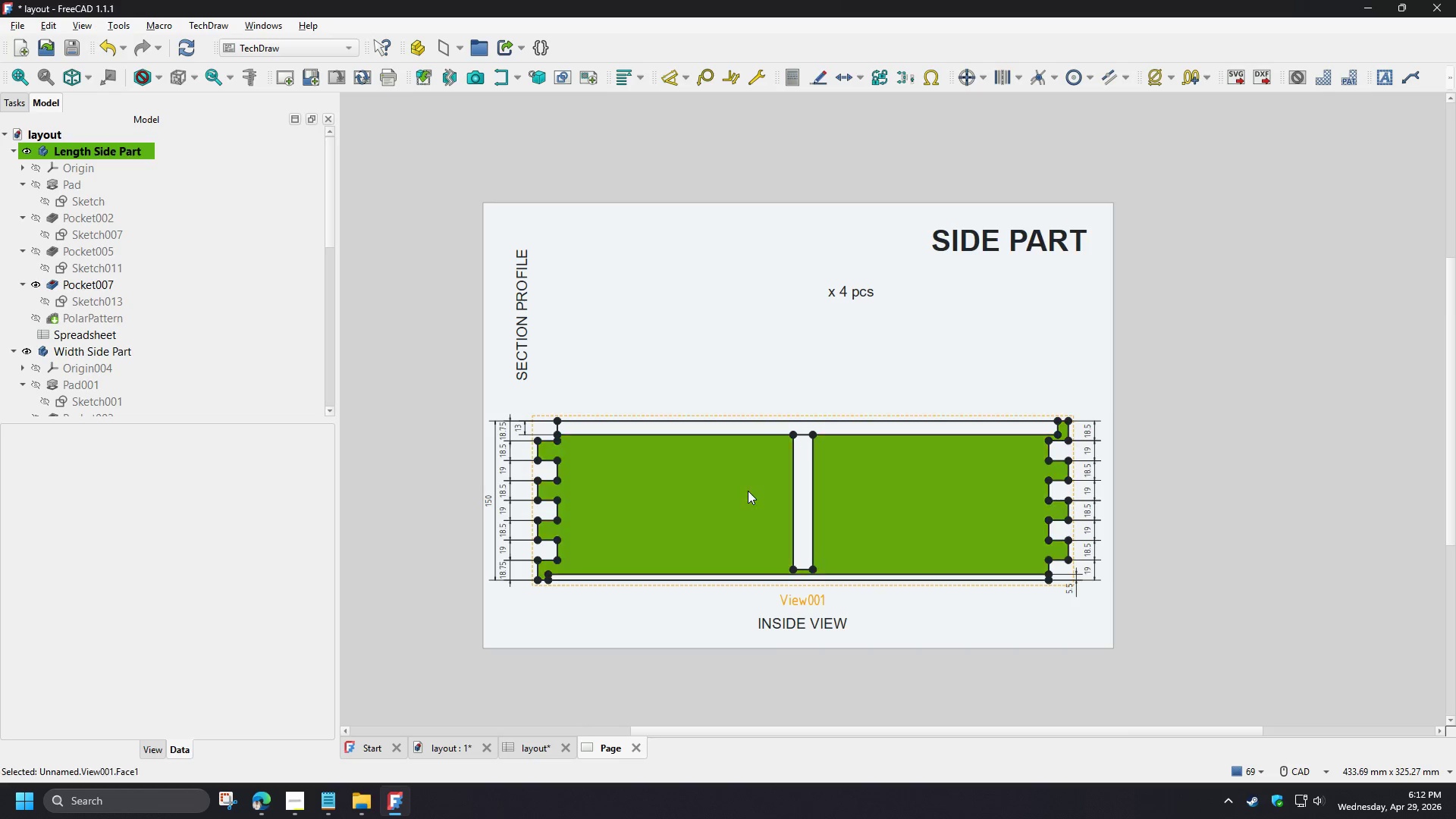 
left_click([748, 491])
 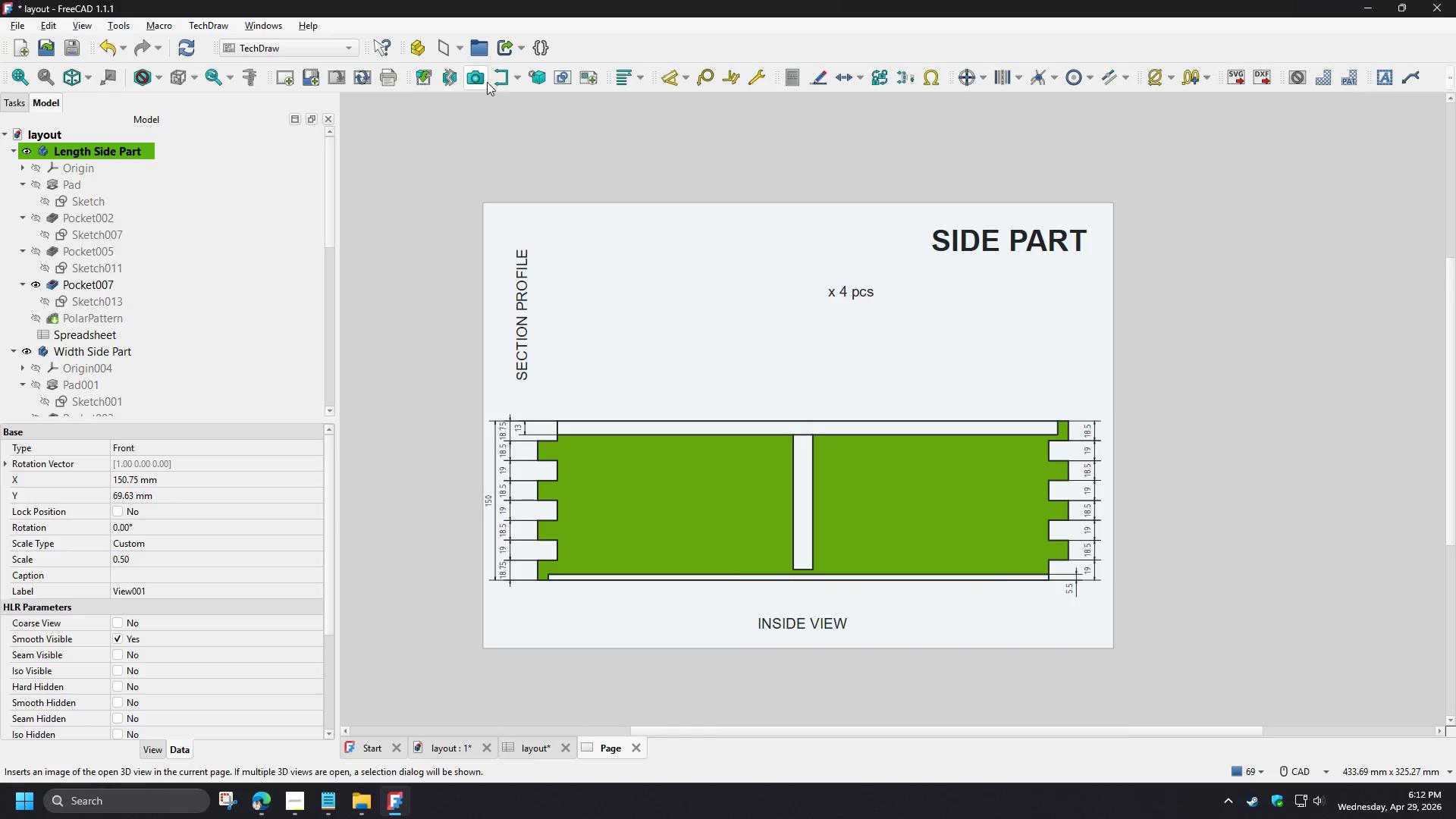 
left_click([497, 77])
 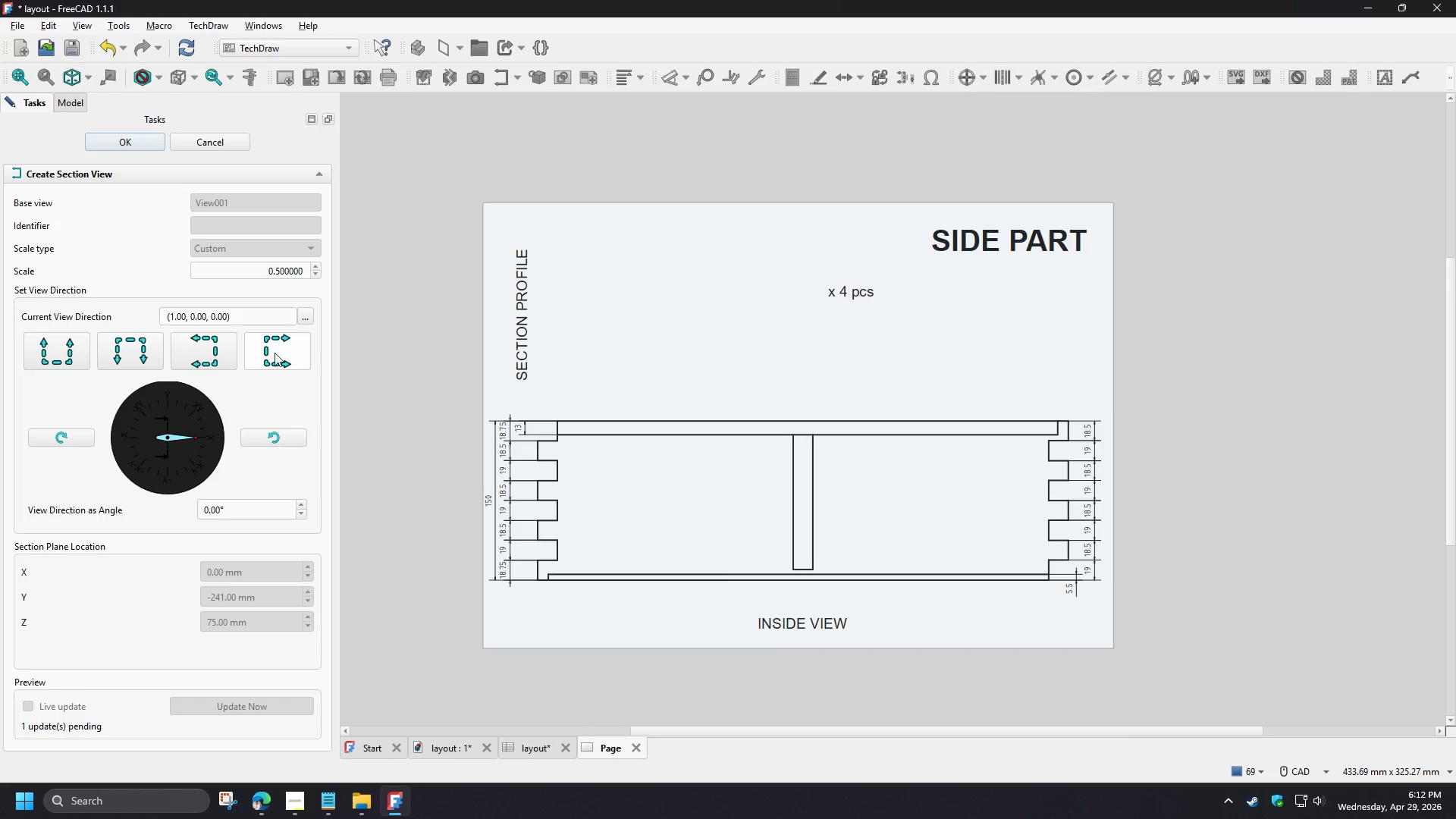 
left_click([273, 359])
 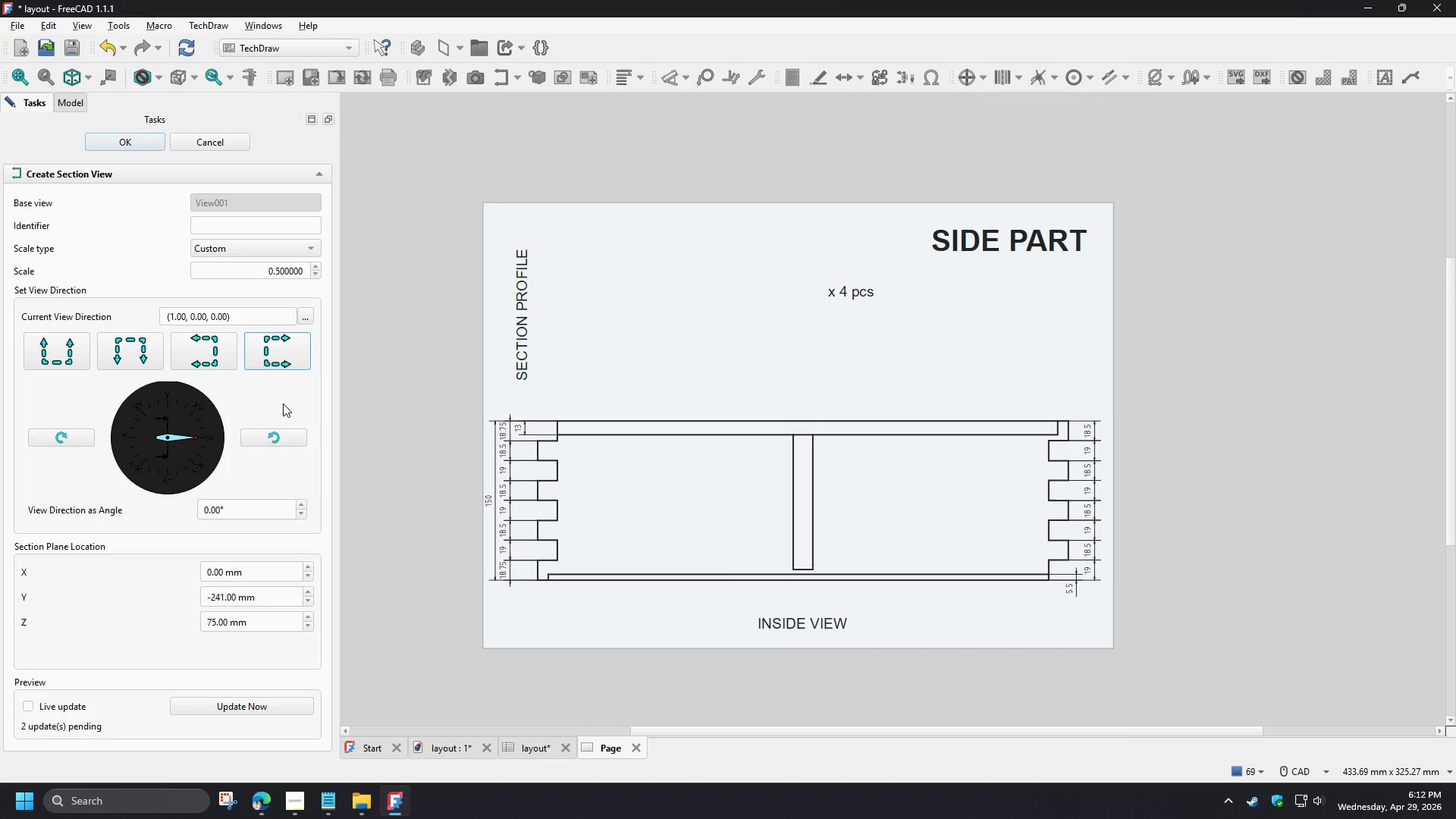 
wait(10.64)
 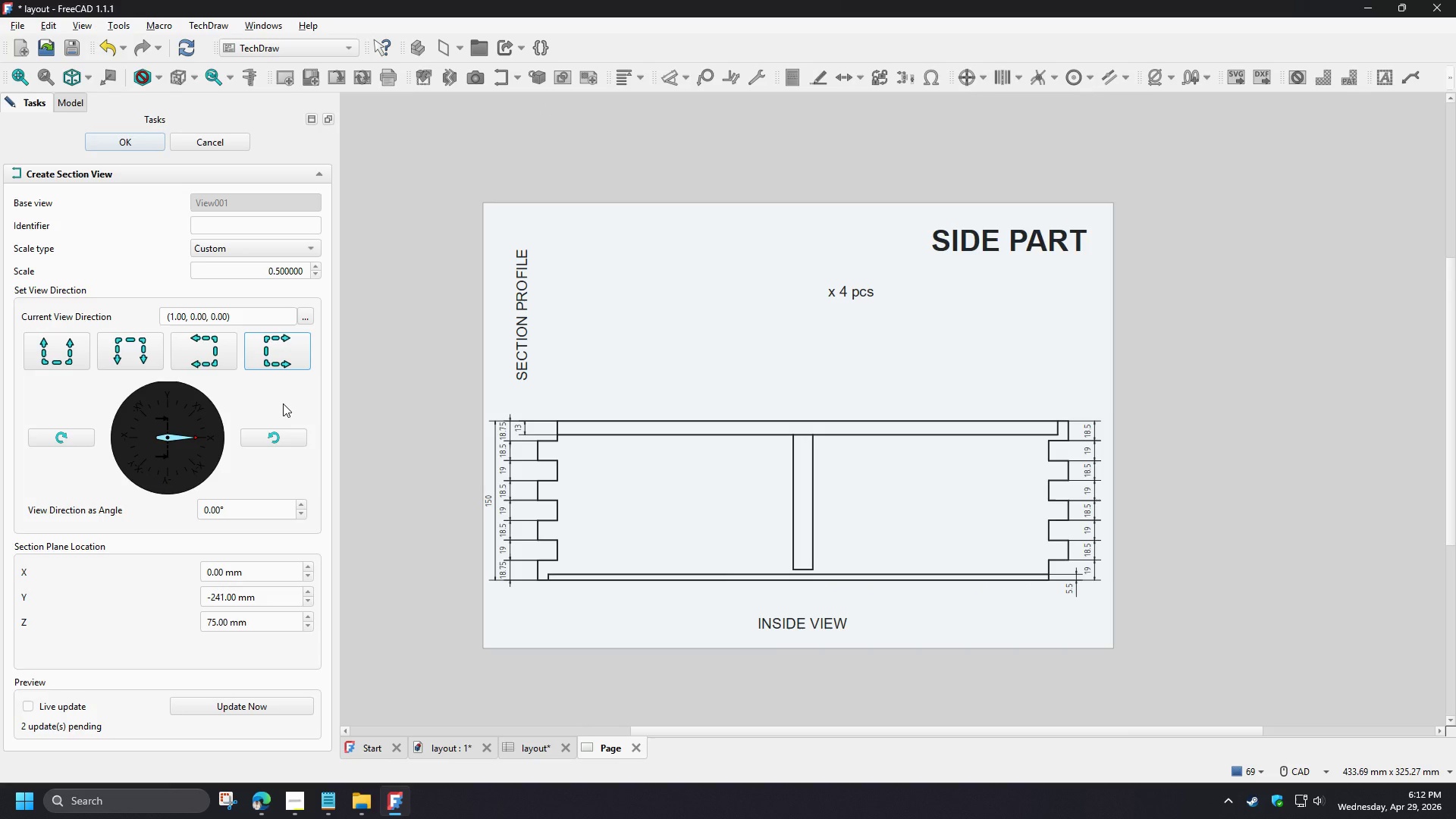 
left_click([102, 600])
 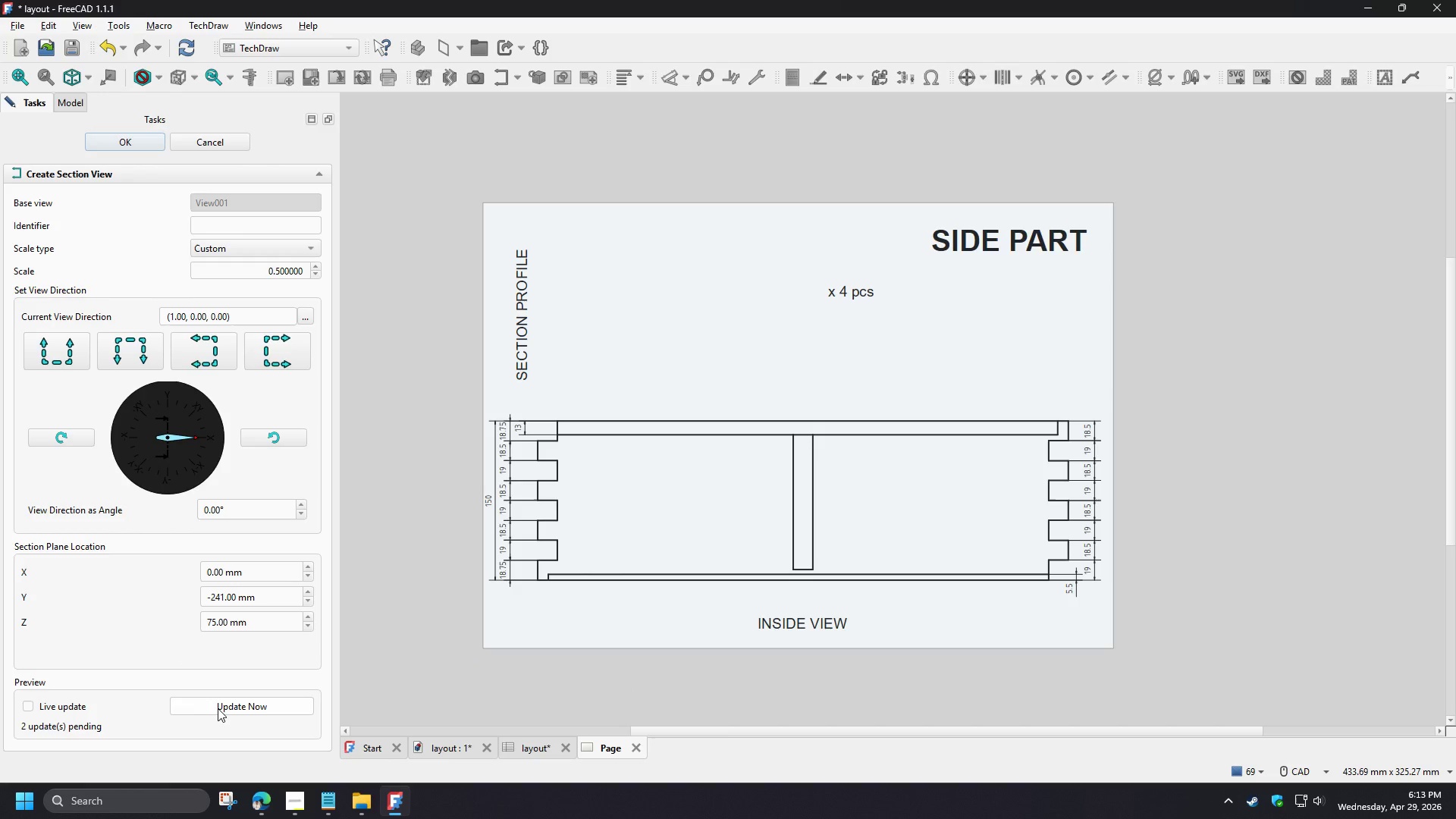 
left_click([218, 708])
 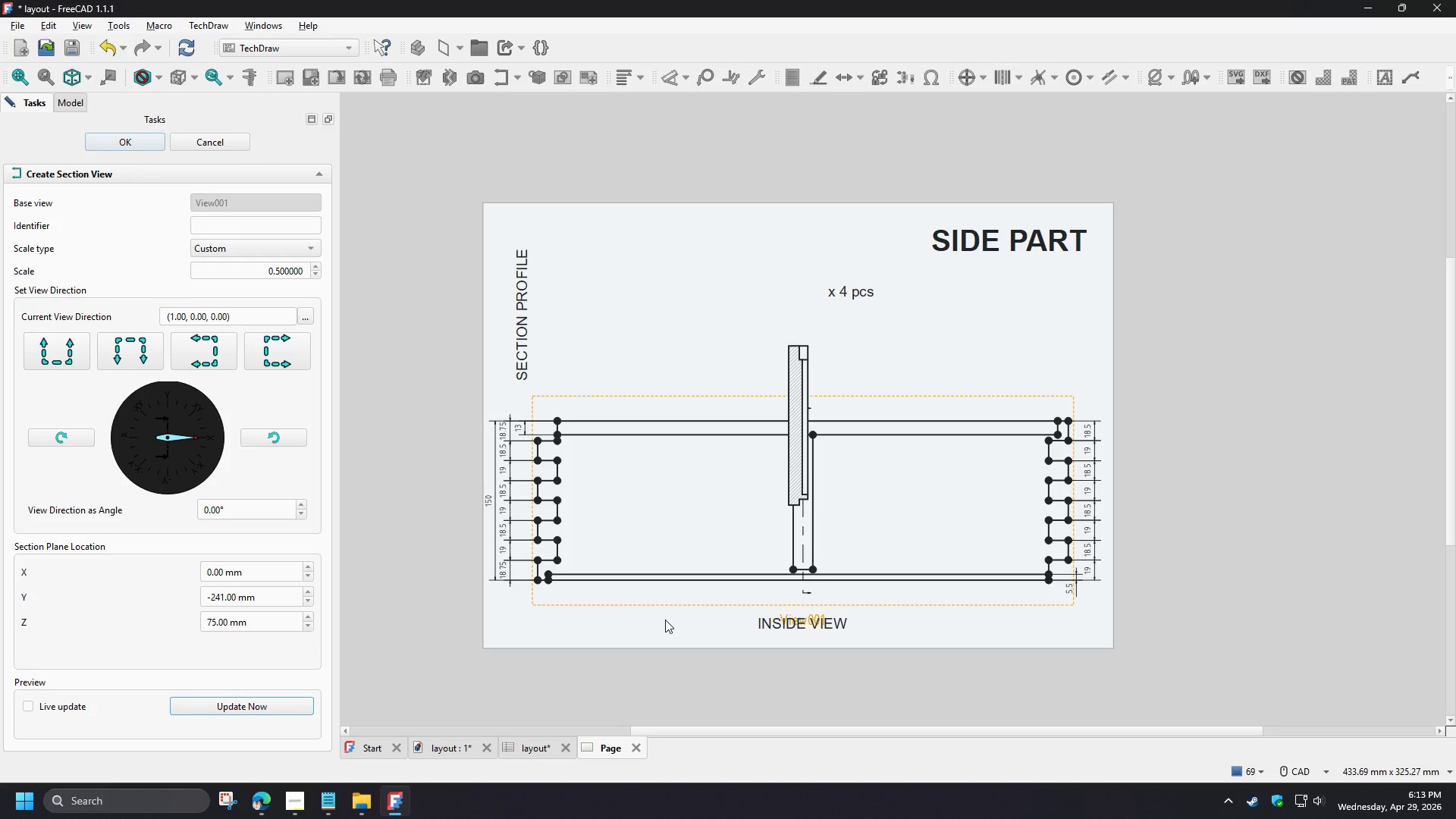 
wait(5.02)
 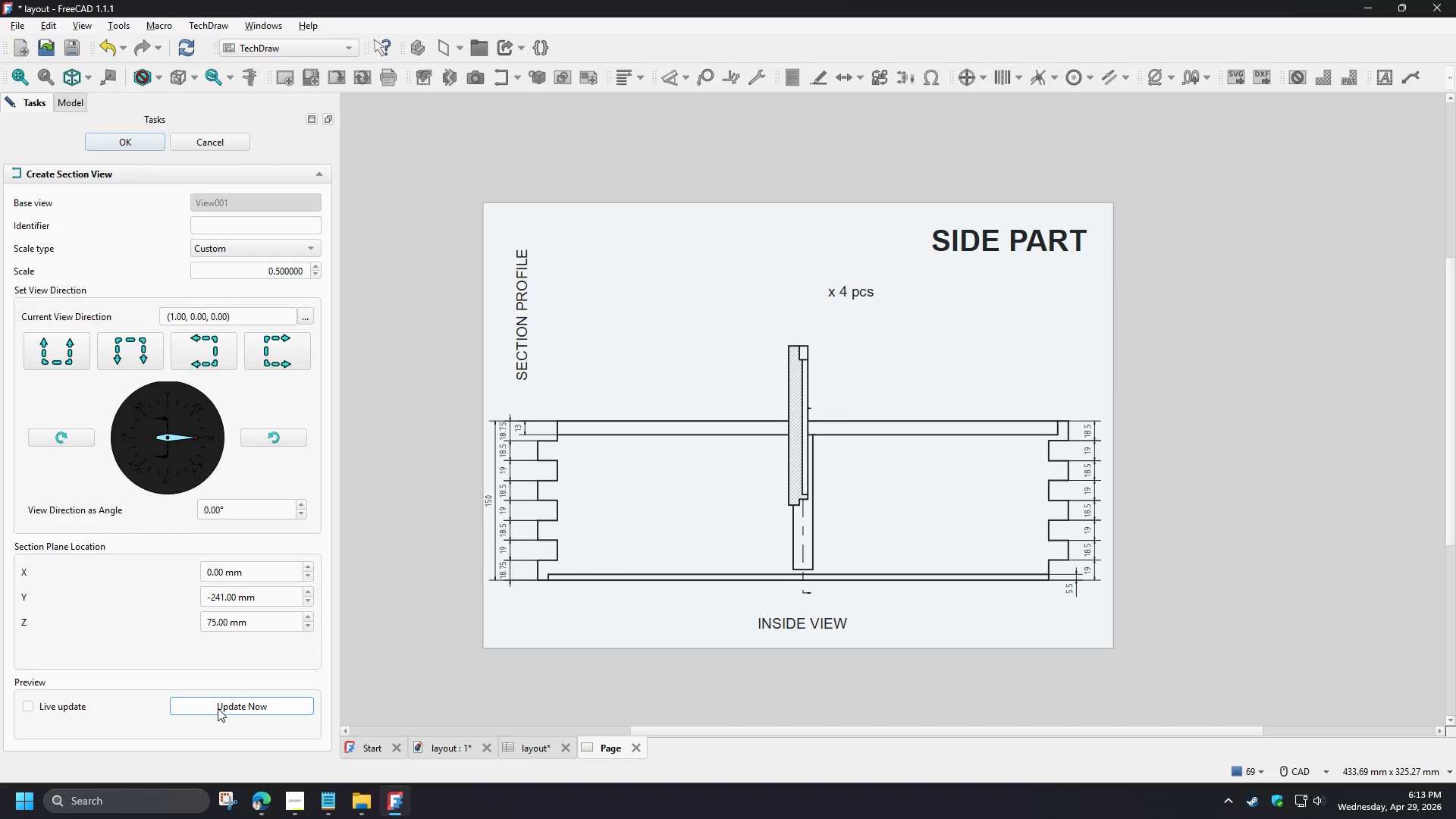 
left_click([32, 708])
 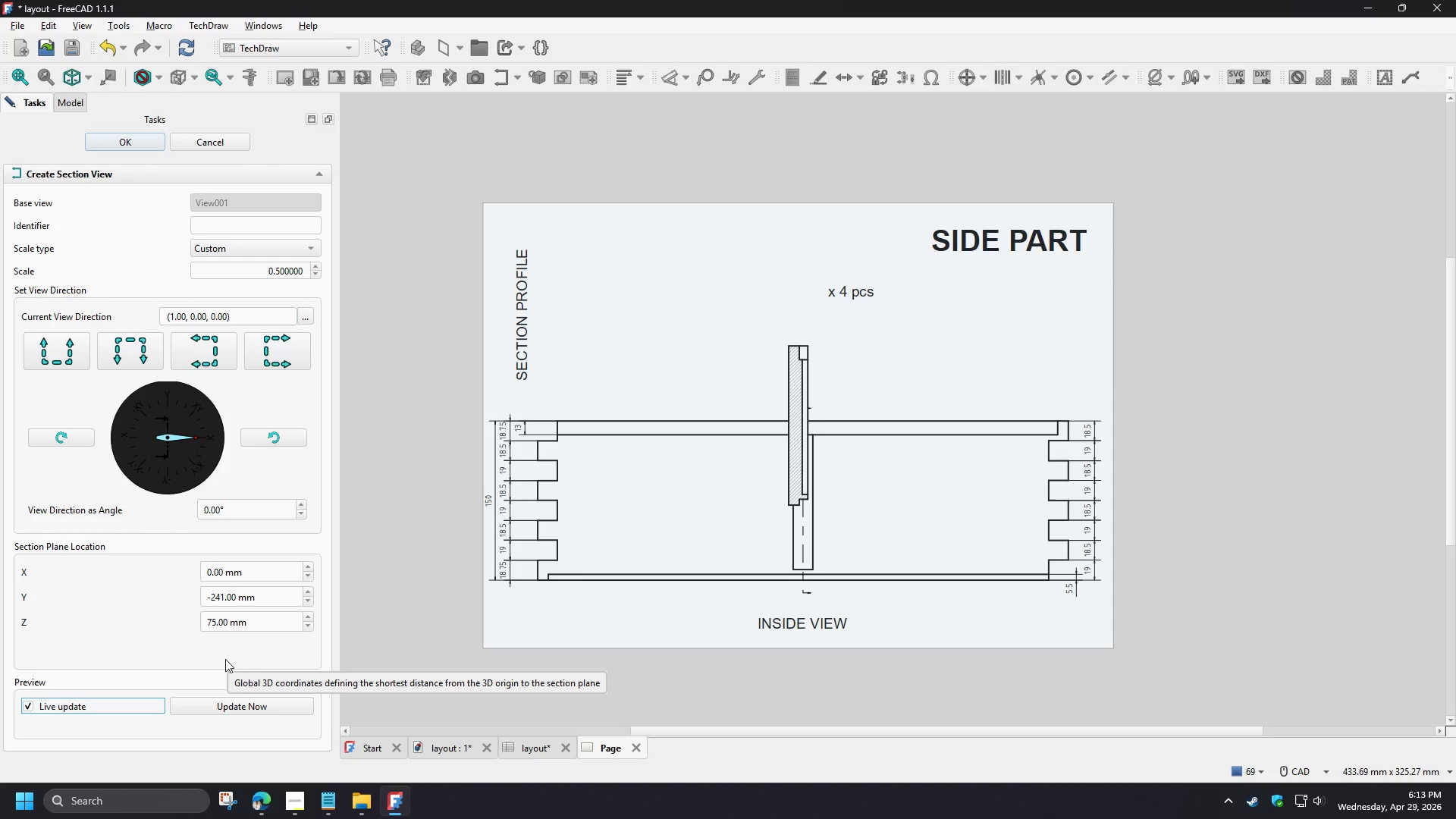 
wait(5.45)
 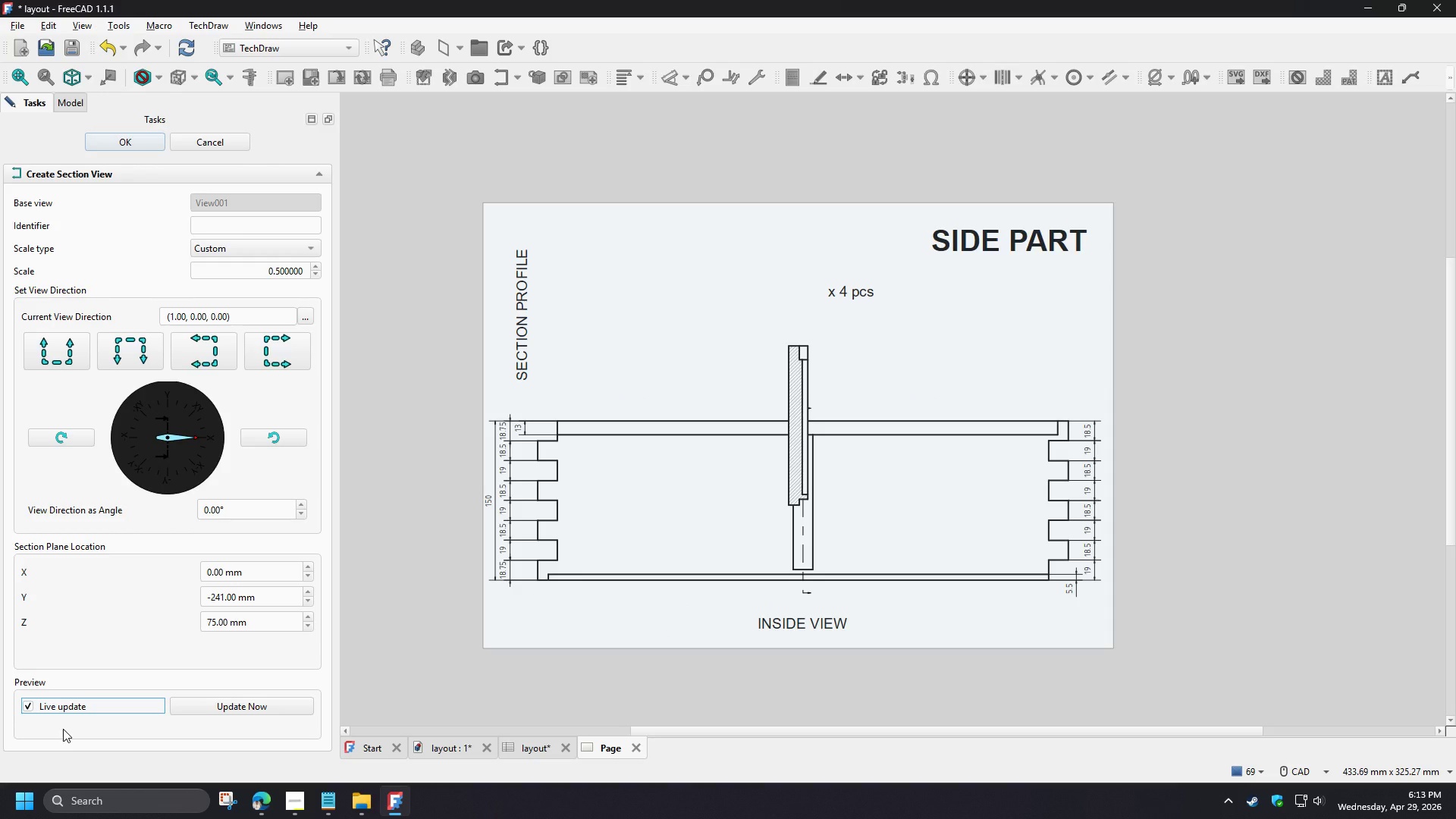 
left_click([135, 144])
 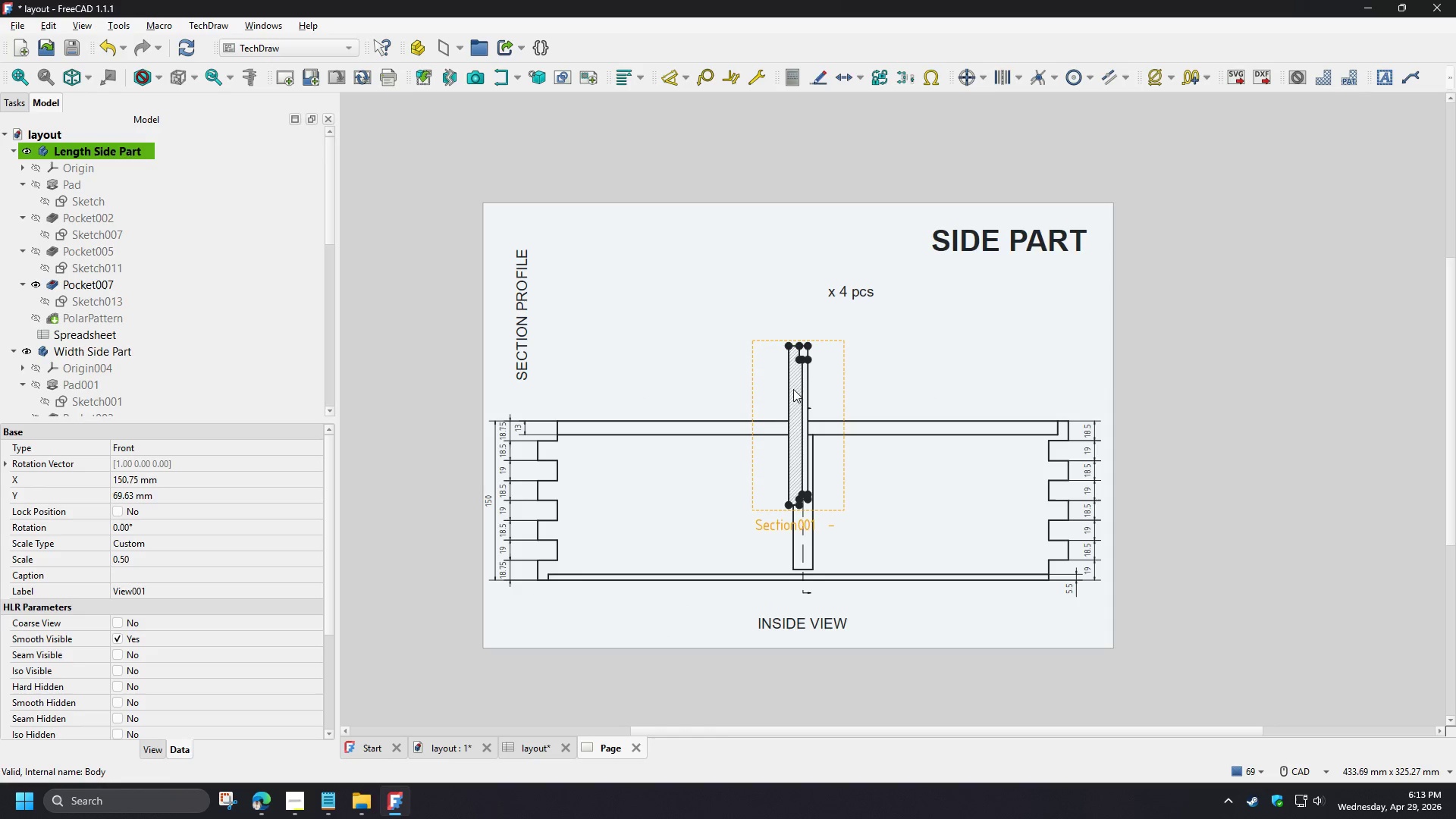 
left_click_drag(start_coordinate=[799, 397], to_coordinate=[714, 326])
 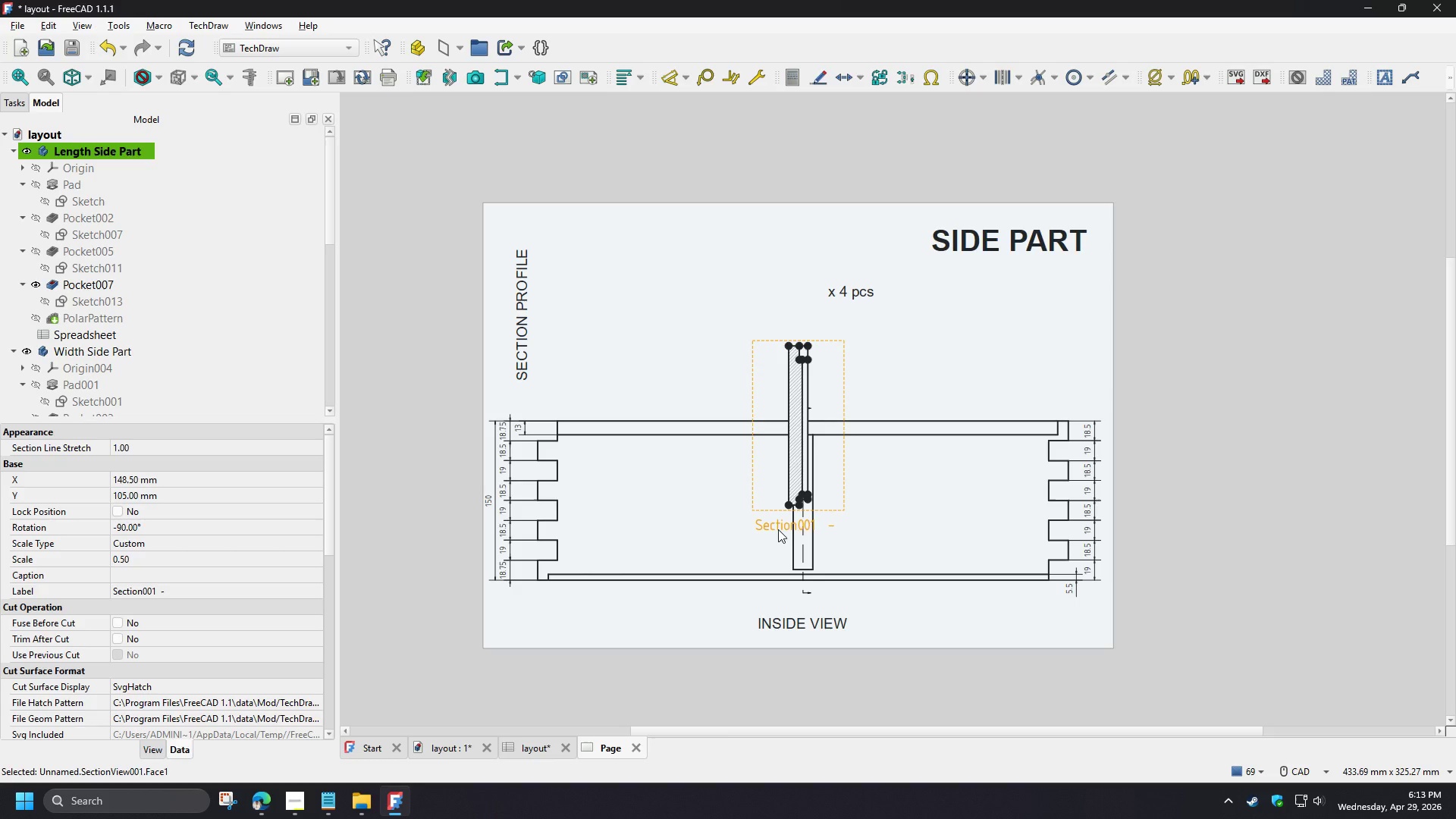 
left_click_drag(start_coordinate=[778, 529], to_coordinate=[565, 411])
 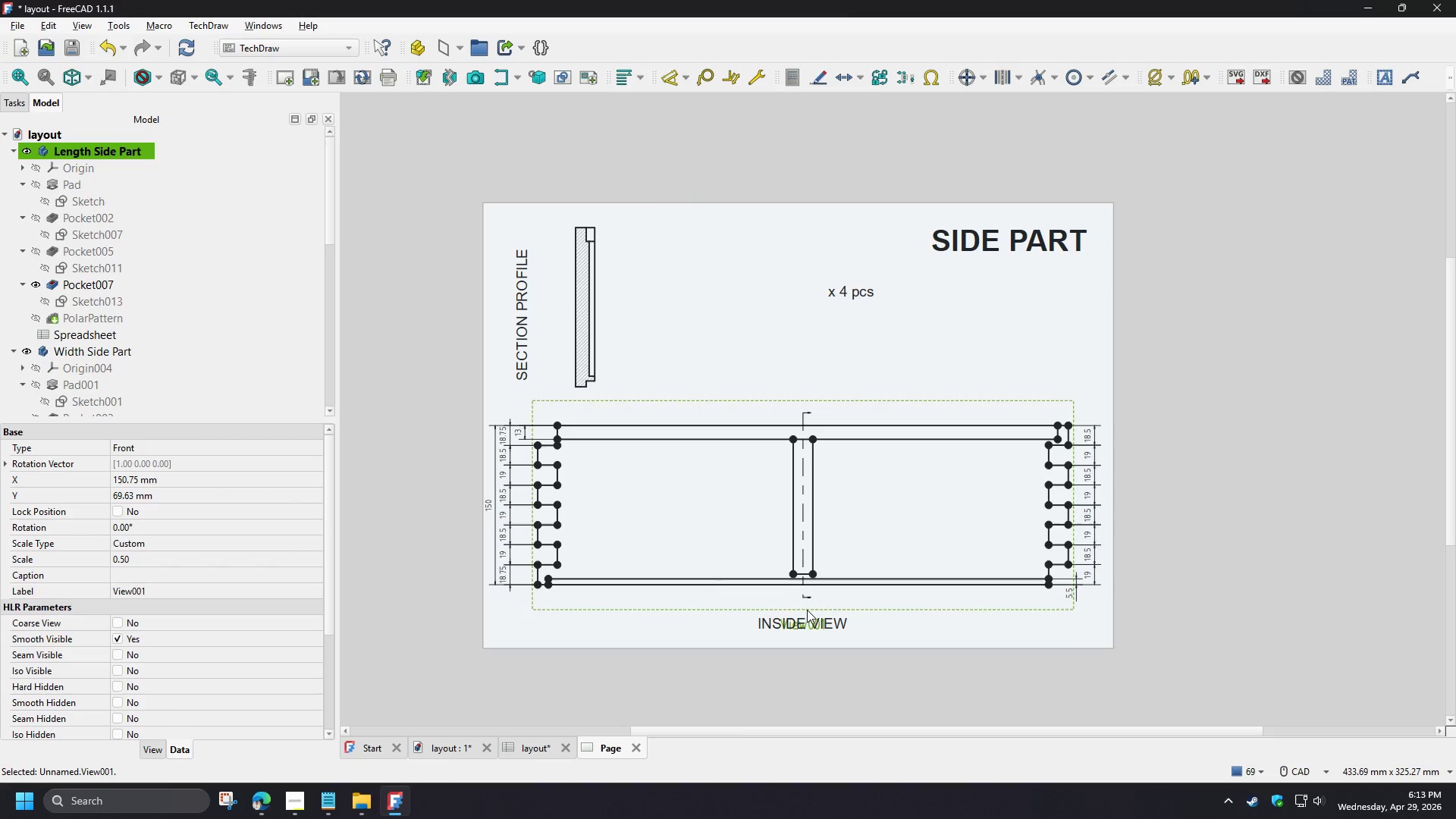 
wait(5.5)
 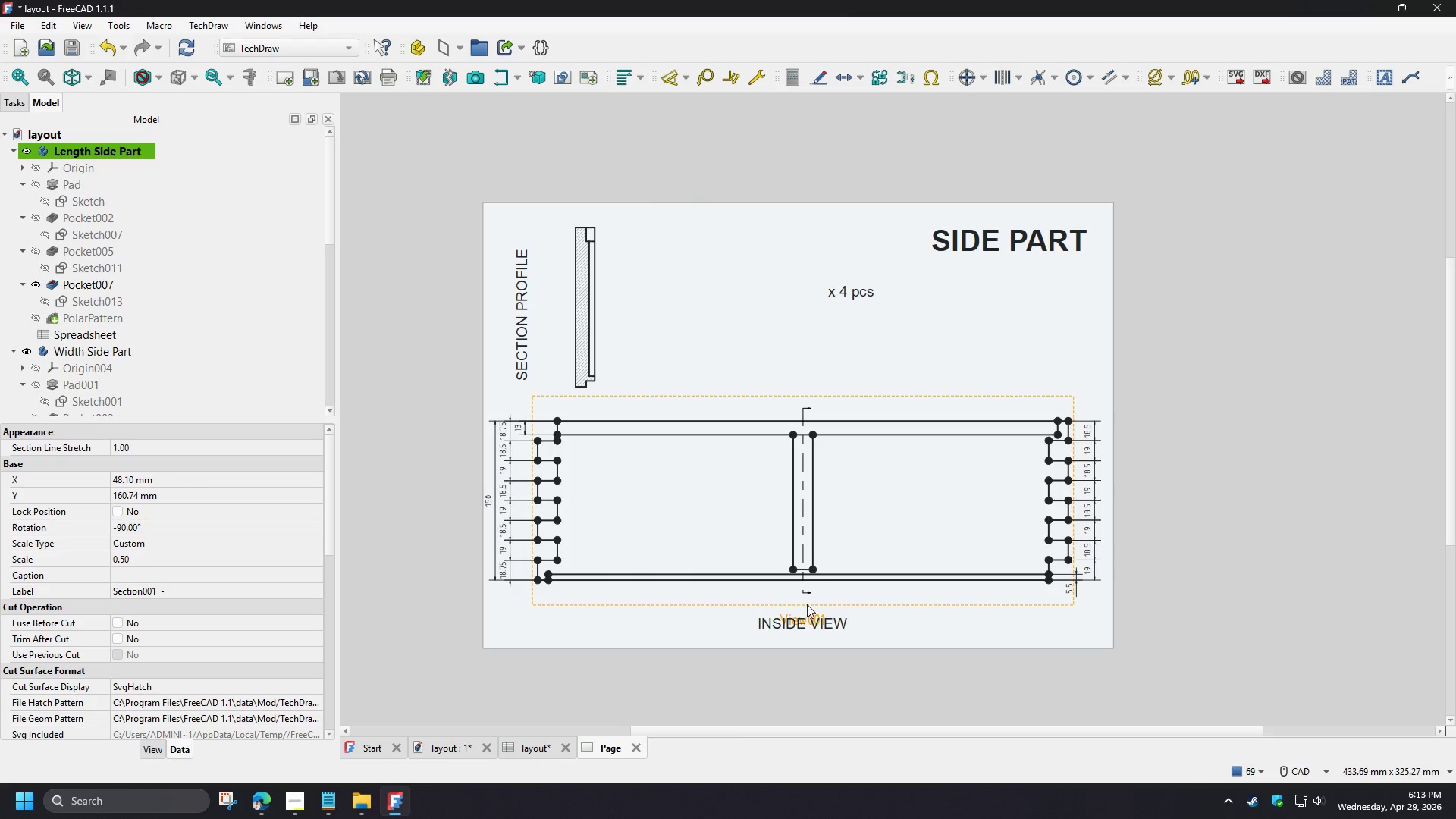 
left_click([645, 696])
 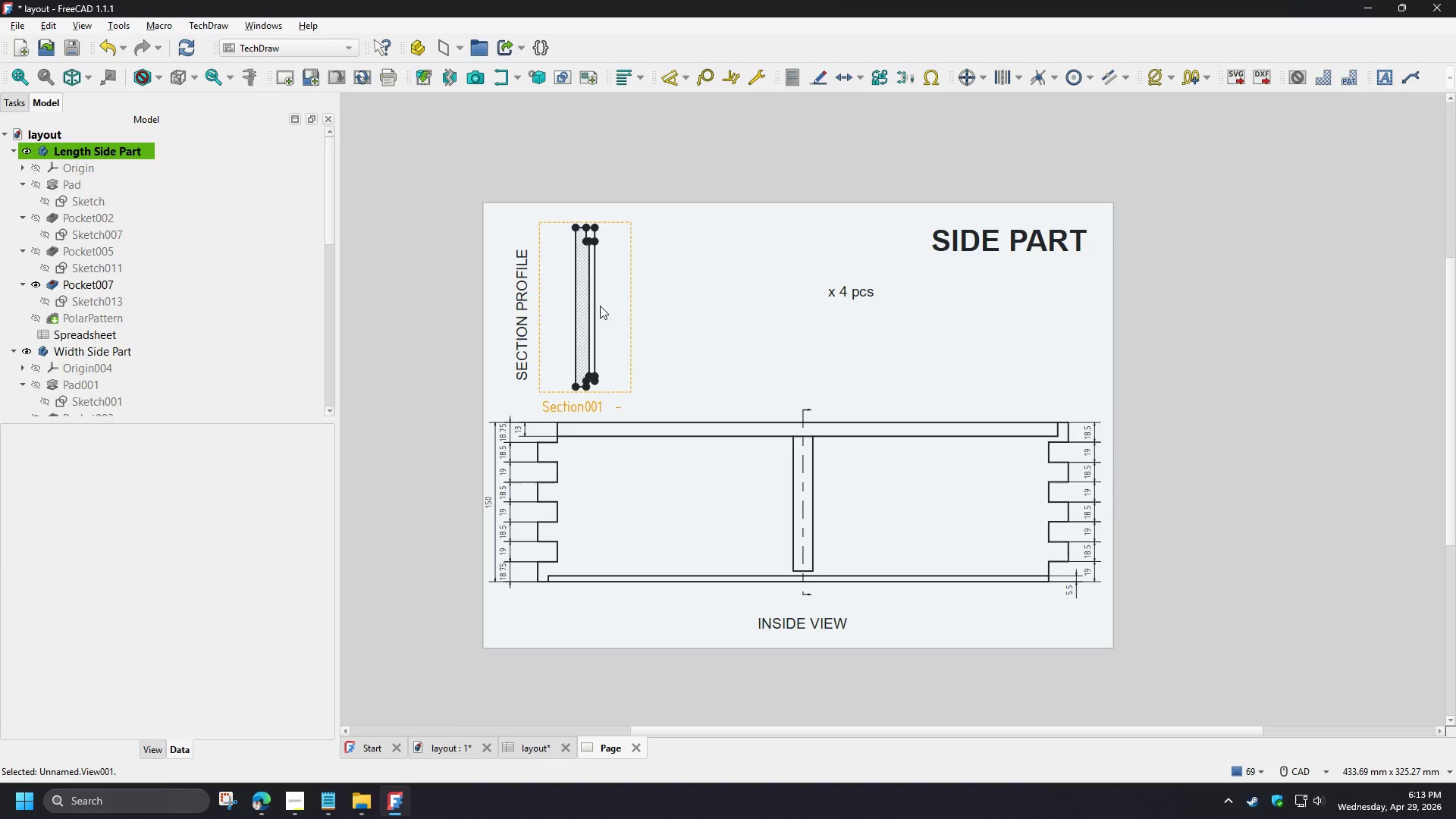 
scroll: coordinate [595, 278], scroll_direction: up, amount: 4.0
 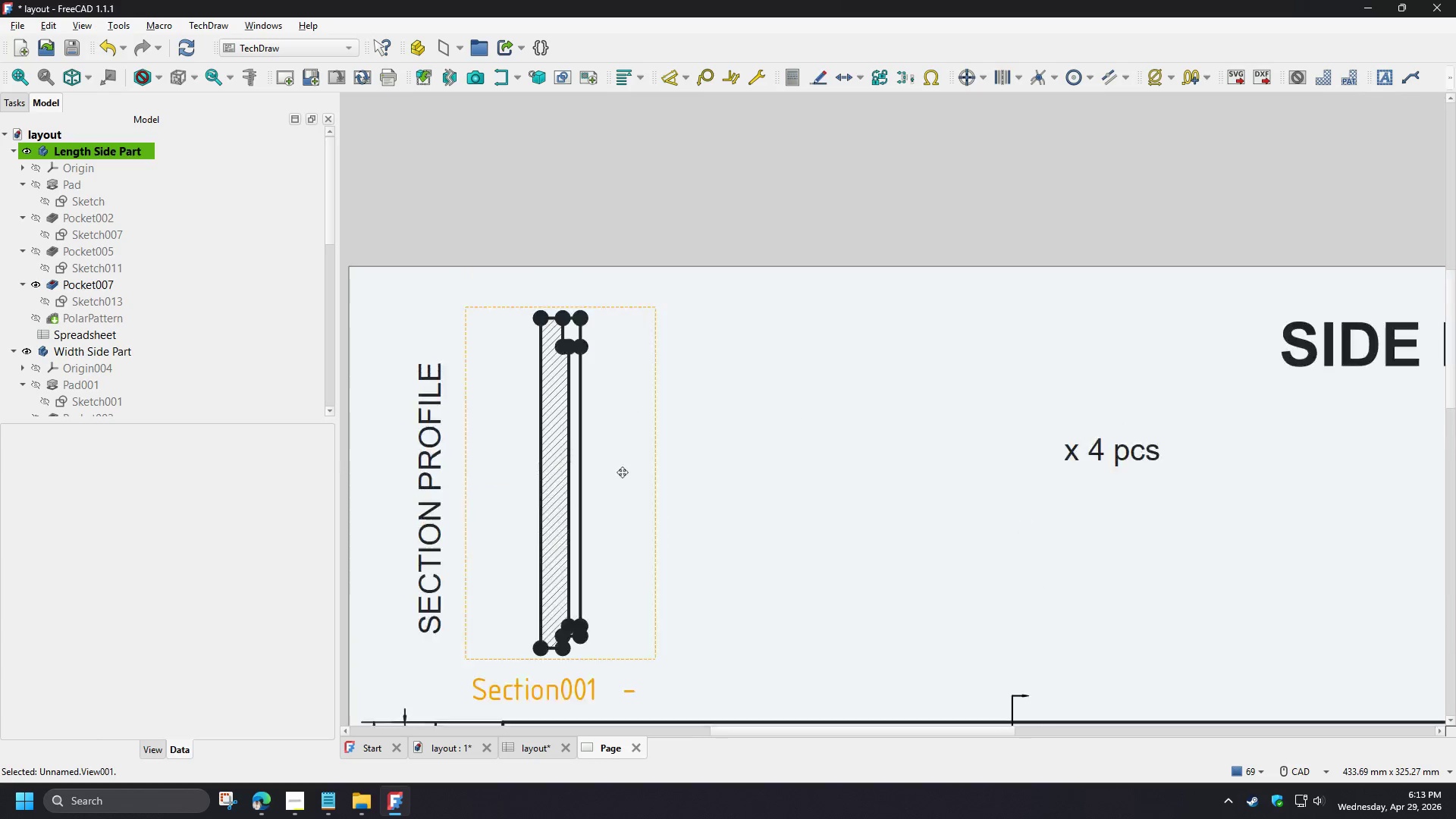 
key(D)
 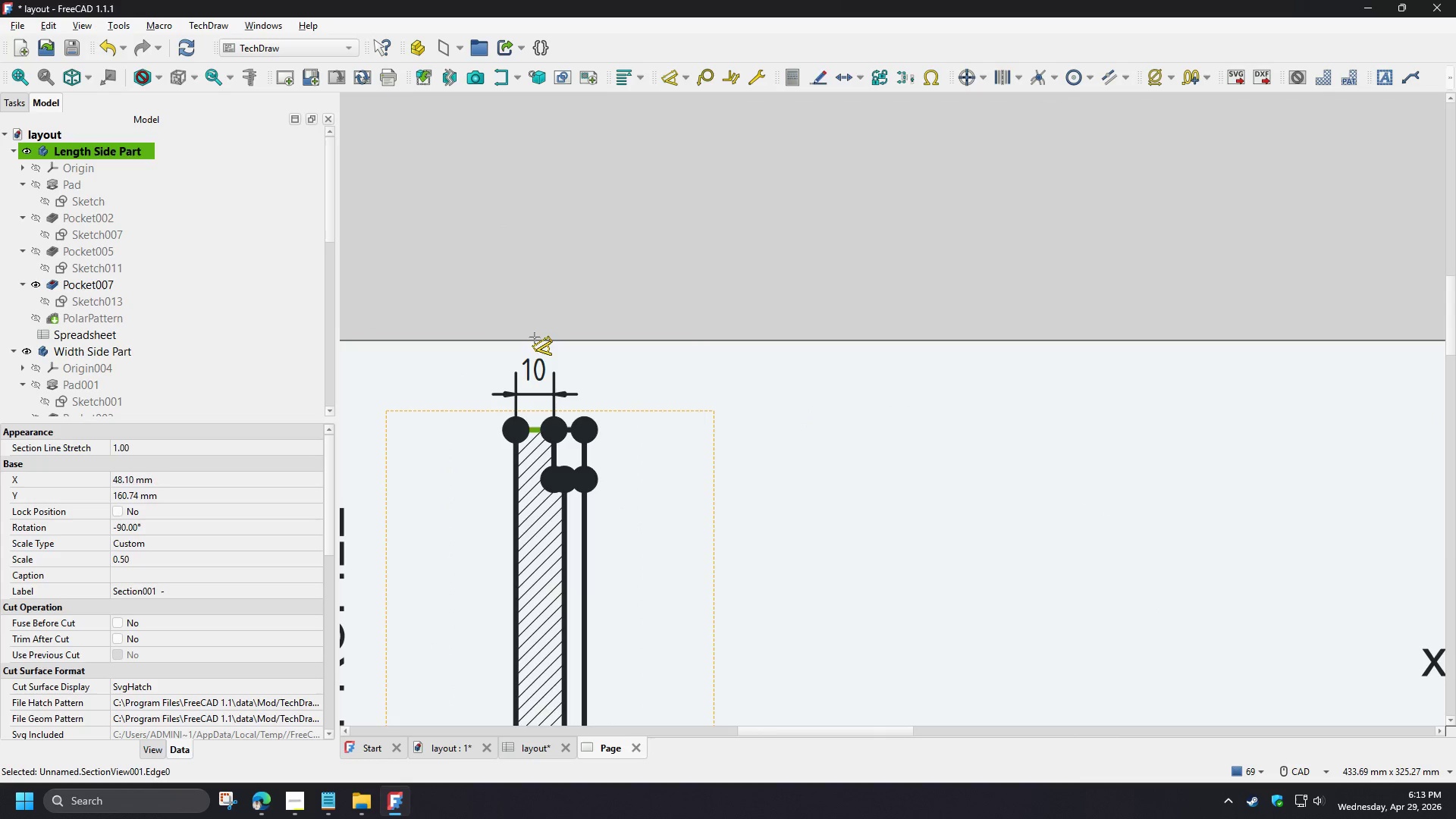 
scroll: coordinate [538, 323], scroll_direction: up, amount: 3.0
 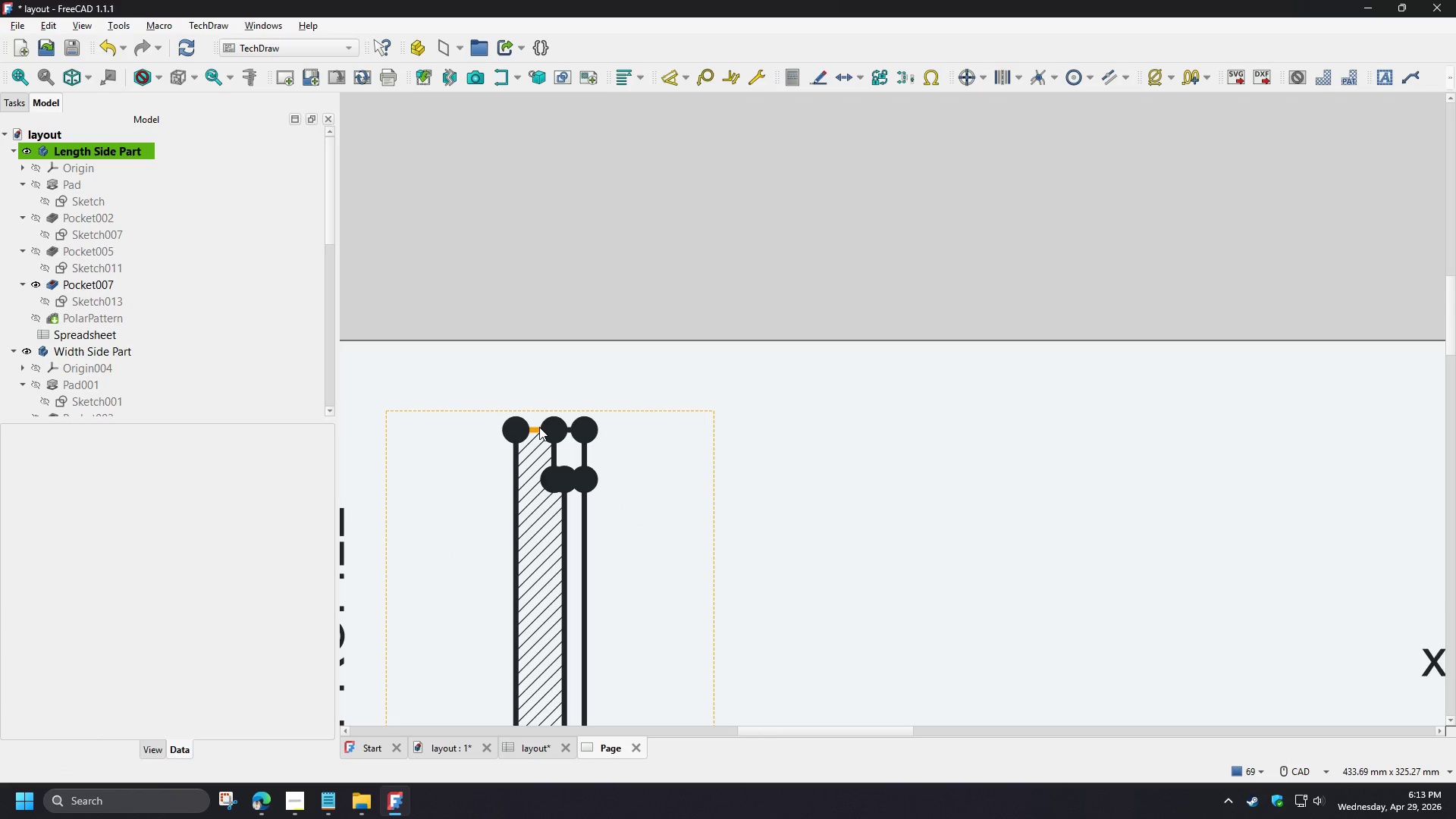 
left_click([535, 342])
 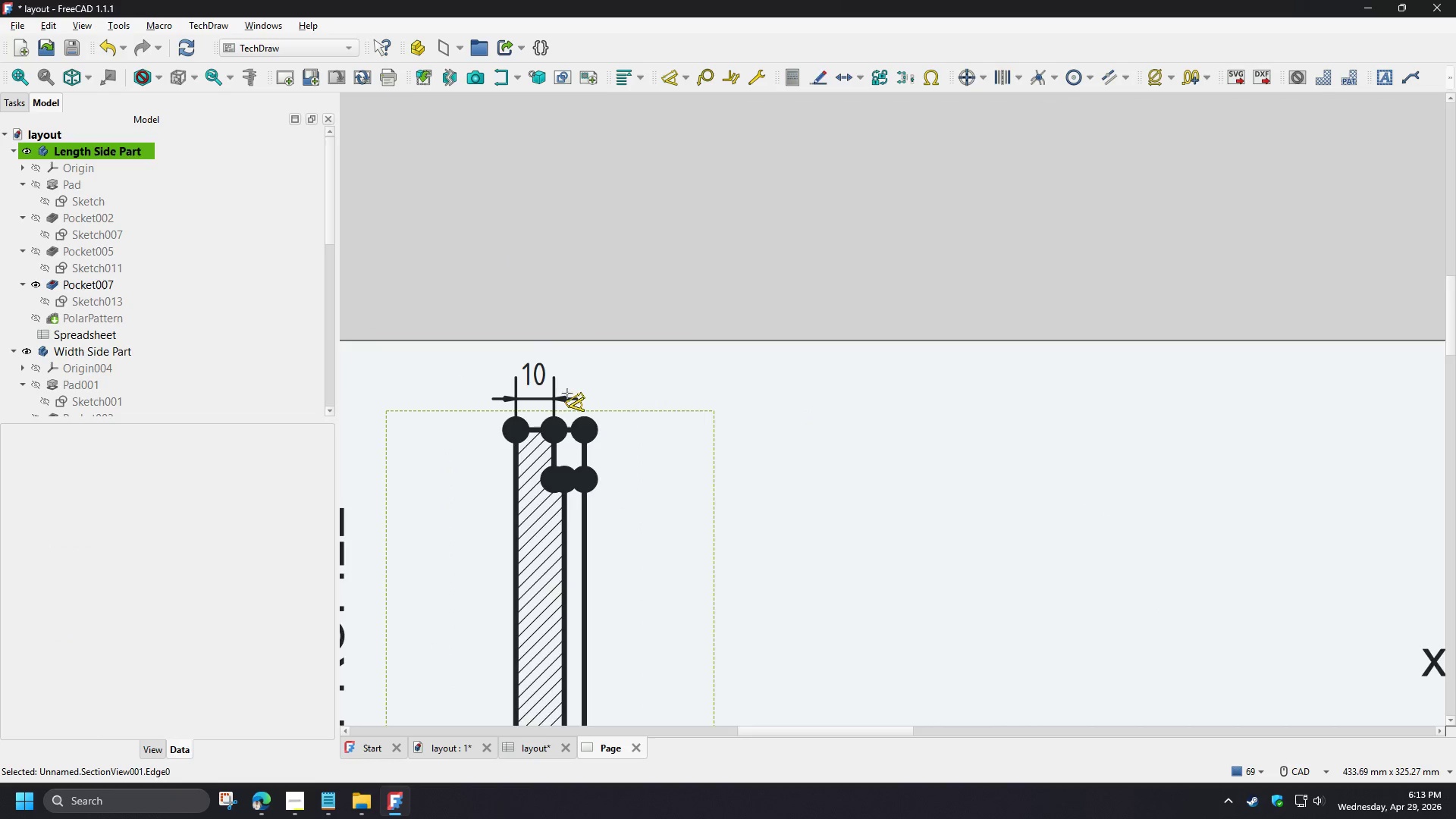 
left_click_drag(start_coordinate=[570, 452], to_coordinate=[570, 447])
 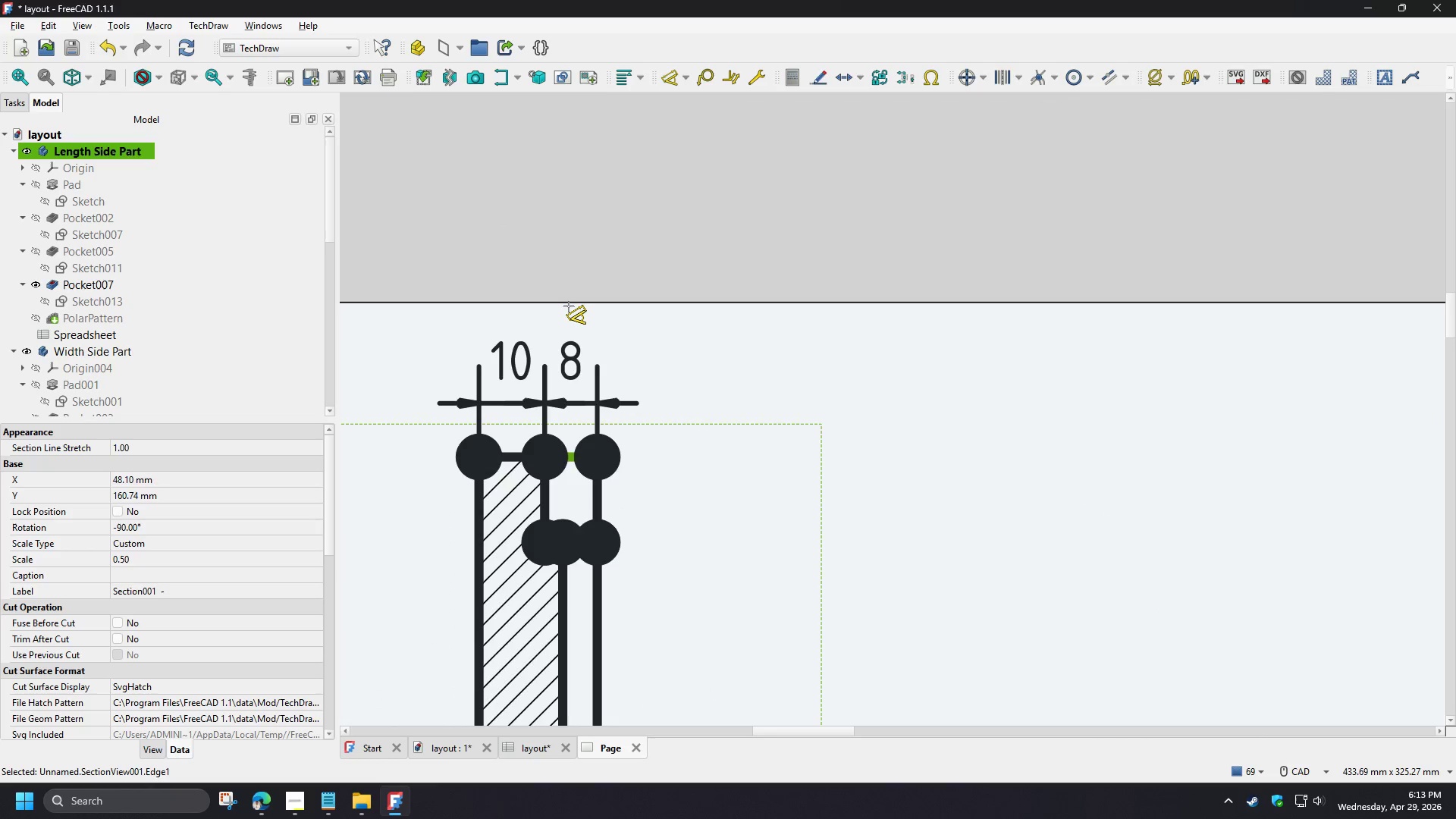 
scroll: coordinate [564, 395], scroll_direction: up, amount: 3.0
 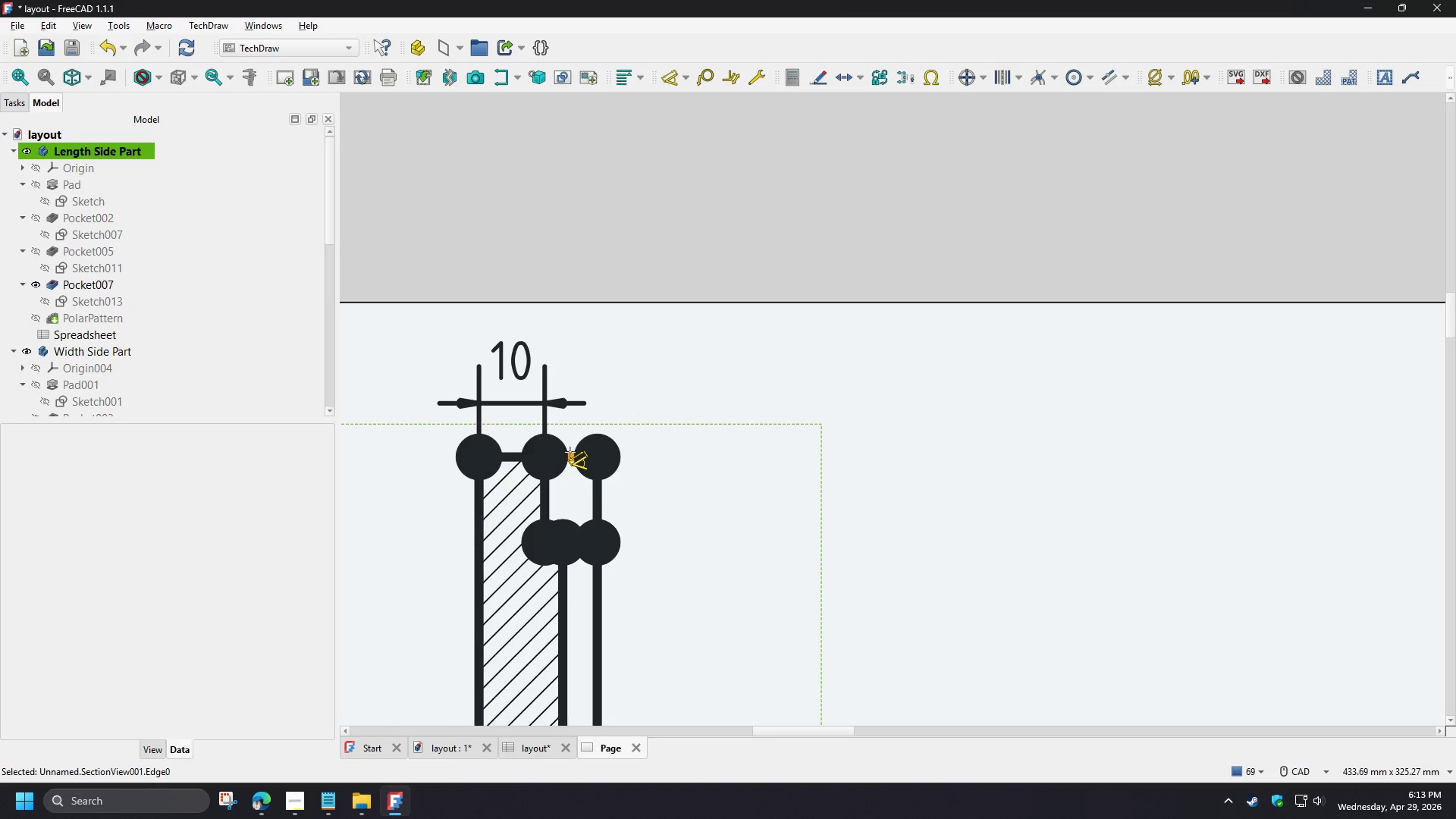 
left_click([569, 306])
 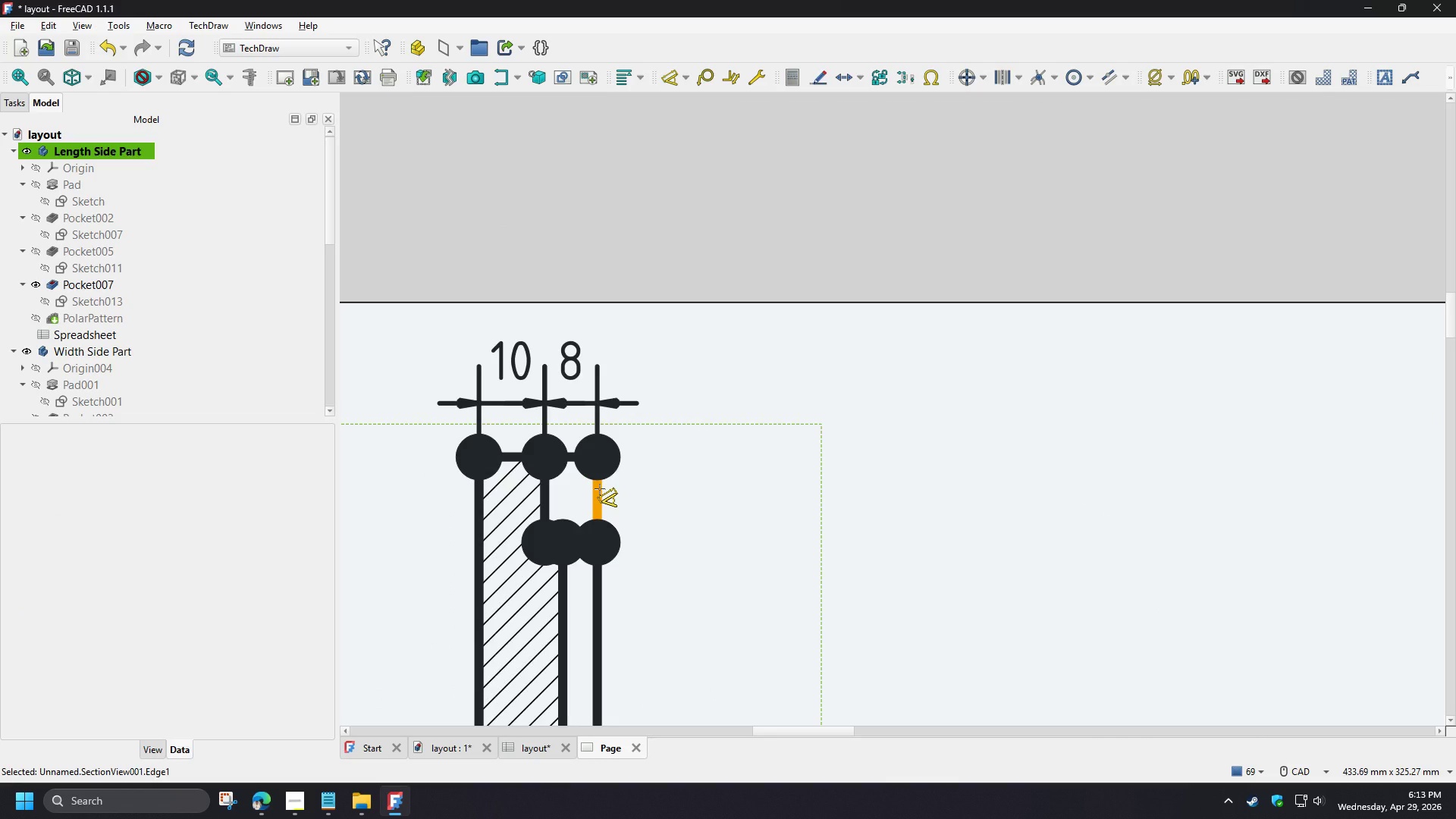 
left_click_drag(start_coordinate=[600, 489], to_coordinate=[605, 490])
 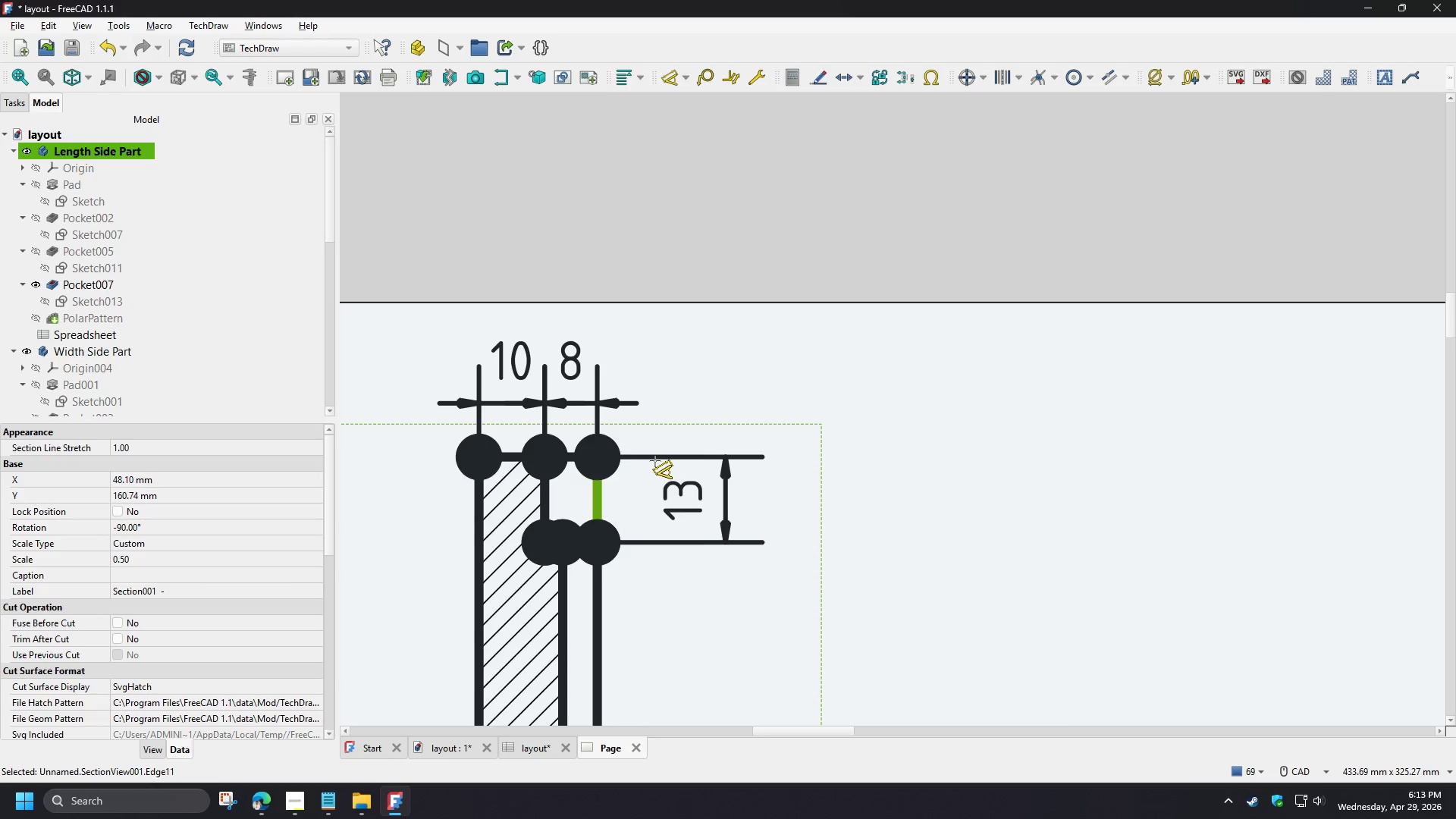 
scroll: coordinate [647, 417], scroll_direction: down, amount: 4.0
 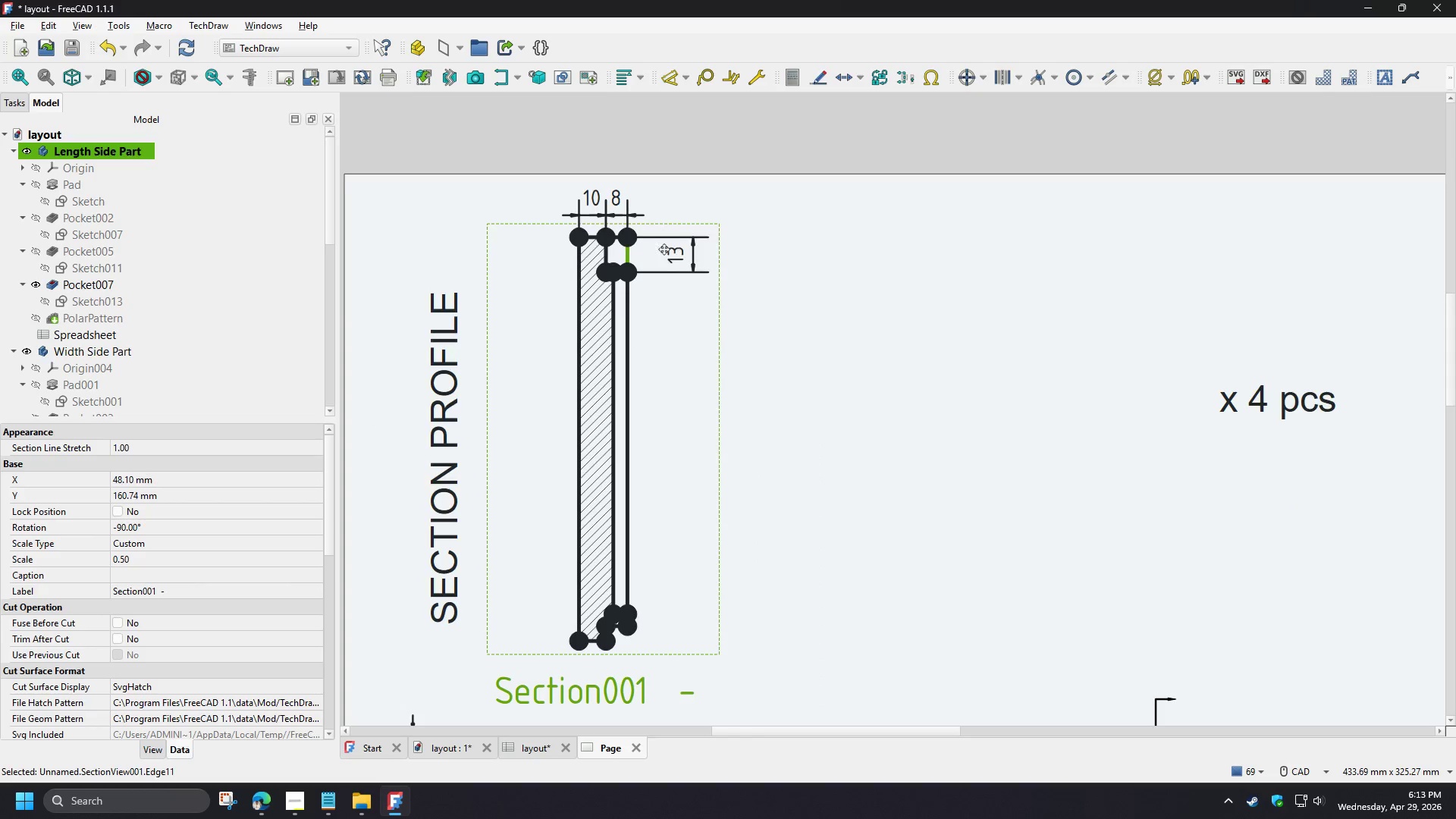 
right_click([670, 266])
 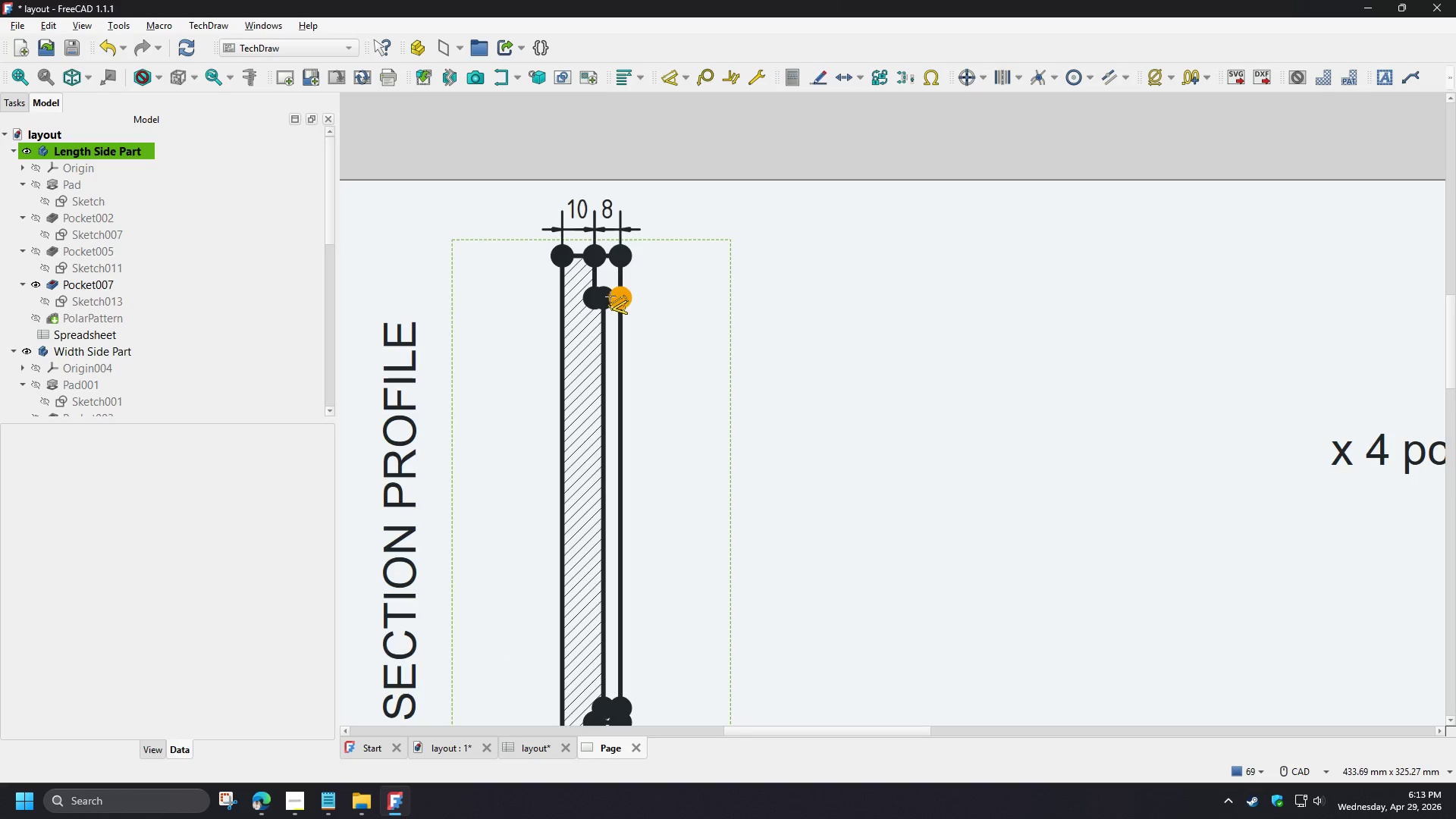 
scroll: coordinate [657, 264], scroll_direction: up, amount: 1.0
 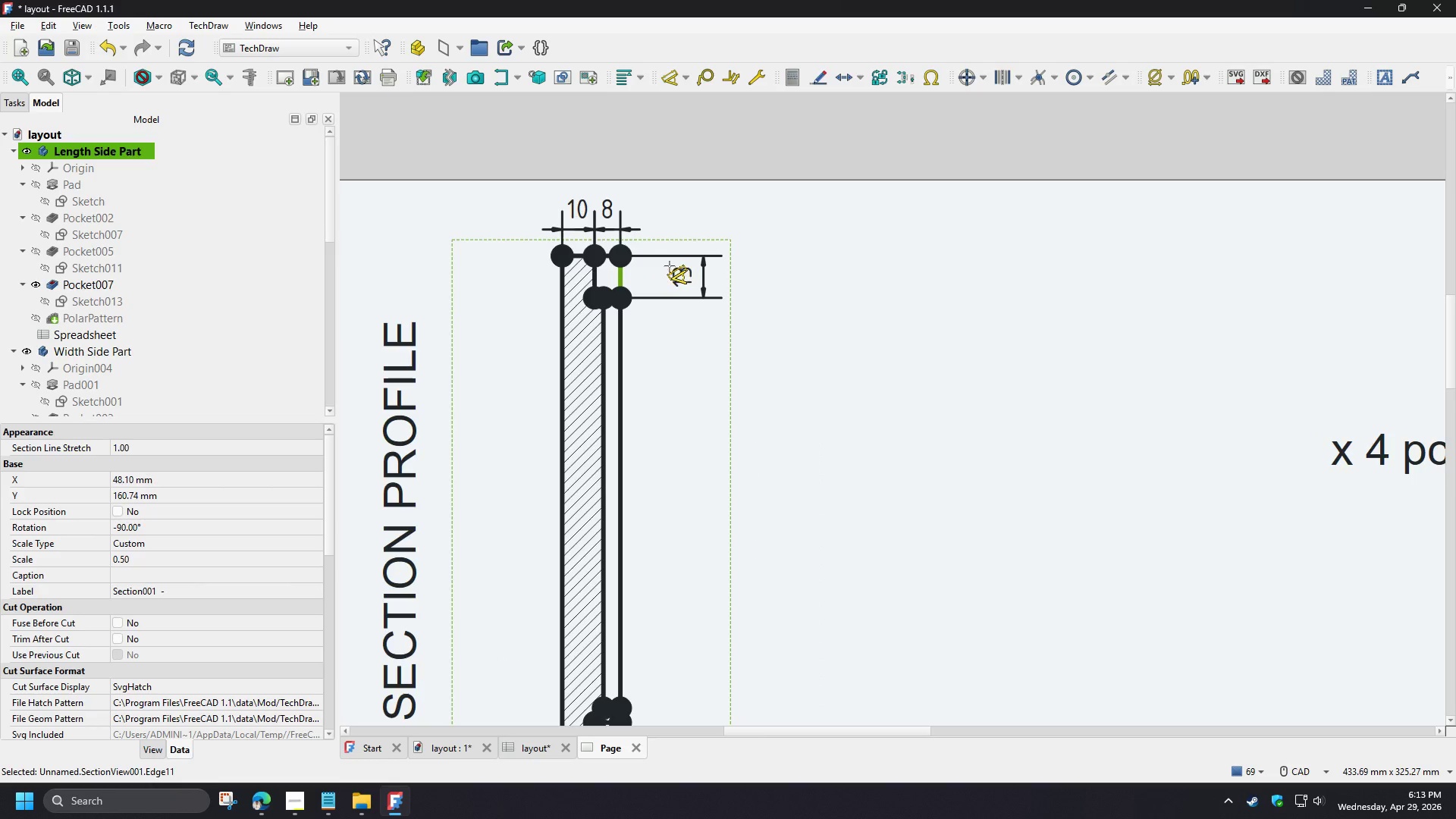 
left_click([606, 297])
 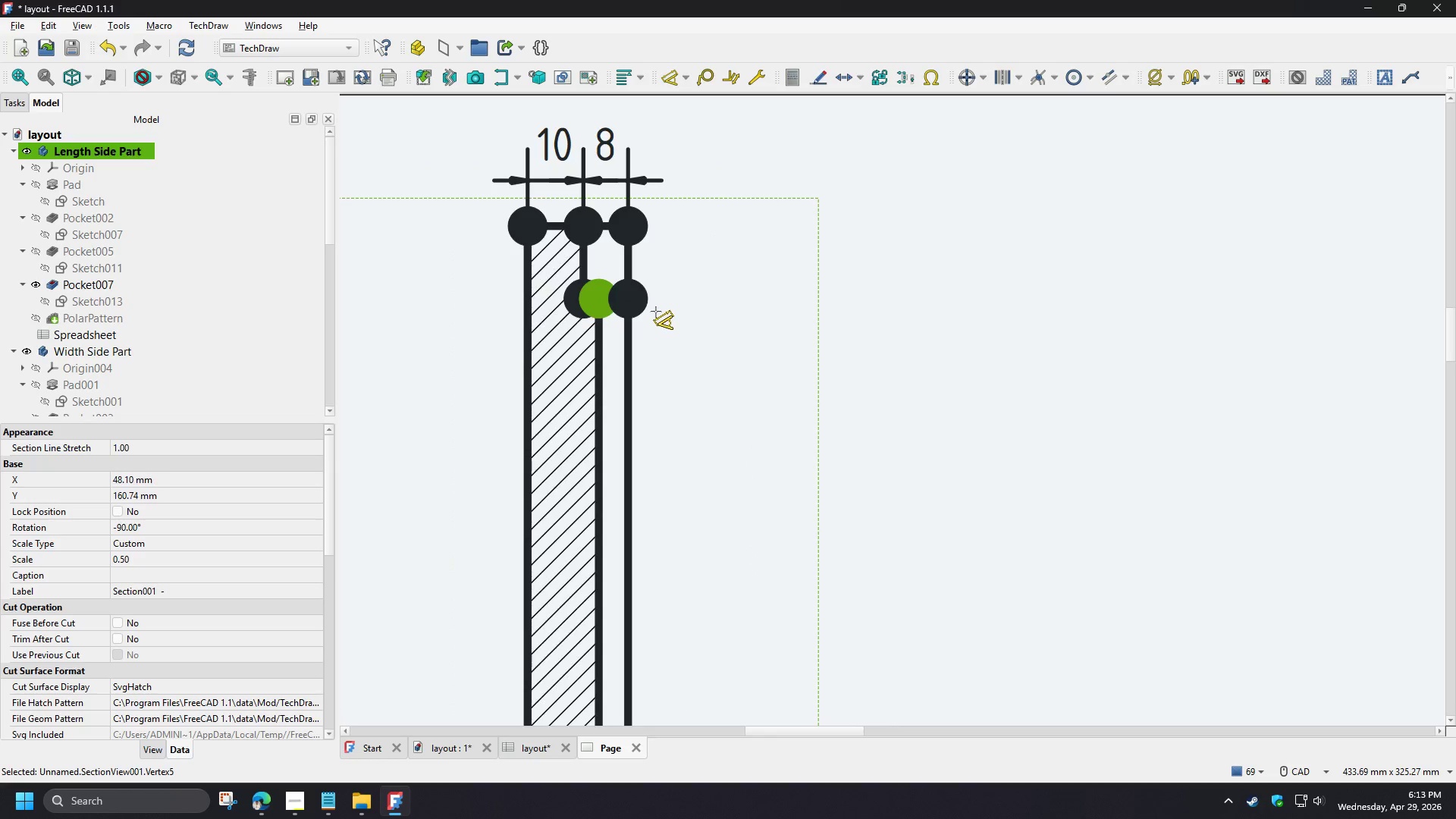 
scroll: coordinate [610, 297], scroll_direction: up, amount: 3.0
 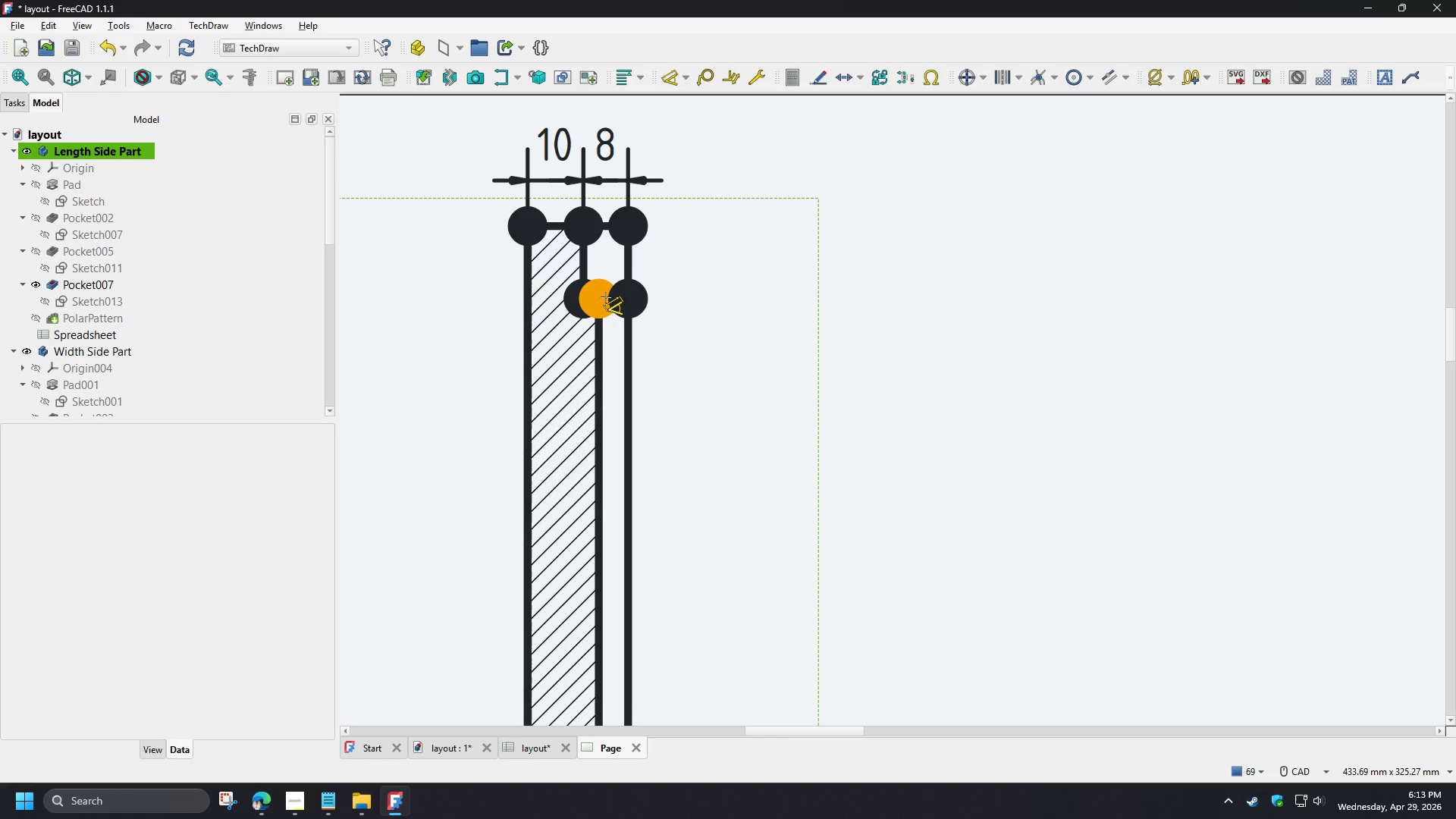 
right_click([654, 310])
 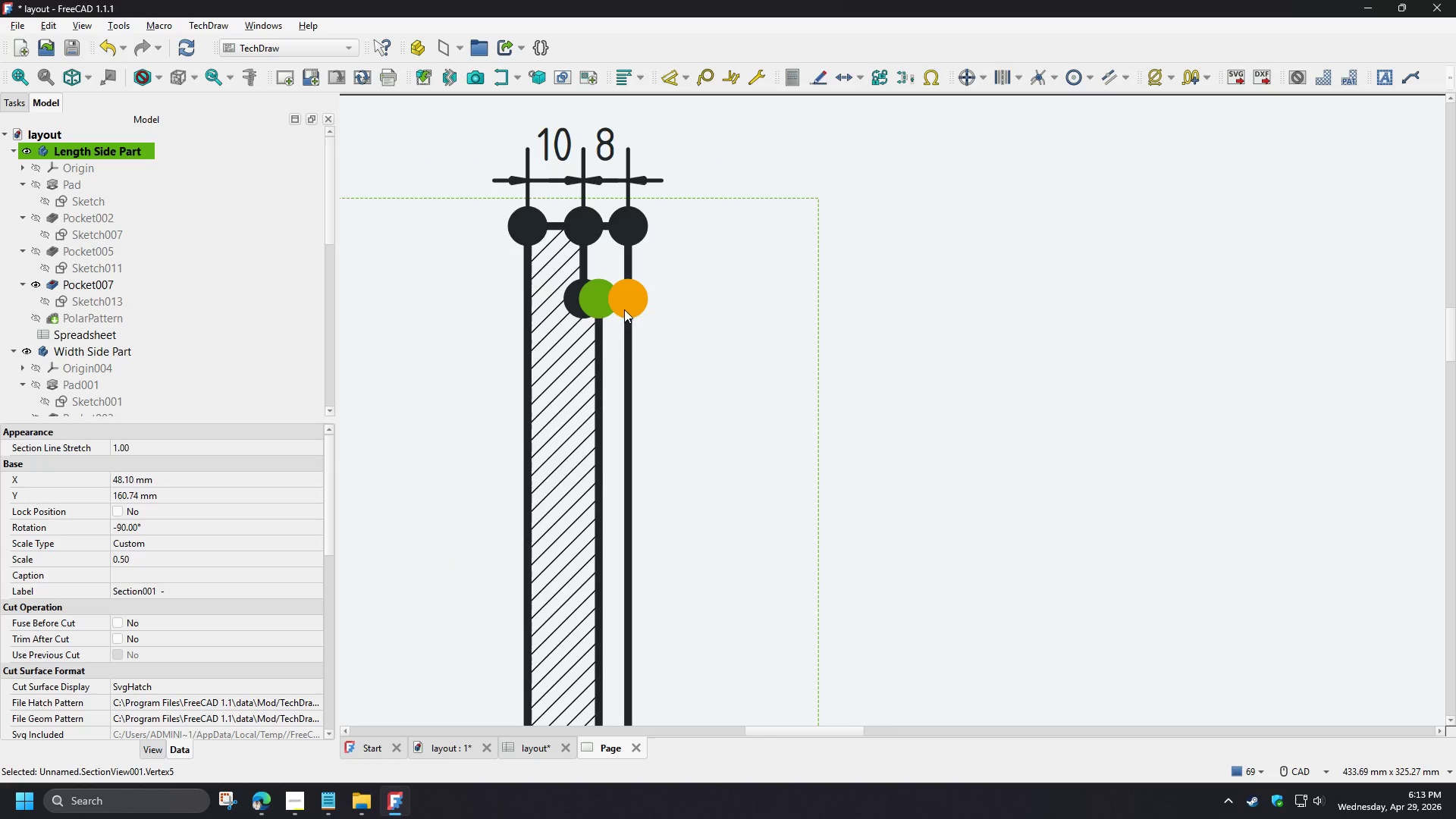 
hold_key(key=ControlLeft, duration=1.08)
left_click([628, 308])
 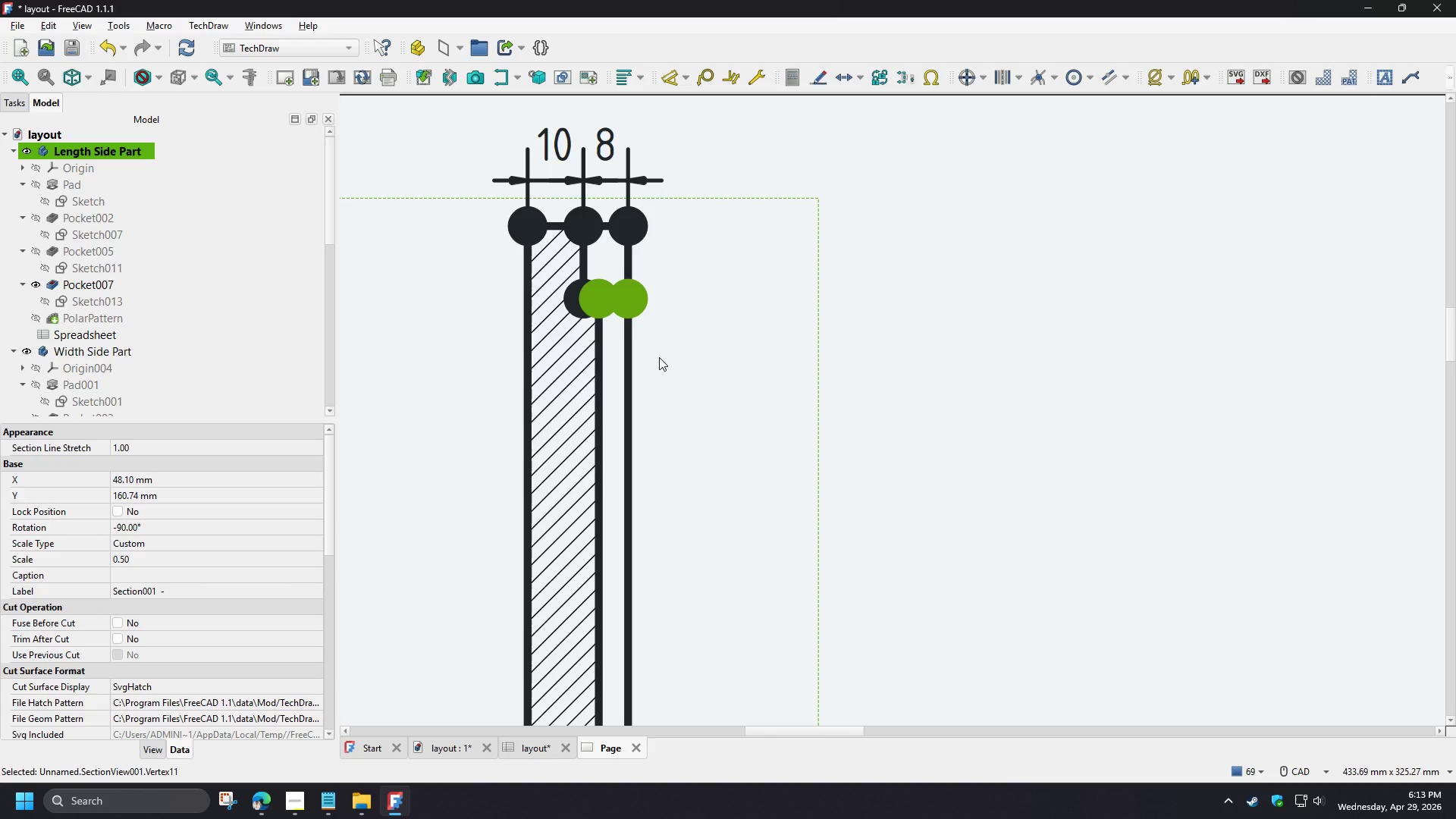 
key(Shift+H)
 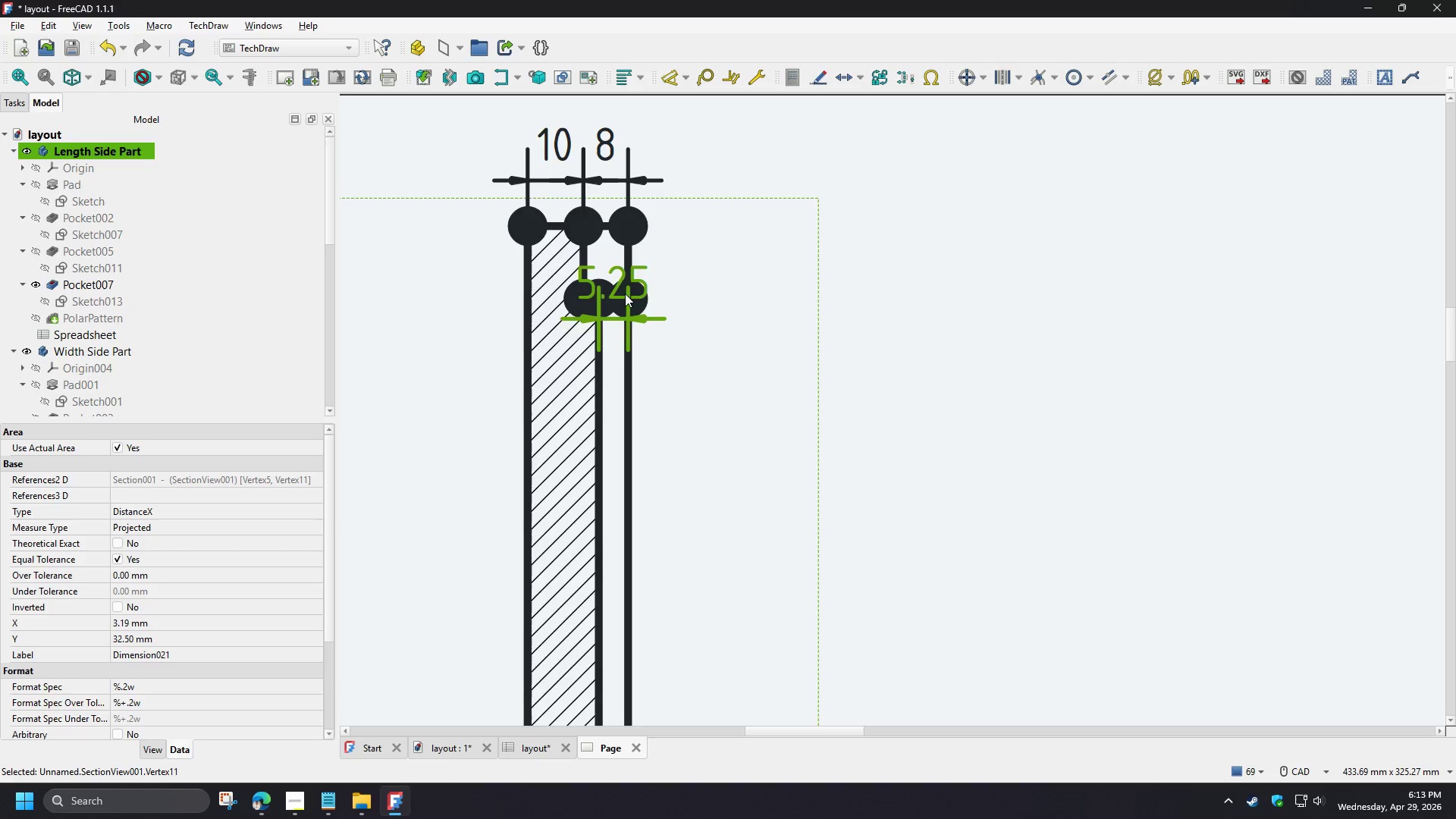 
left_click_drag(start_coordinate=[616, 281], to_coordinate=[695, 362])
 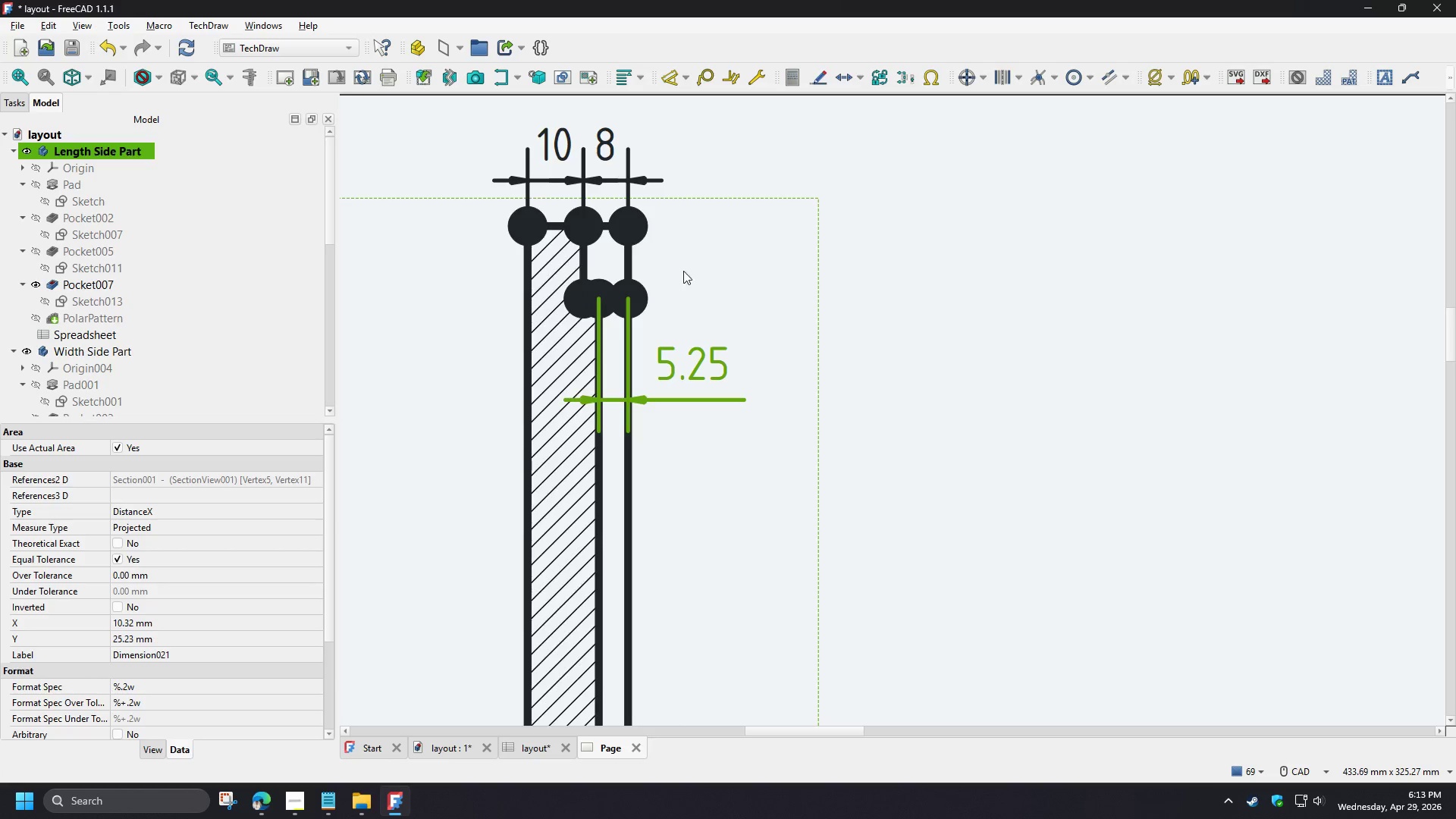 
left_click([678, 254])
 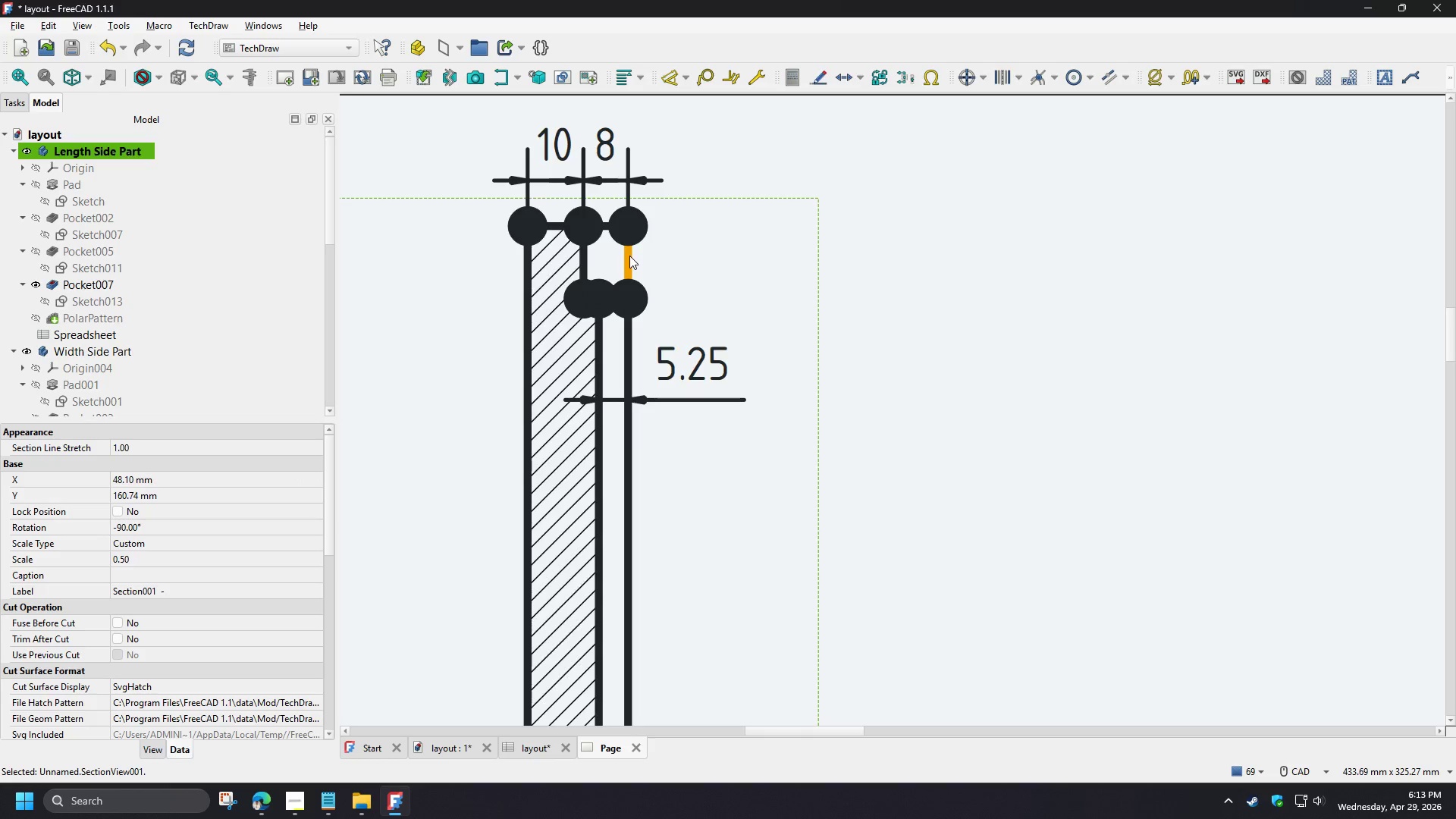 
left_click([629, 258])
 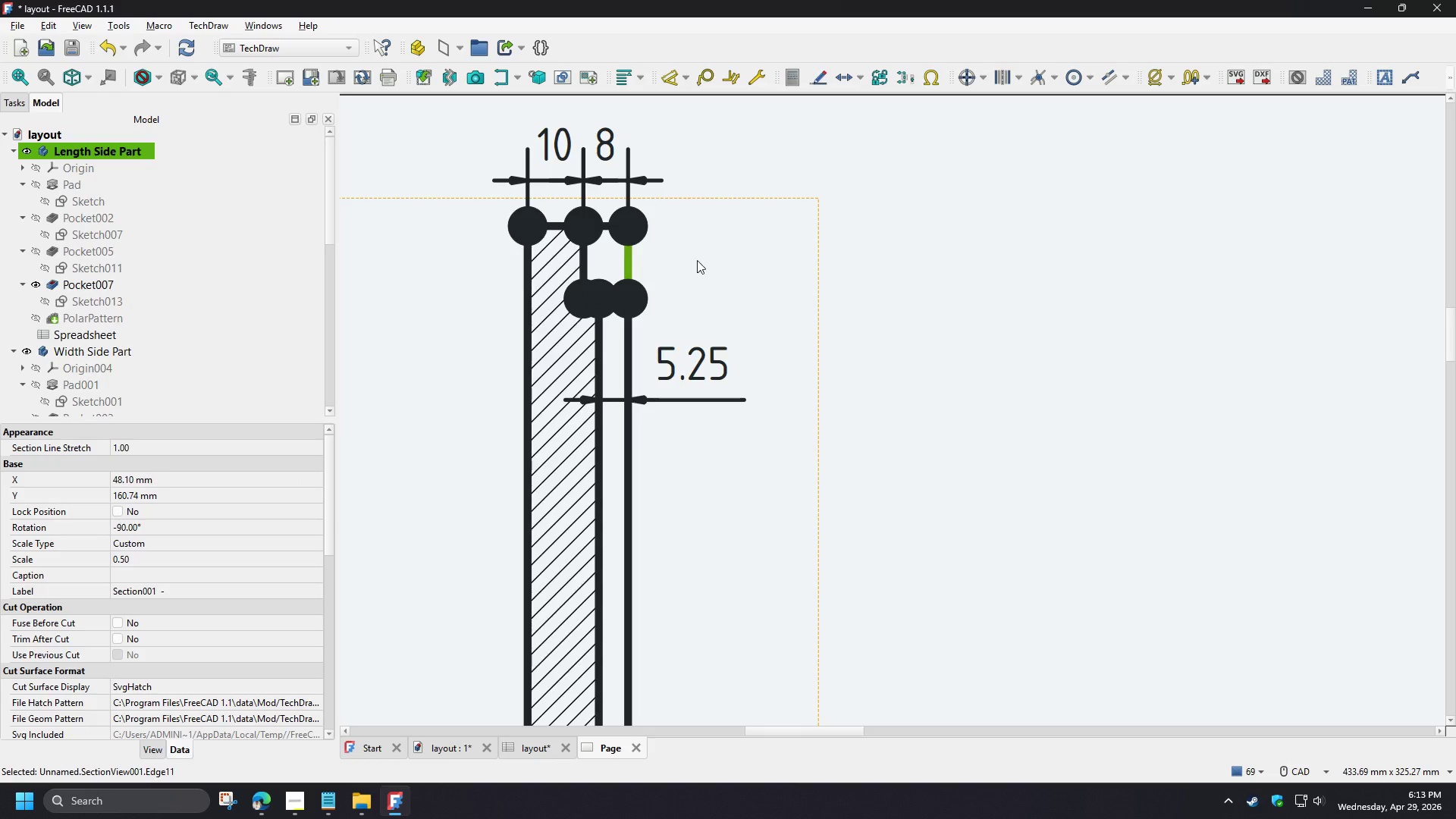 
key(D)
 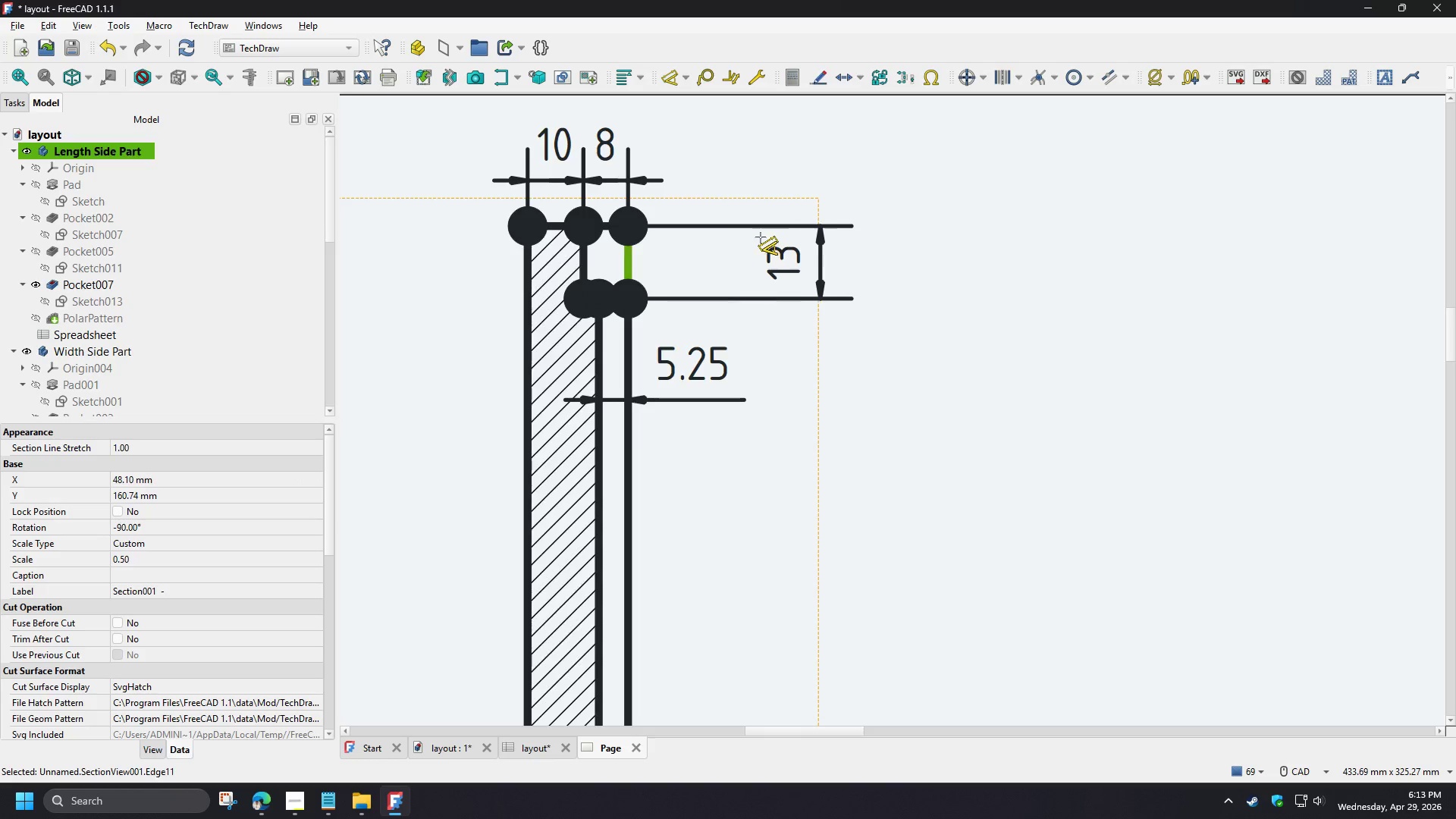 
left_click([766, 238])
 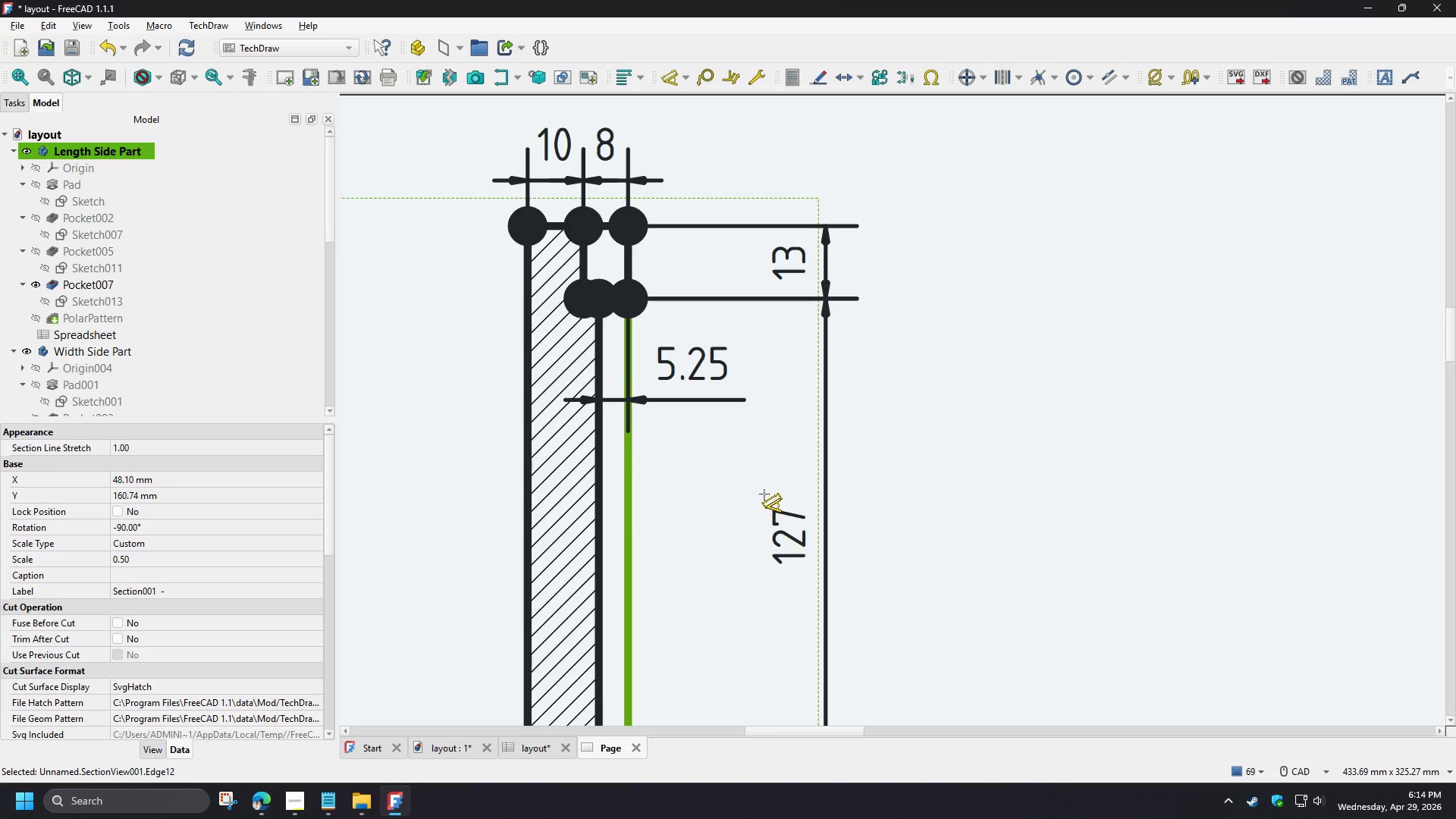 
left_click([755, 509])
 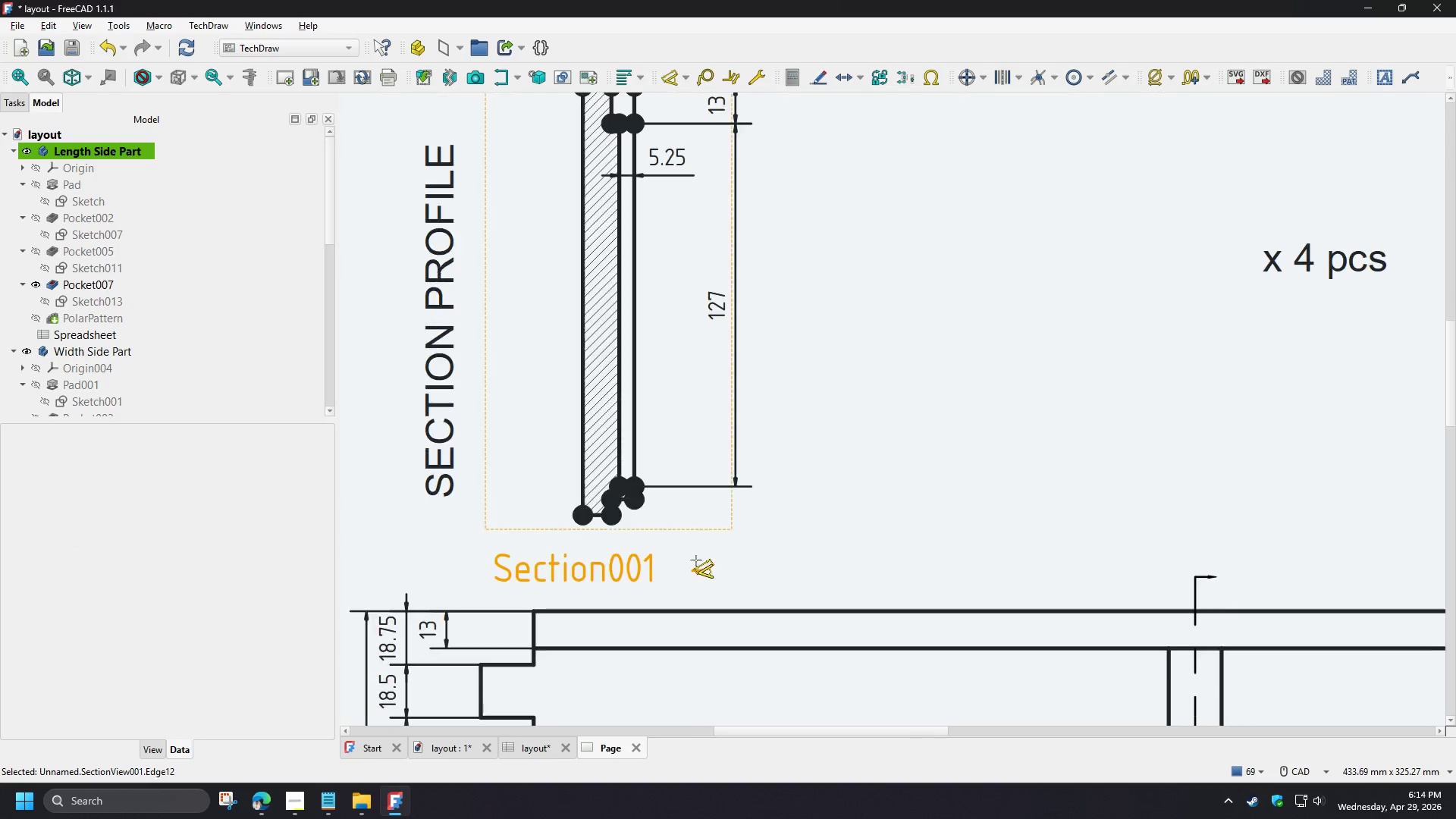 
scroll: coordinate [752, 401], scroll_direction: down, amount: 3.0
 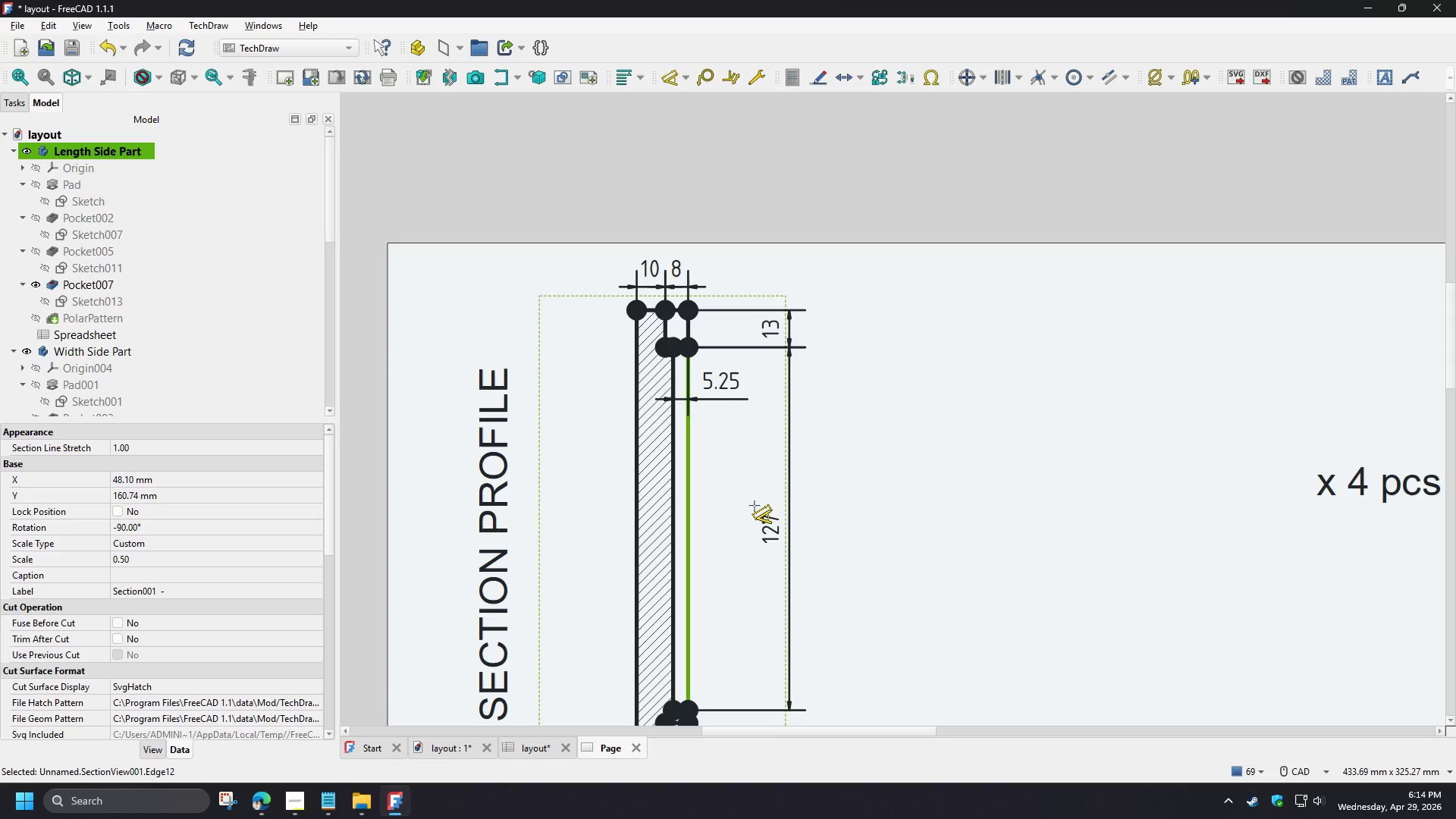 
scroll: coordinate [657, 528], scroll_direction: up, amount: 4.0
 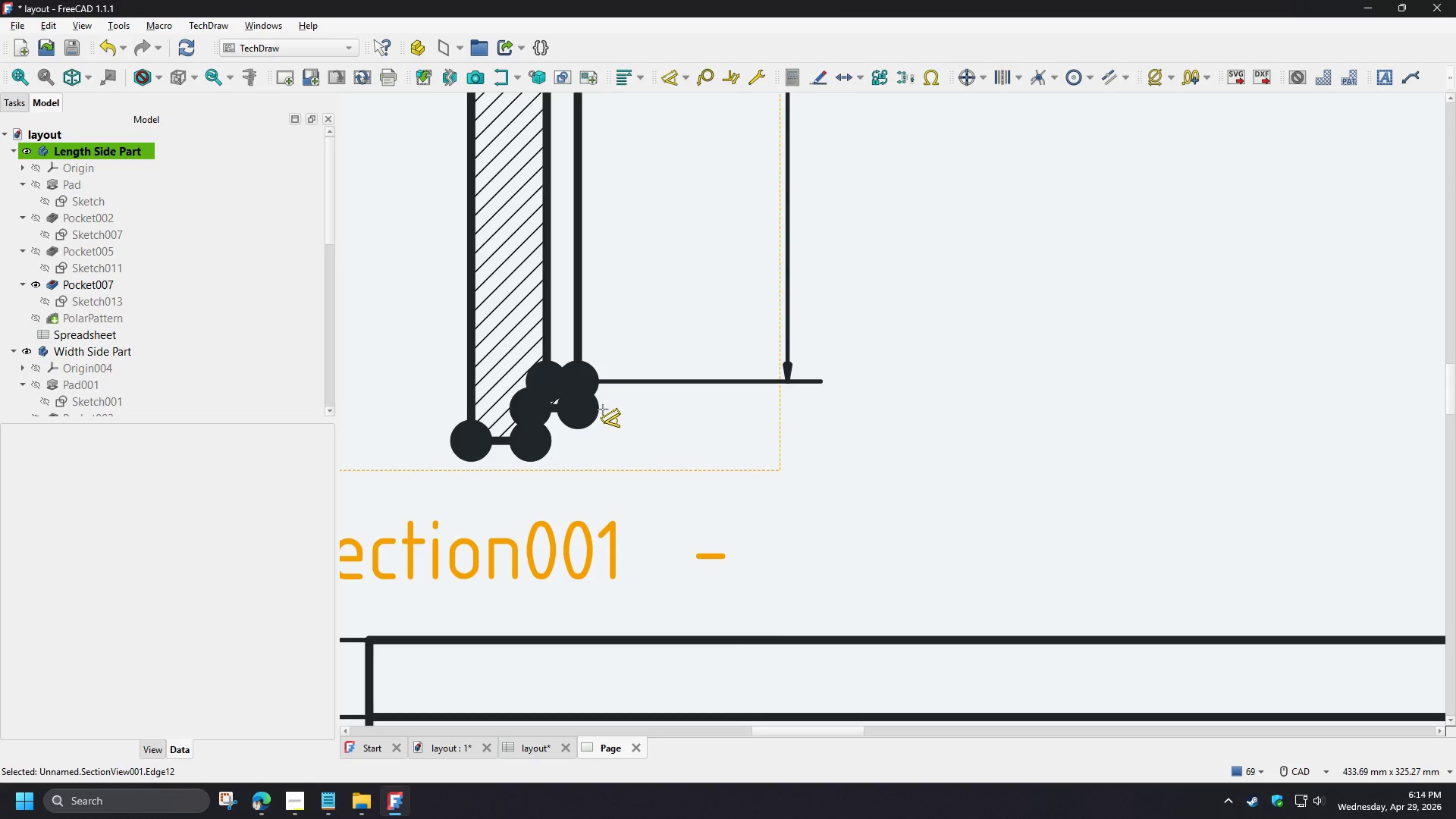 
left_click([573, 366])
 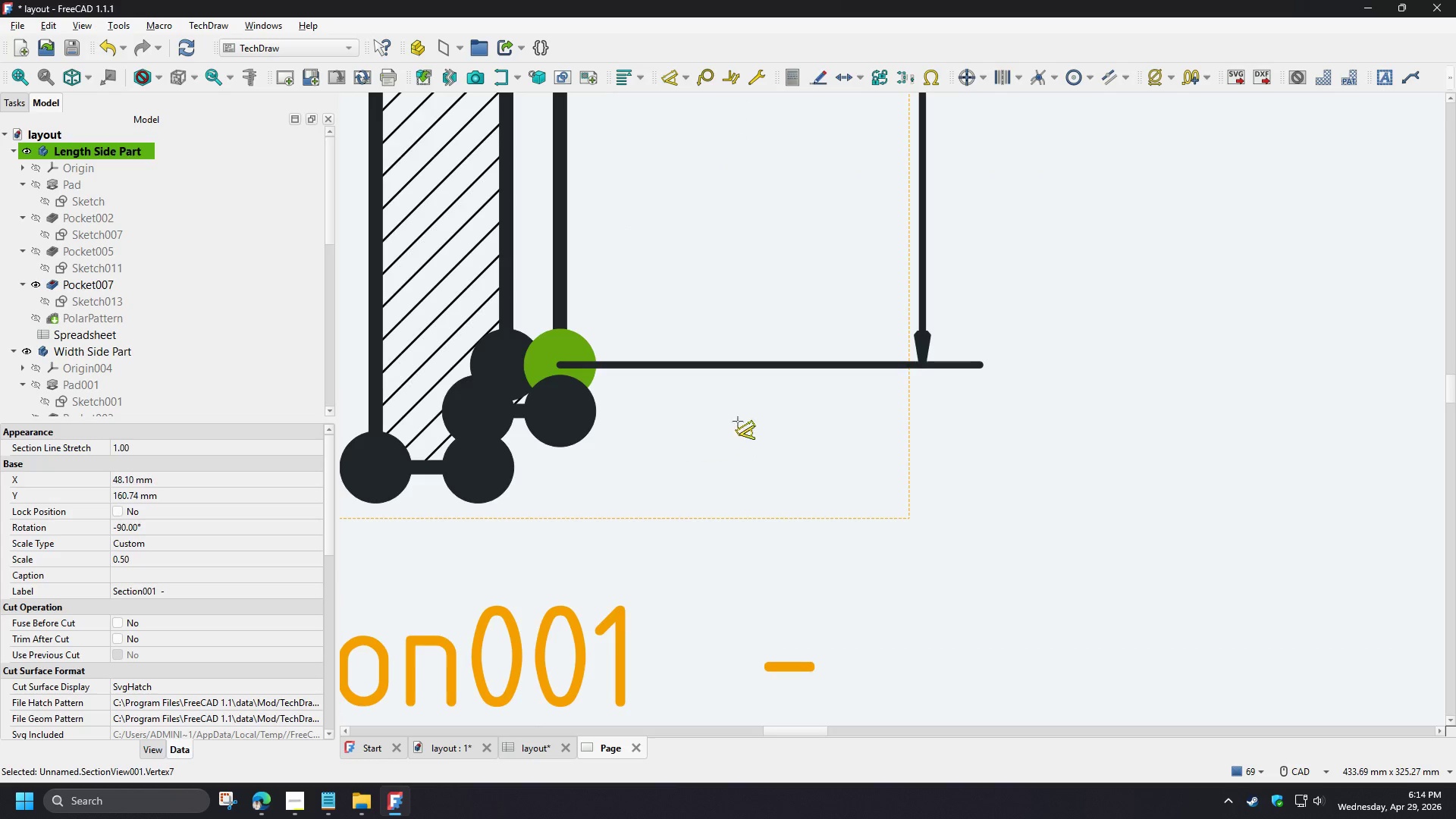 
scroll: coordinate [601, 405], scroll_direction: up, amount: 3.0
 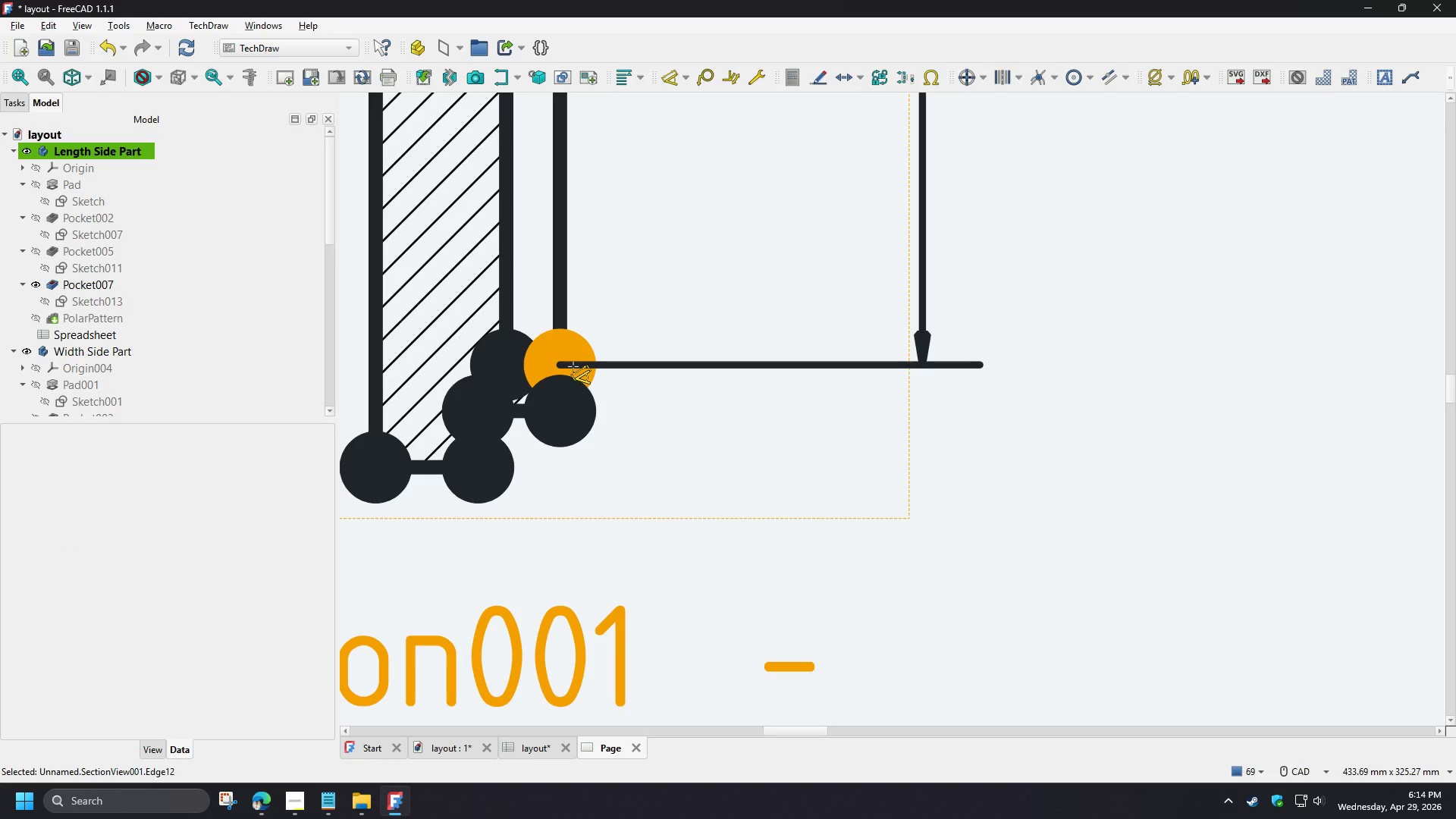 
left_click([589, 426])
 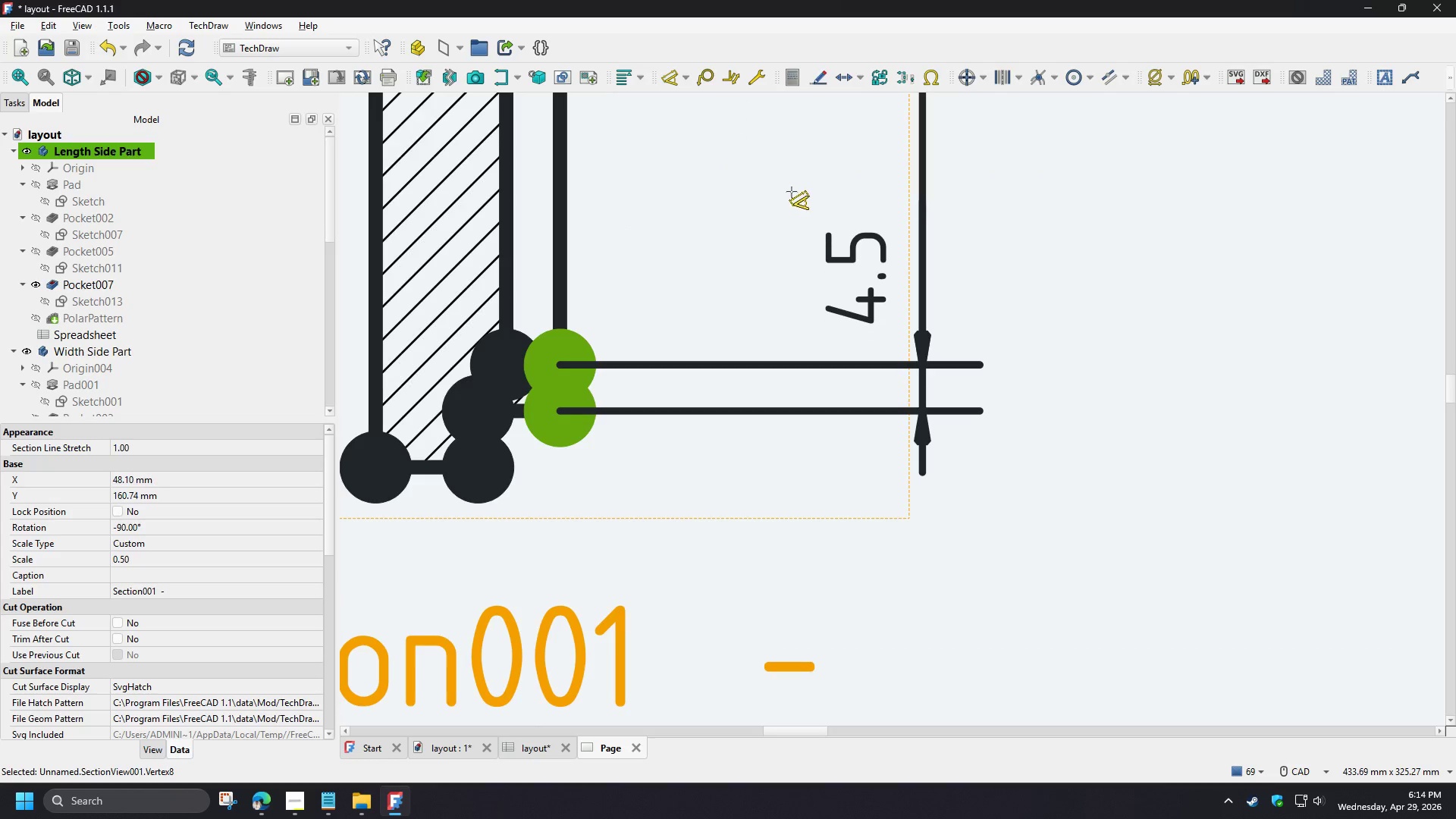 
left_click([792, 190])
 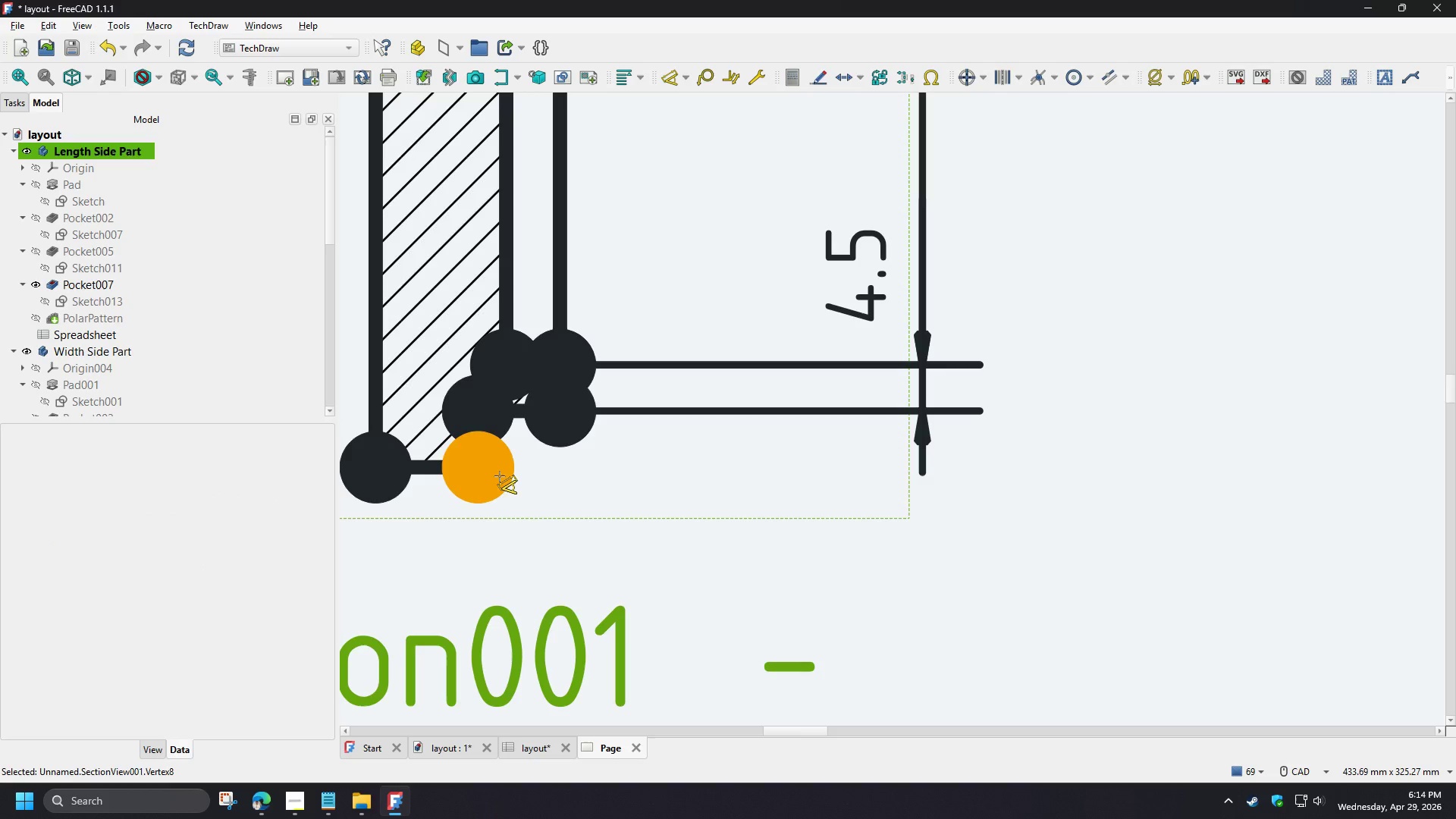 
left_click([493, 475])
 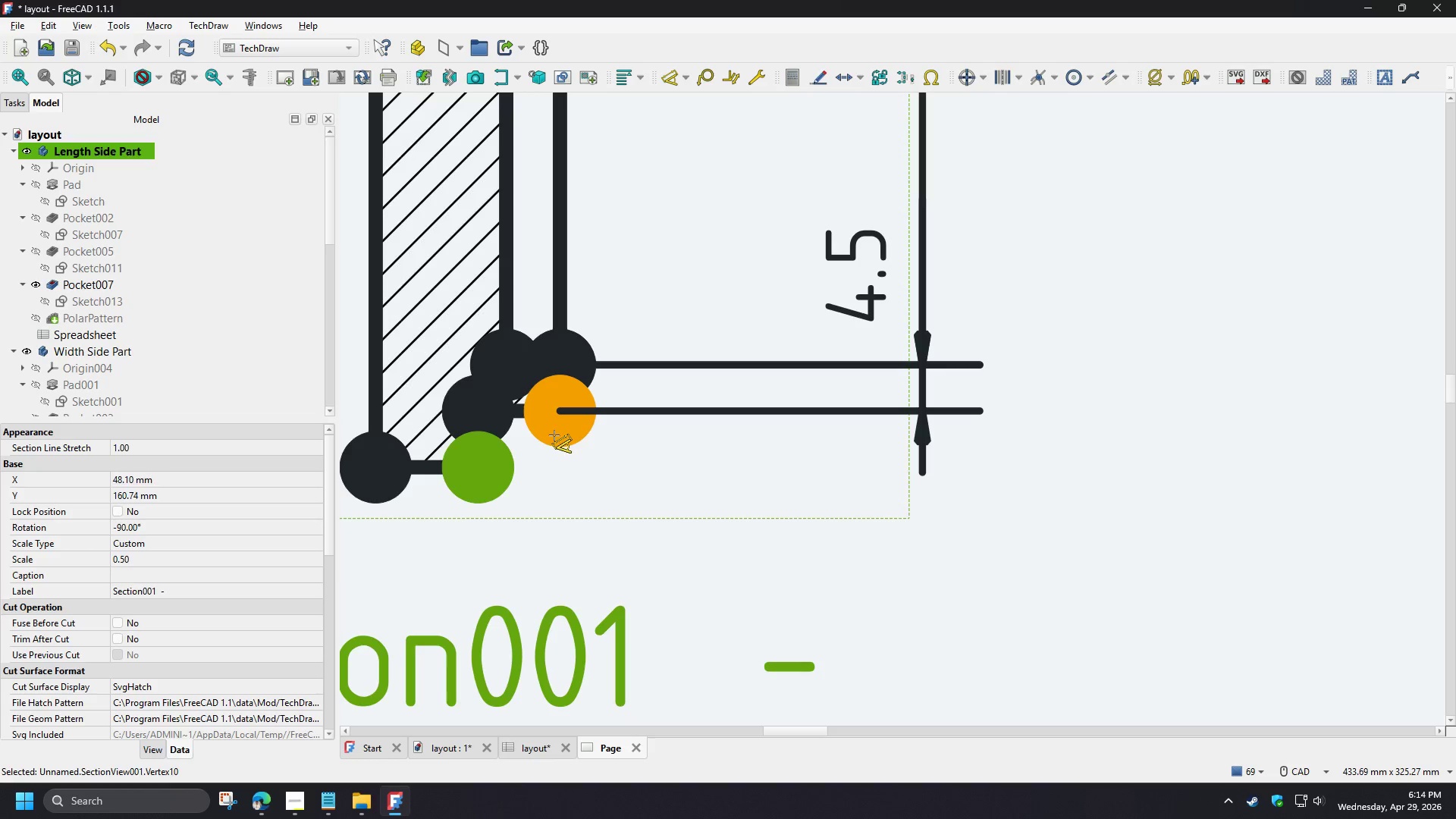 
double_click([554, 435])
 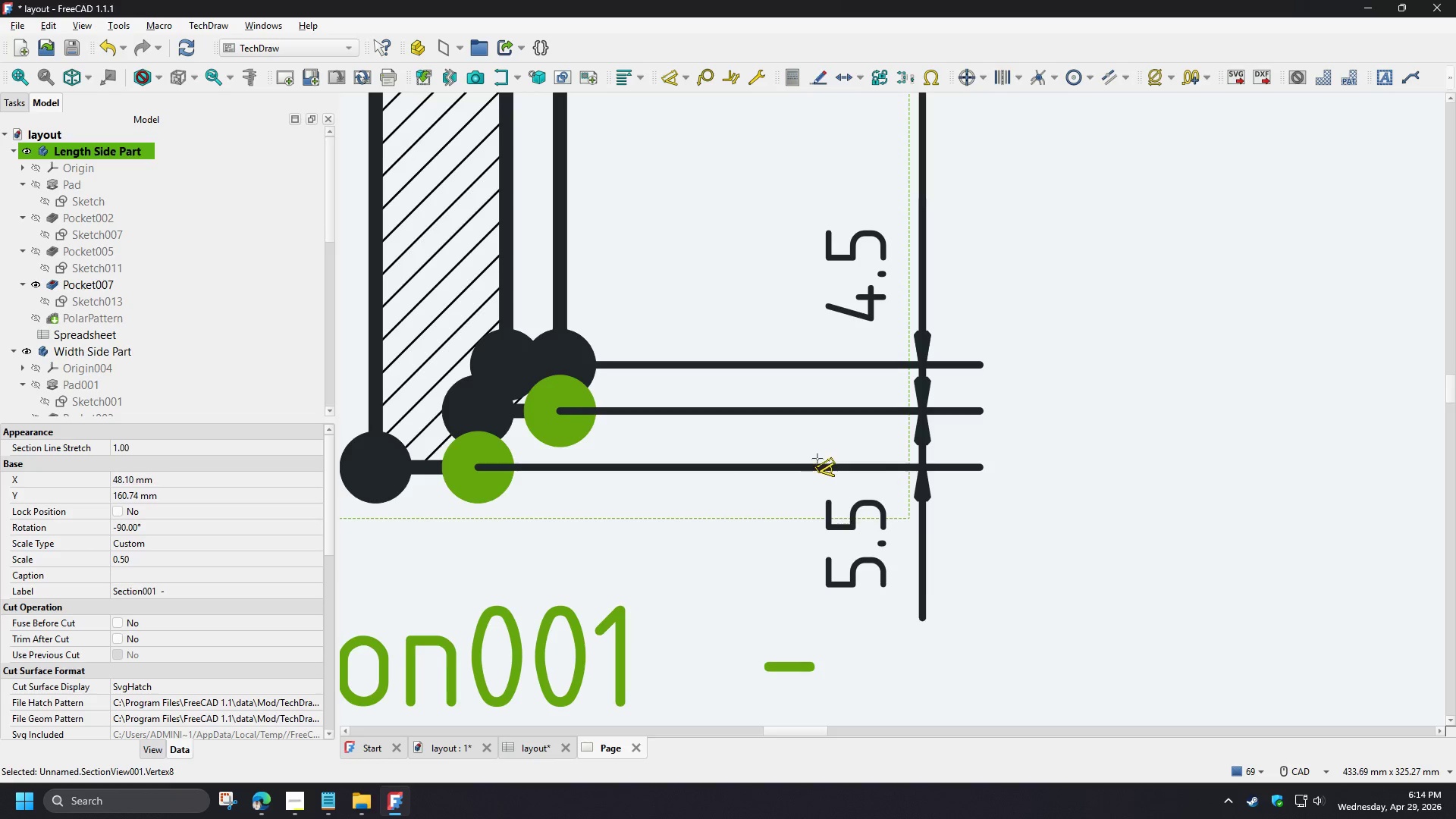 
left_click([817, 459])
 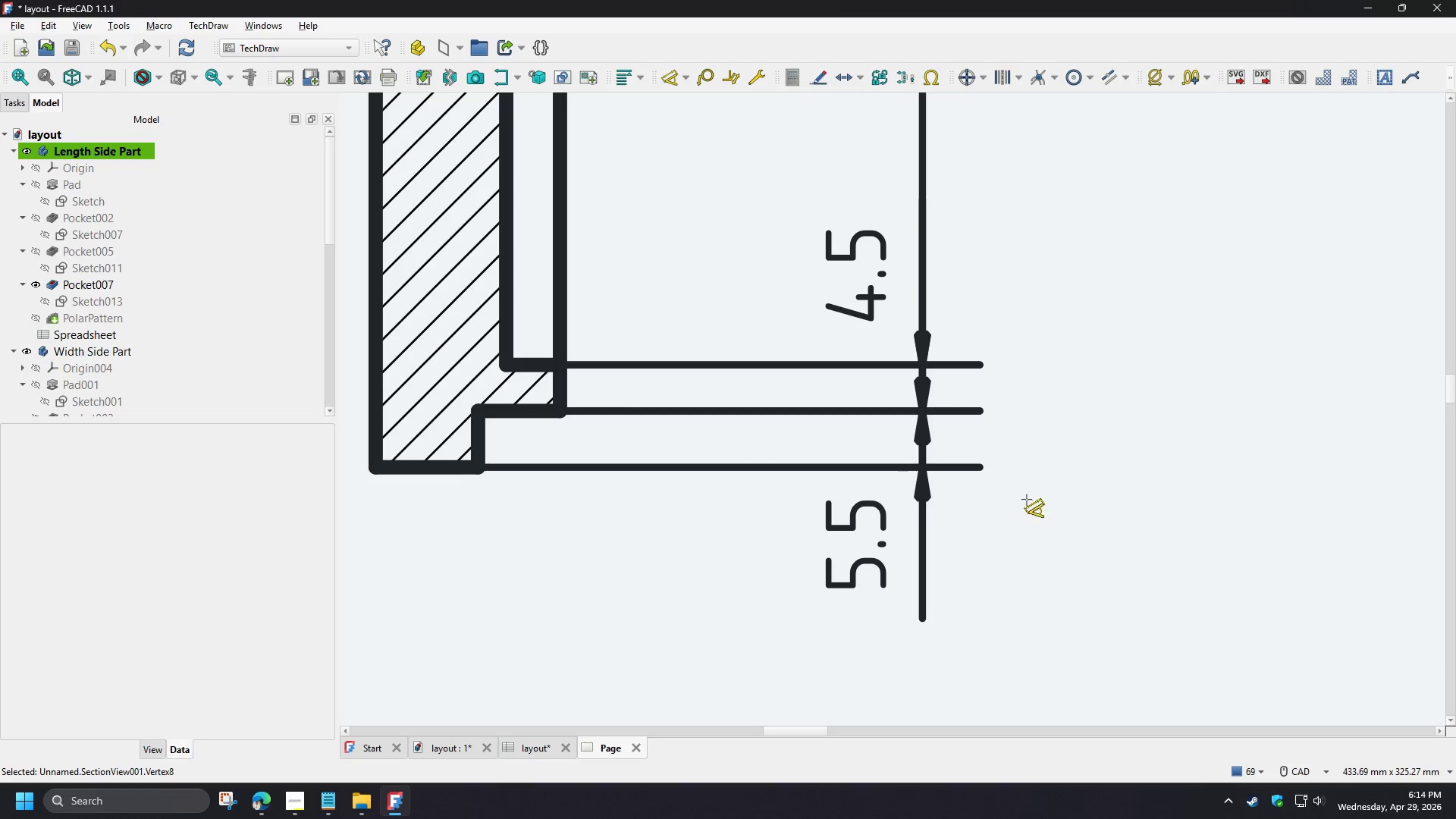 
scroll: coordinate [1021, 510], scroll_direction: down, amount: 4.0
 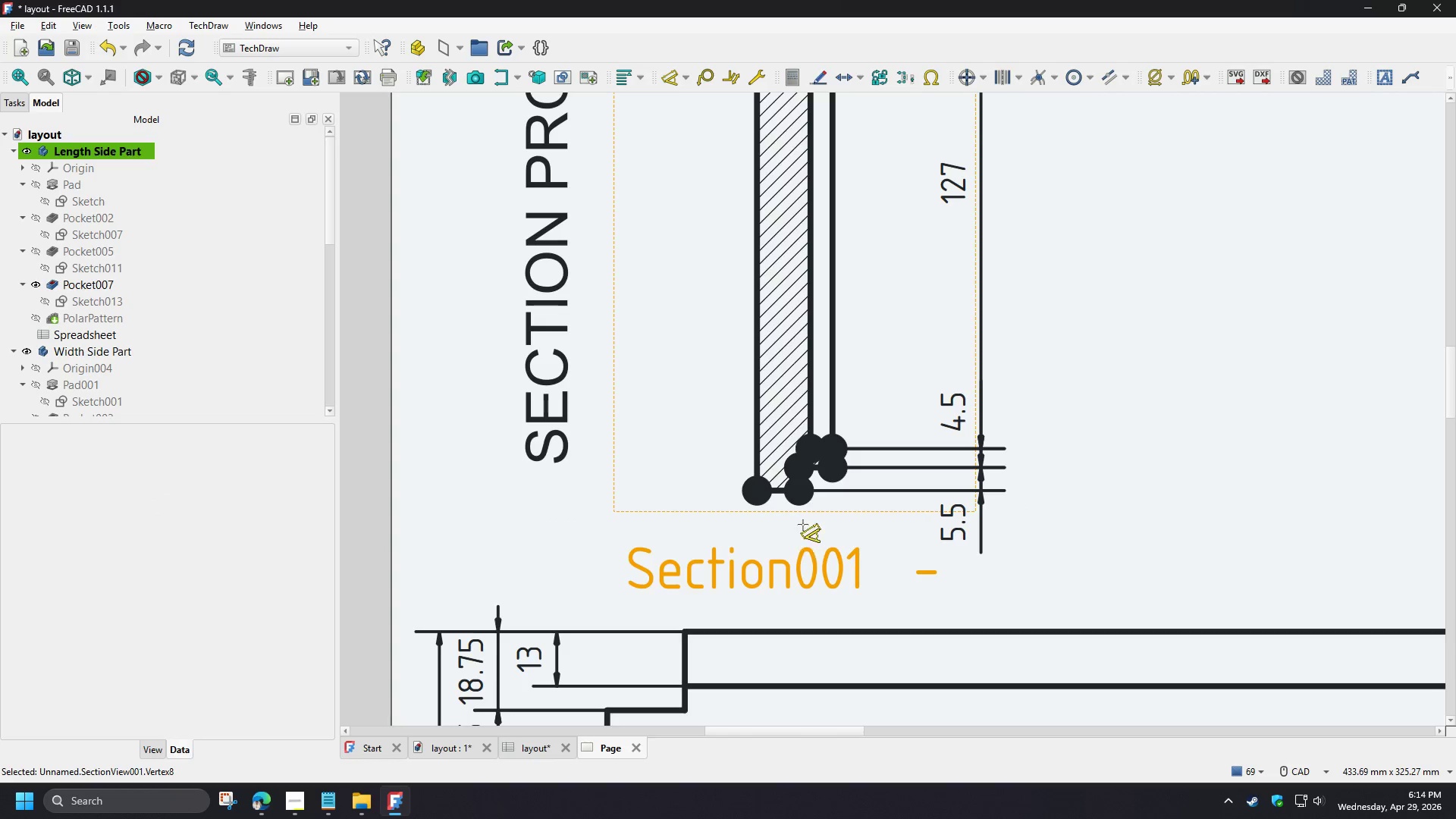 
left_click([859, 430])
 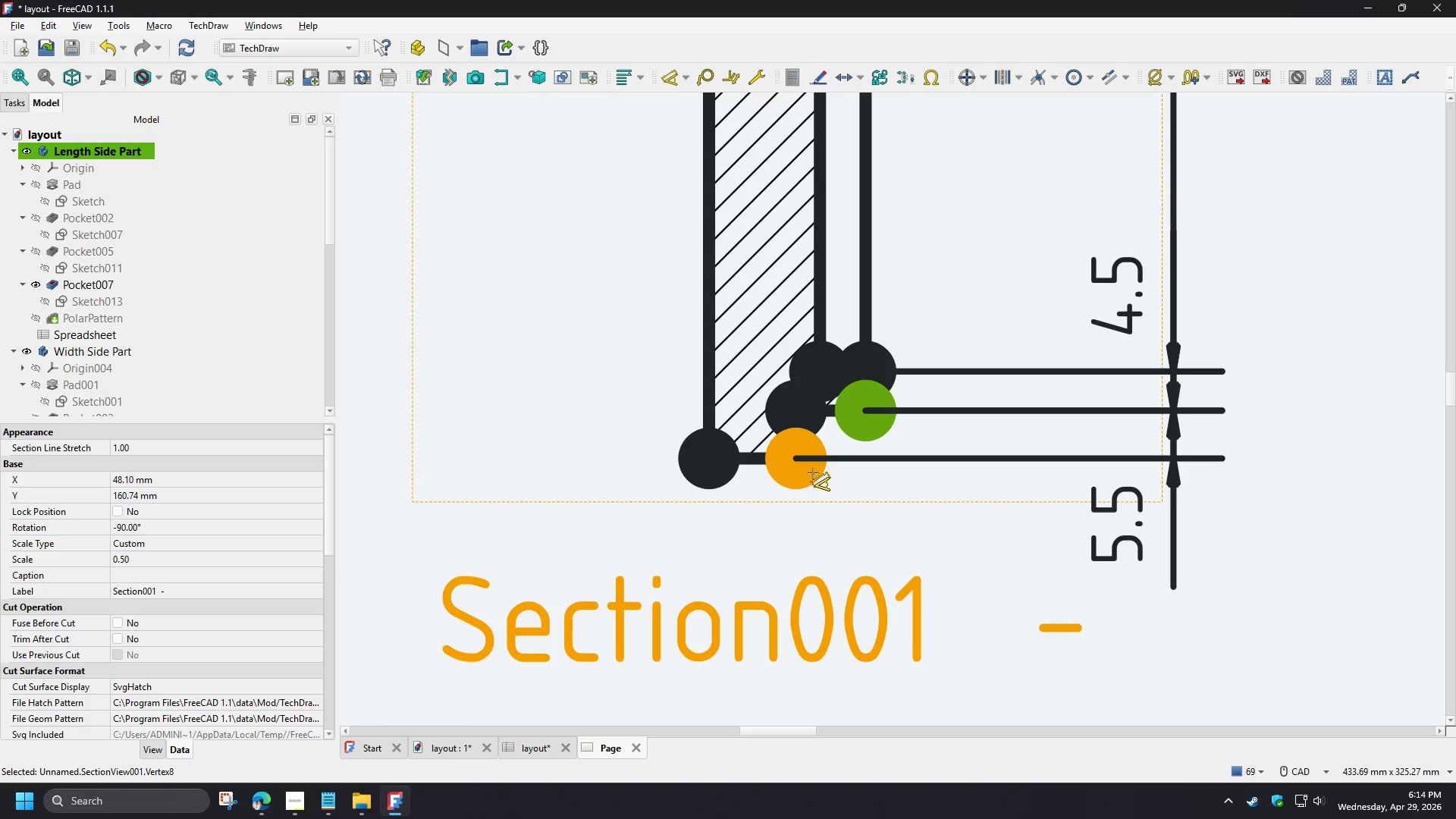 
left_click([813, 473])
 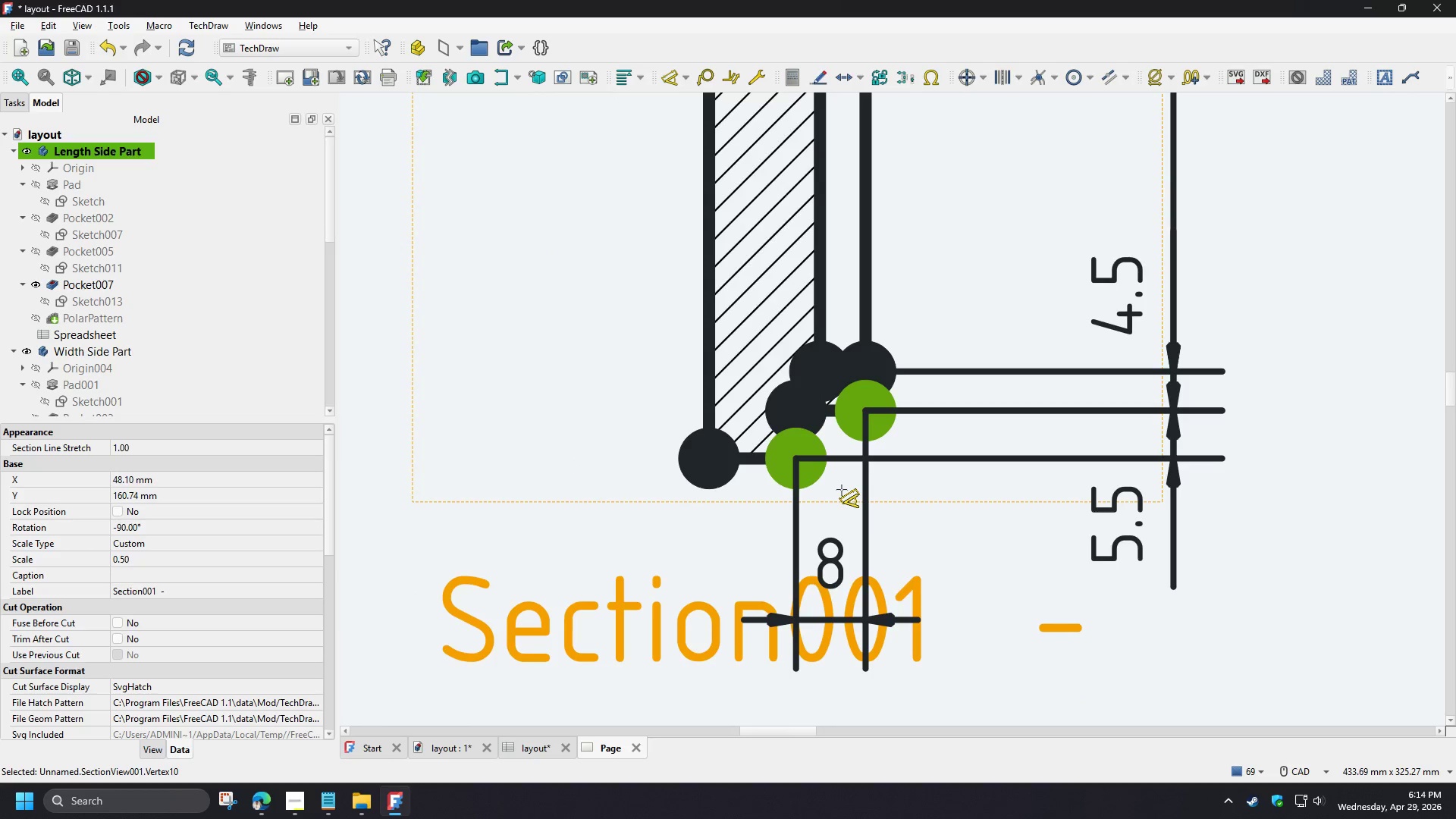 
scroll: coordinate [802, 521], scroll_direction: up, amount: 4.0
 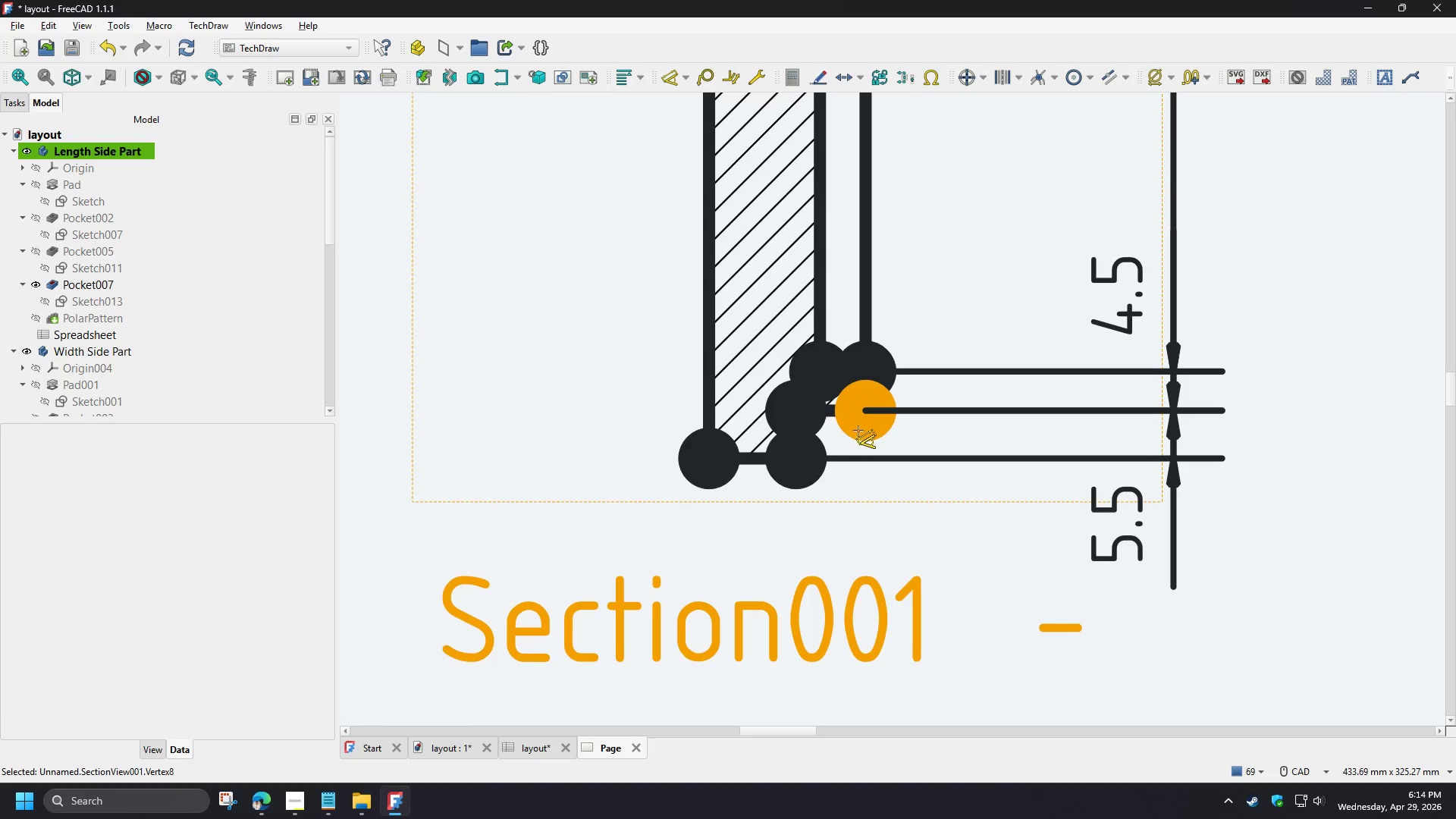 
left_click([842, 488])
 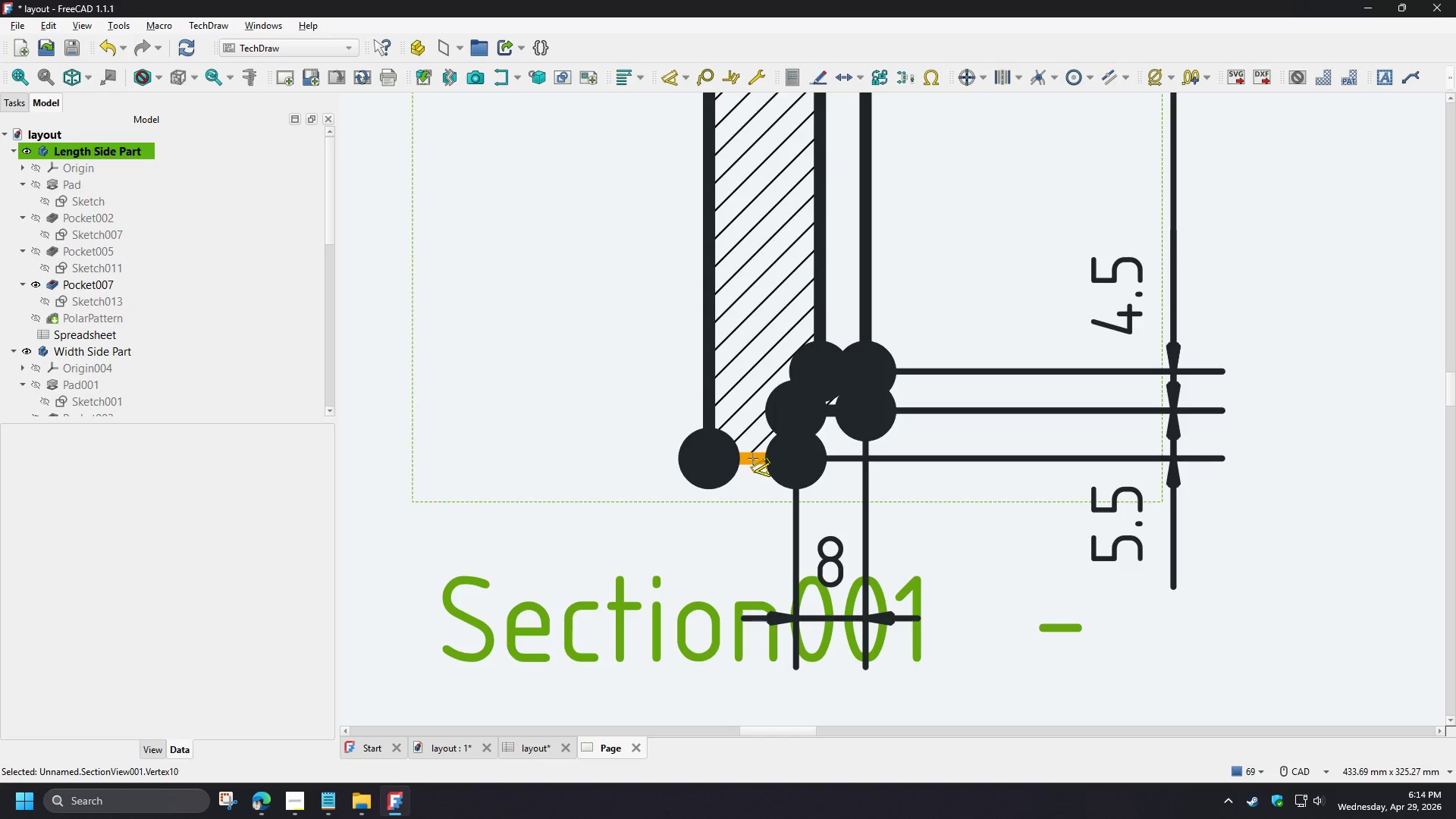 
left_click_drag(start_coordinate=[753, 459], to_coordinate=[753, 463])
 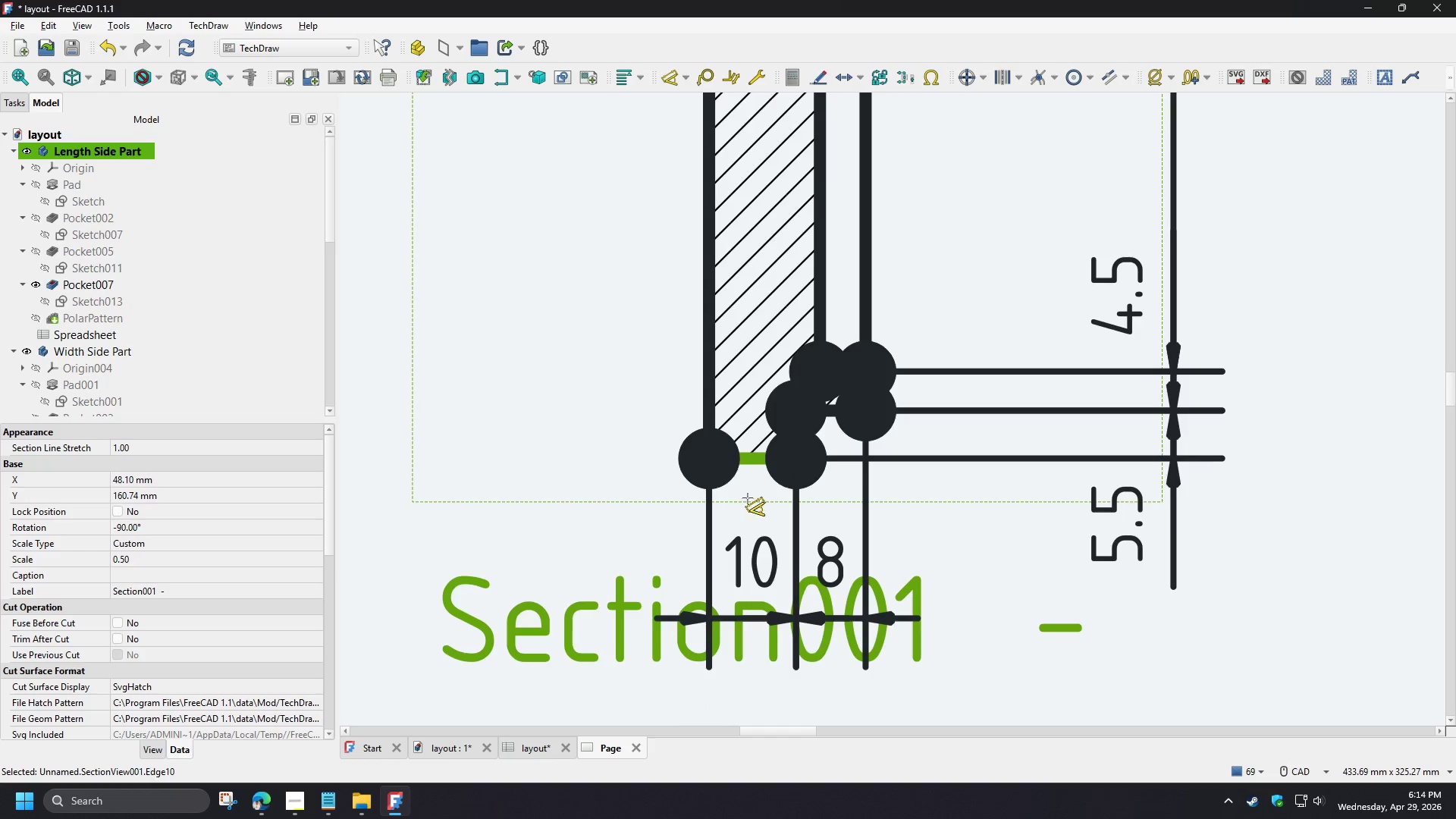 
left_click([748, 498])
 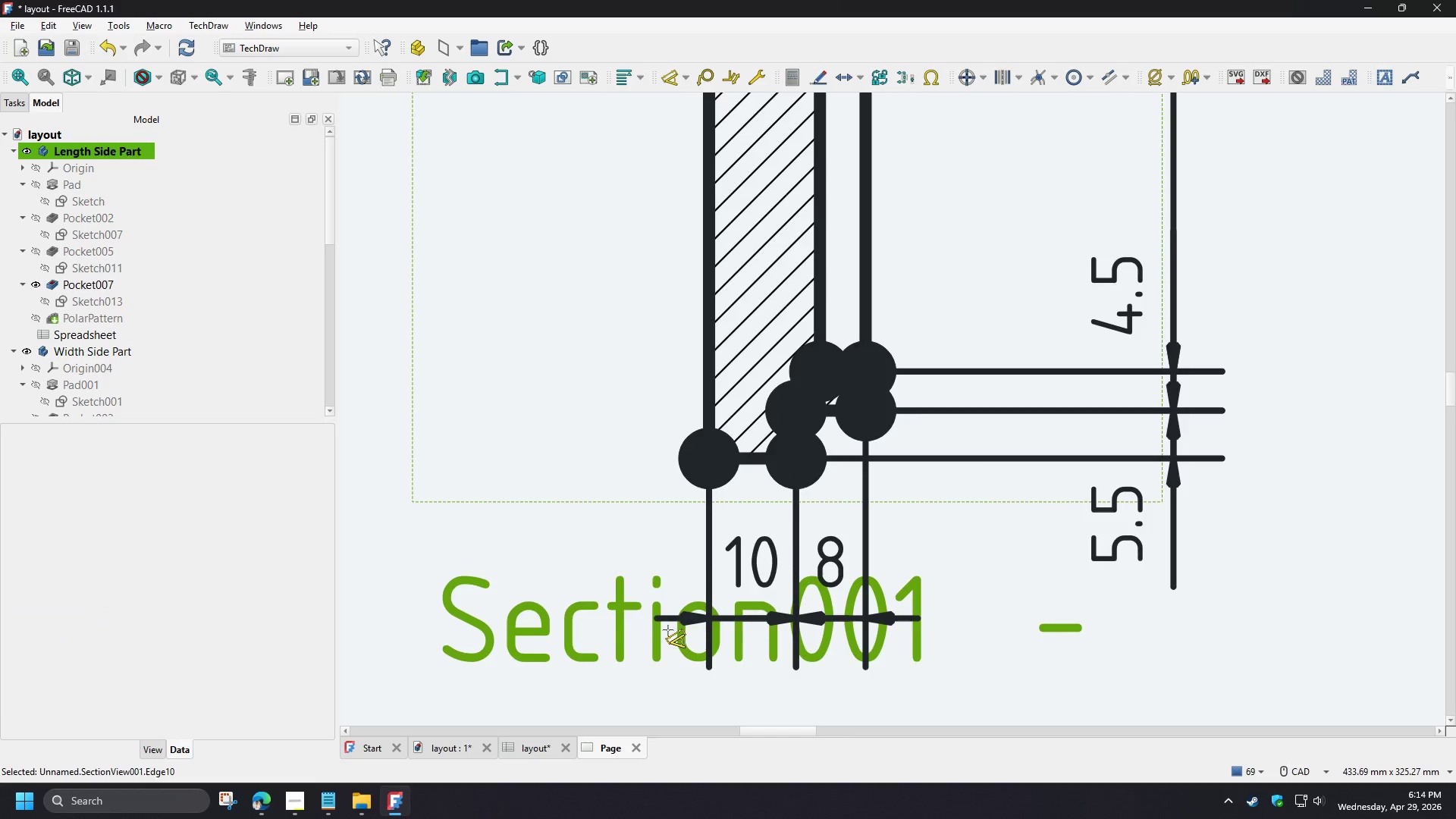 
scroll: coordinate [643, 642], scroll_direction: down, amount: 3.0
 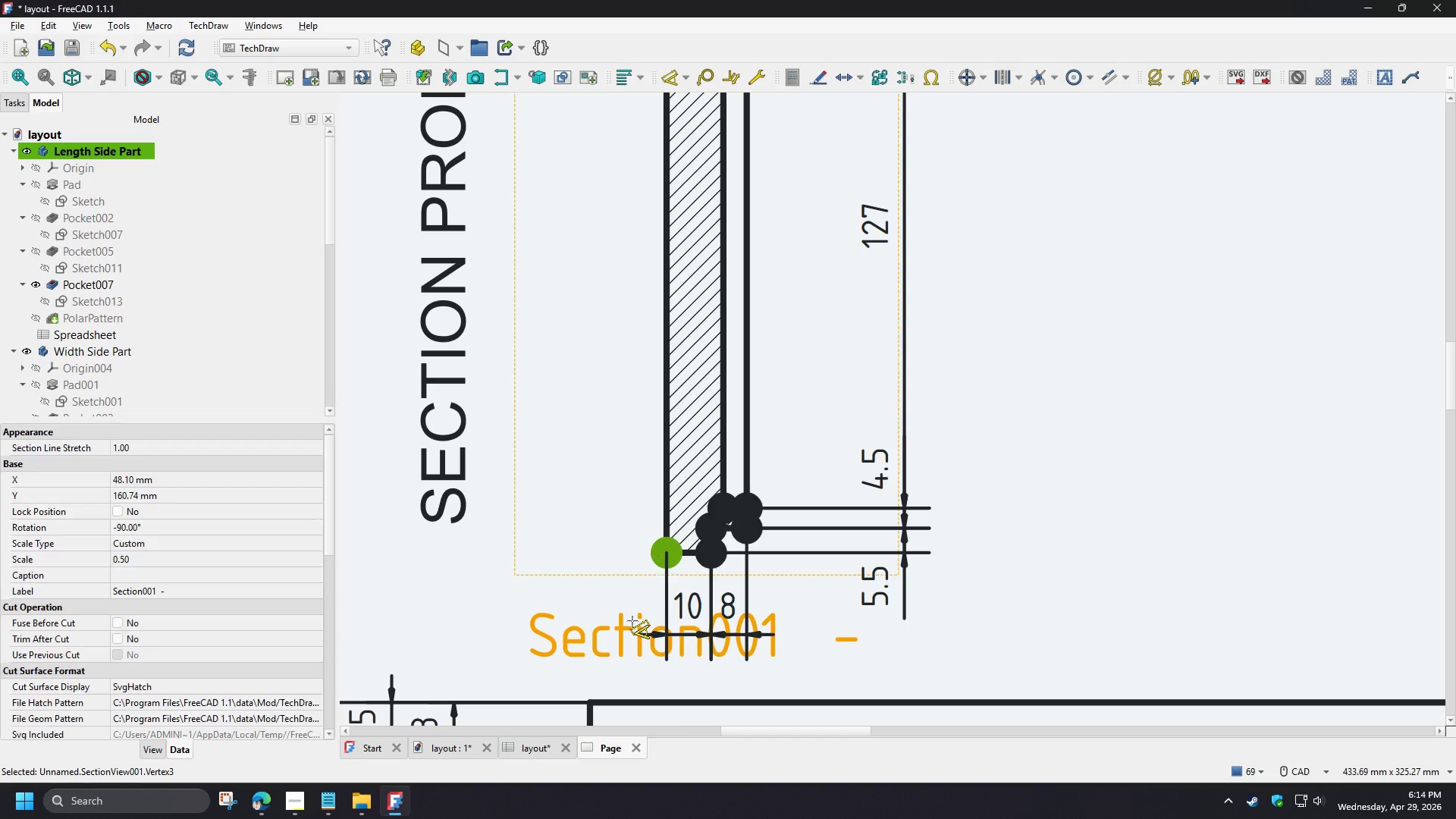 
left_click([637, 165])
 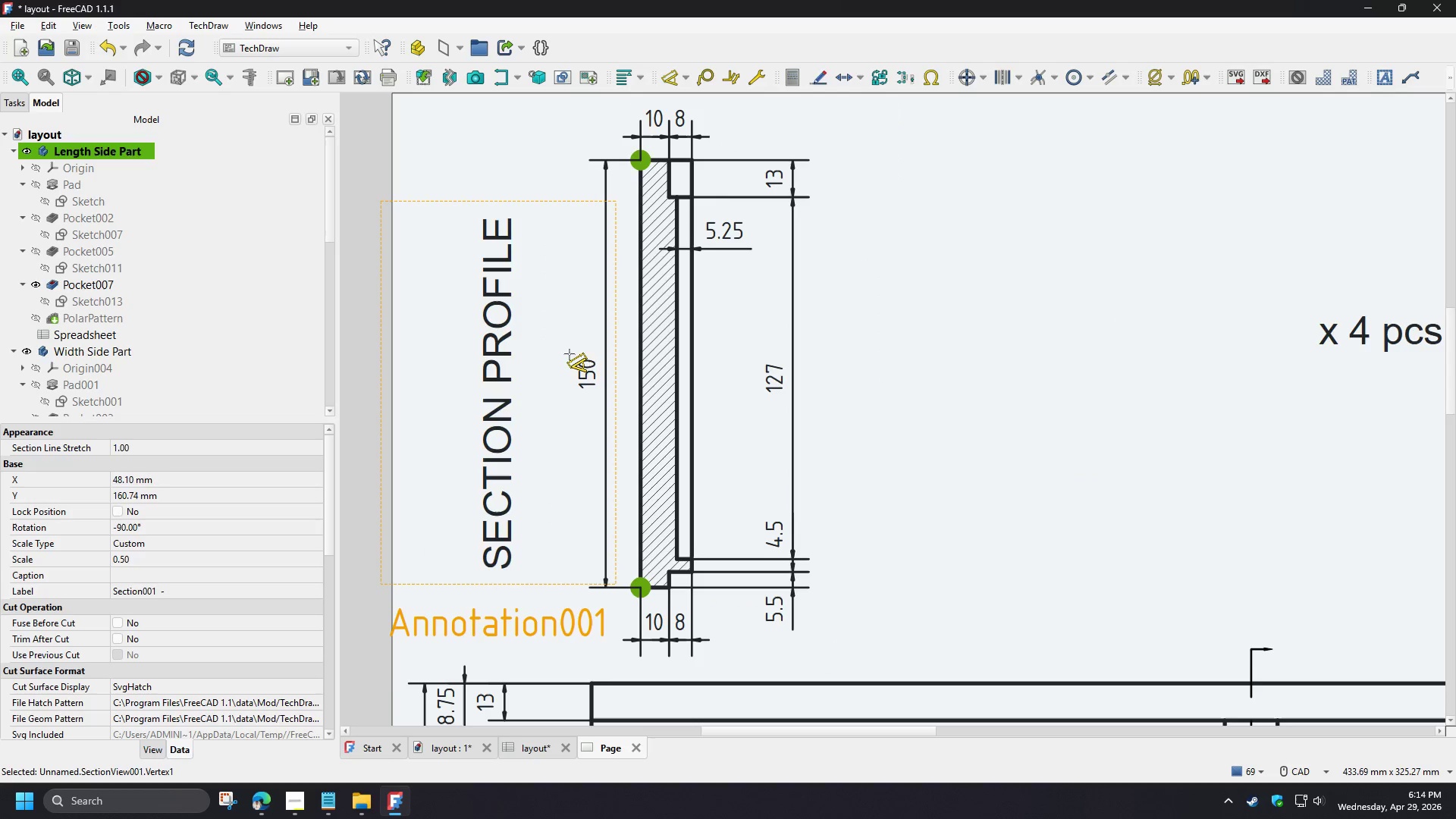 
scroll: coordinate [595, 667], scroll_direction: down, amount: 3.0
 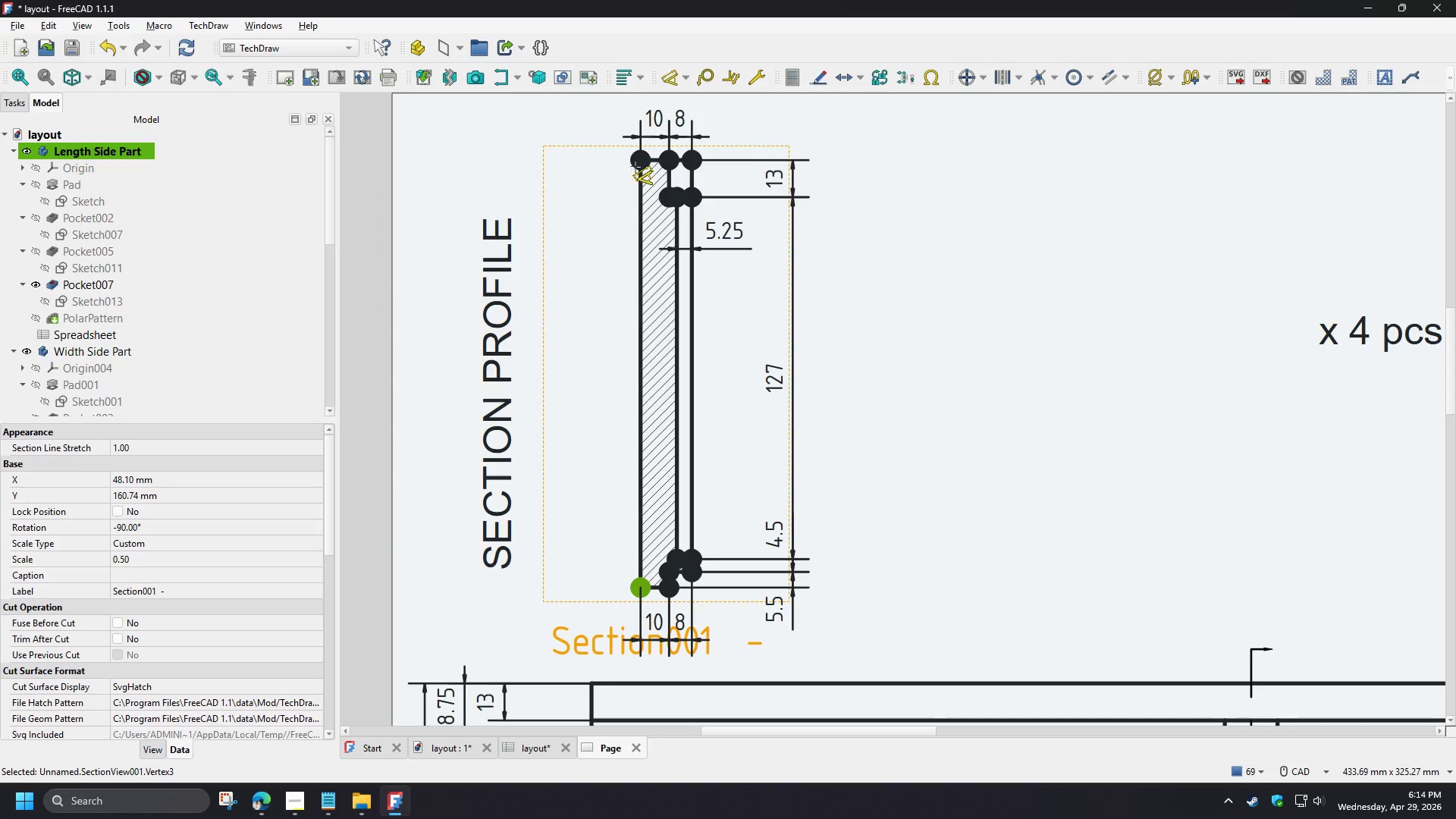 
left_click([566, 354])
 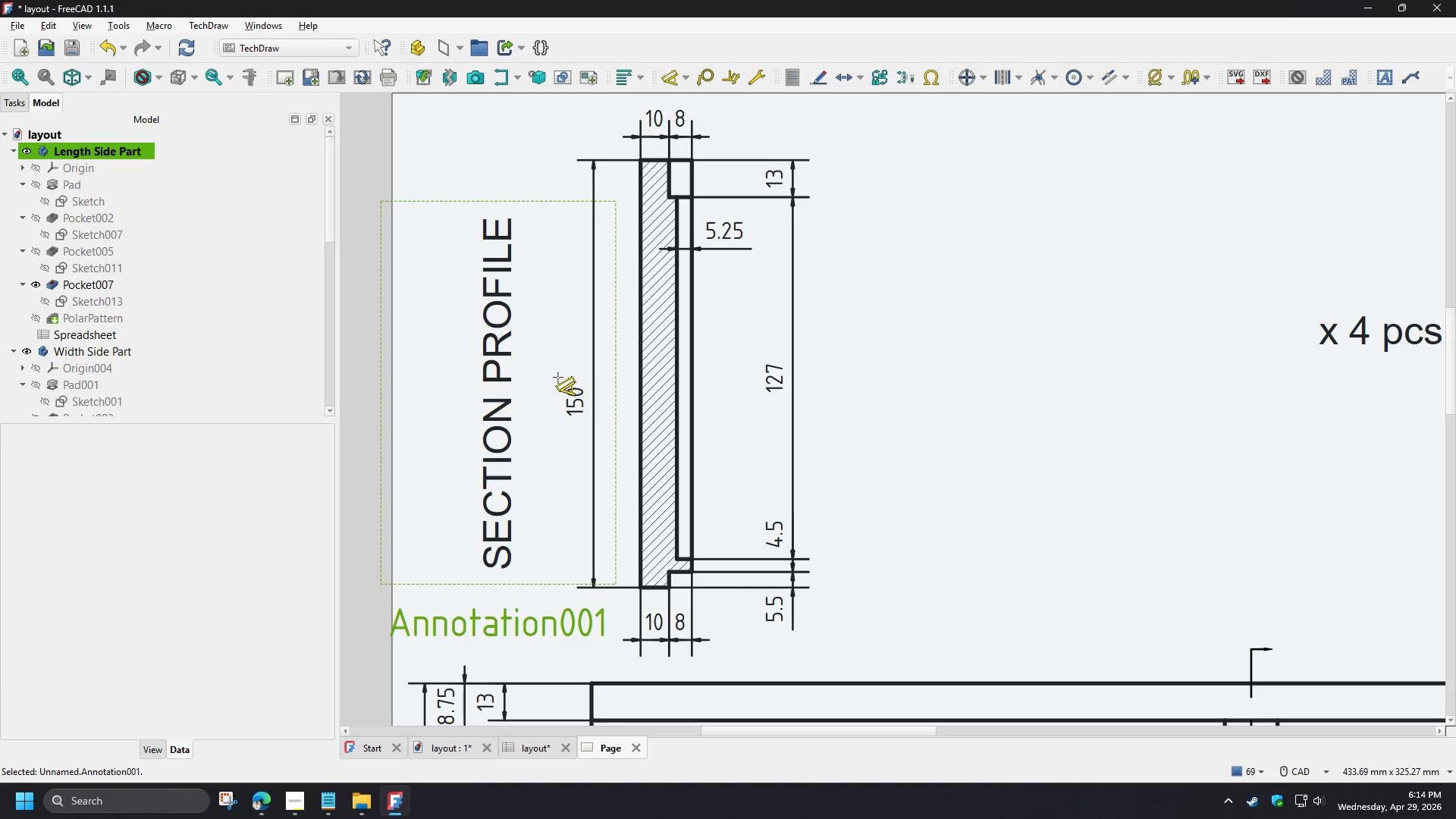 
left_click([558, 378])
 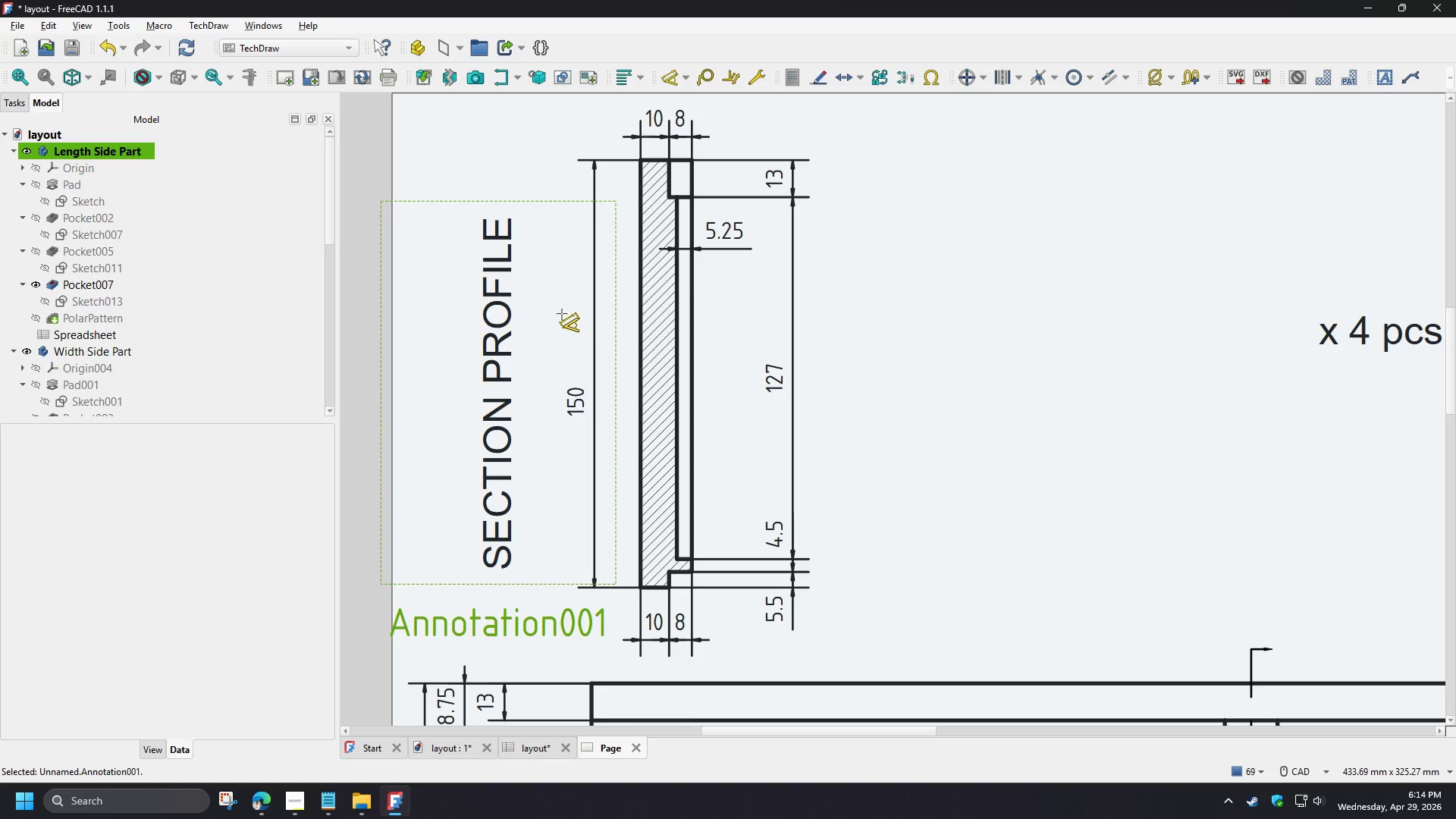 
right_click([780, 380])
 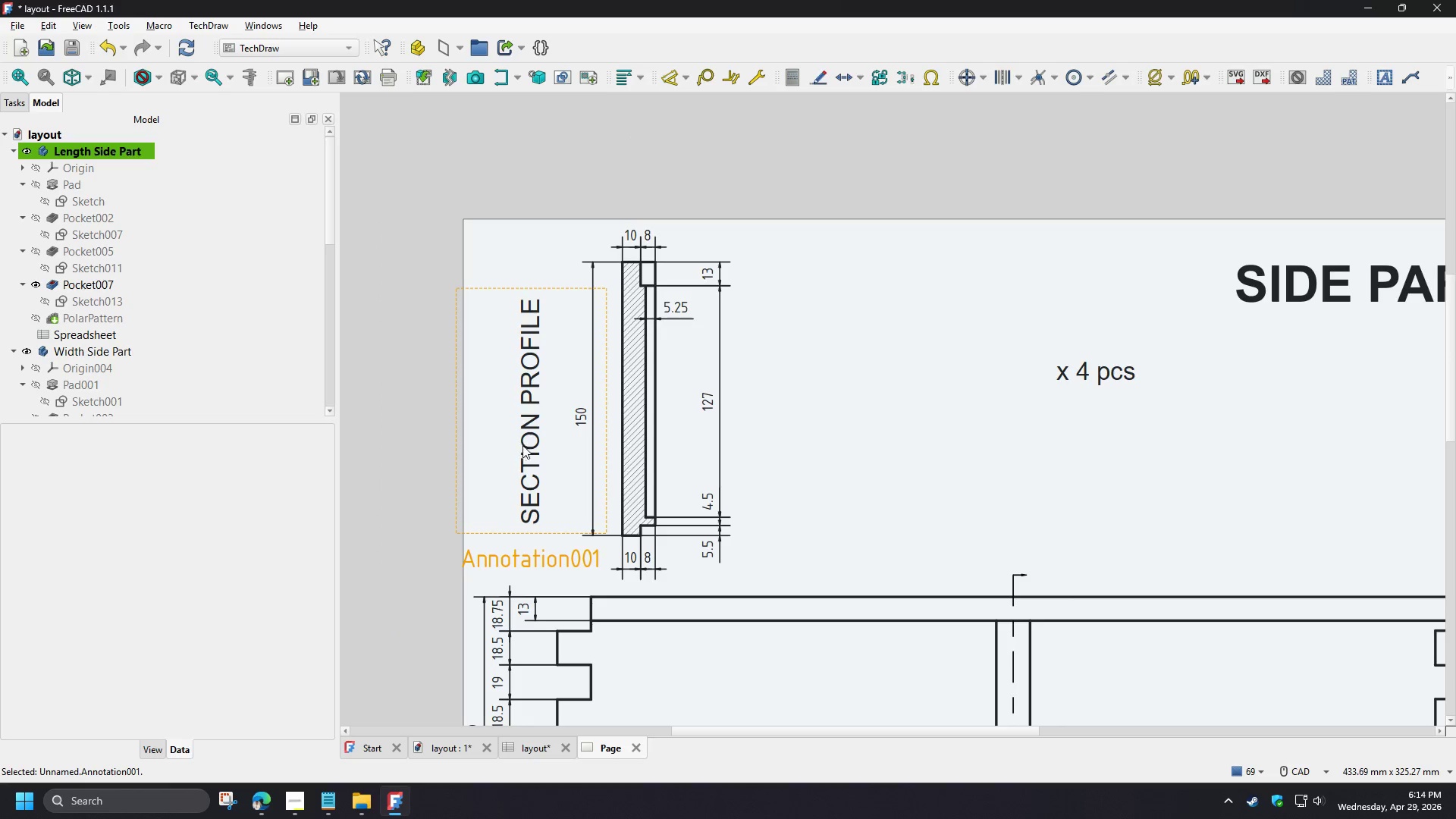 
left_click_drag(start_coordinate=[529, 450], to_coordinate=[546, 450])
 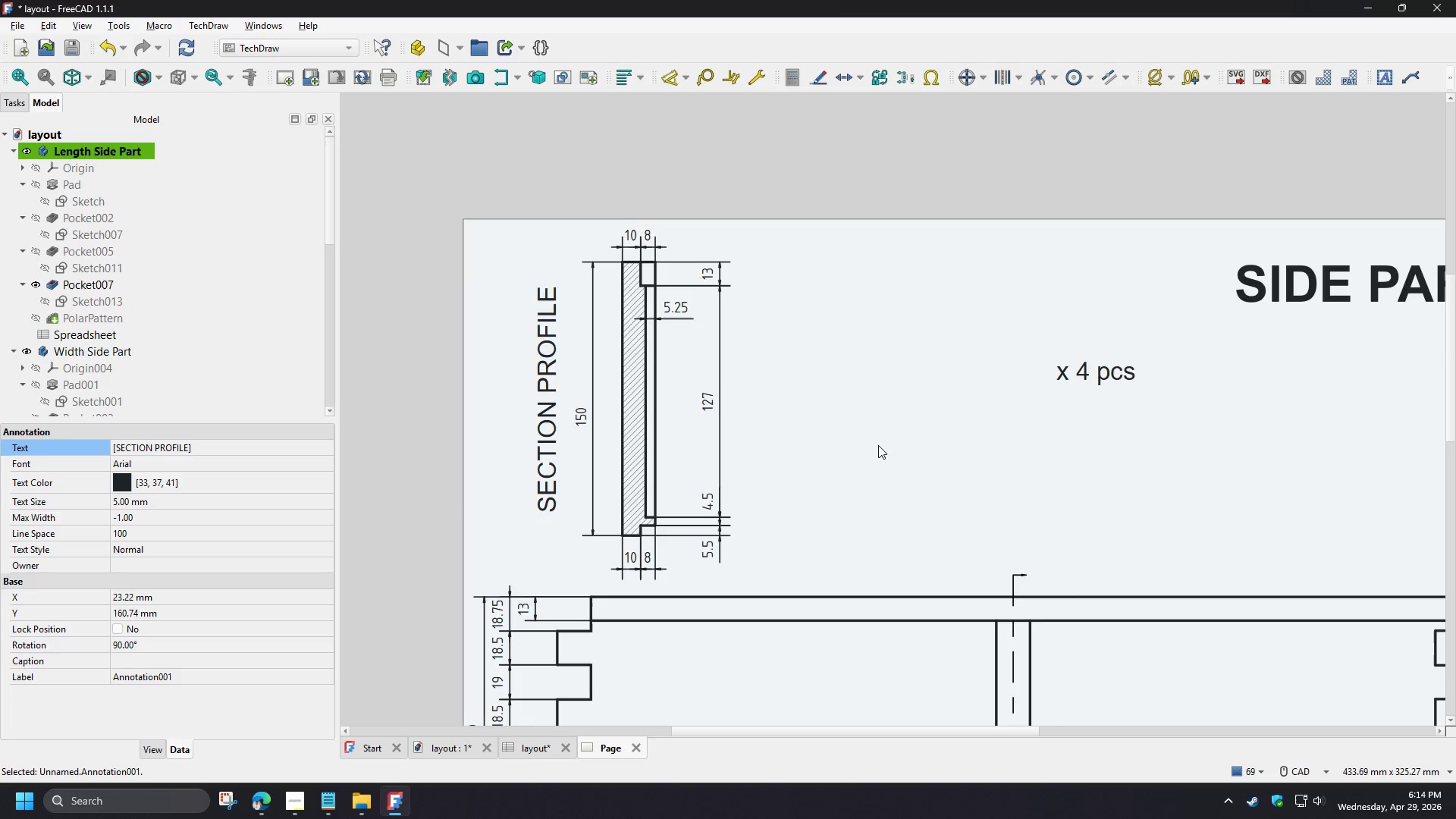 
scroll: coordinate [590, 443], scroll_direction: down, amount: 2.0
 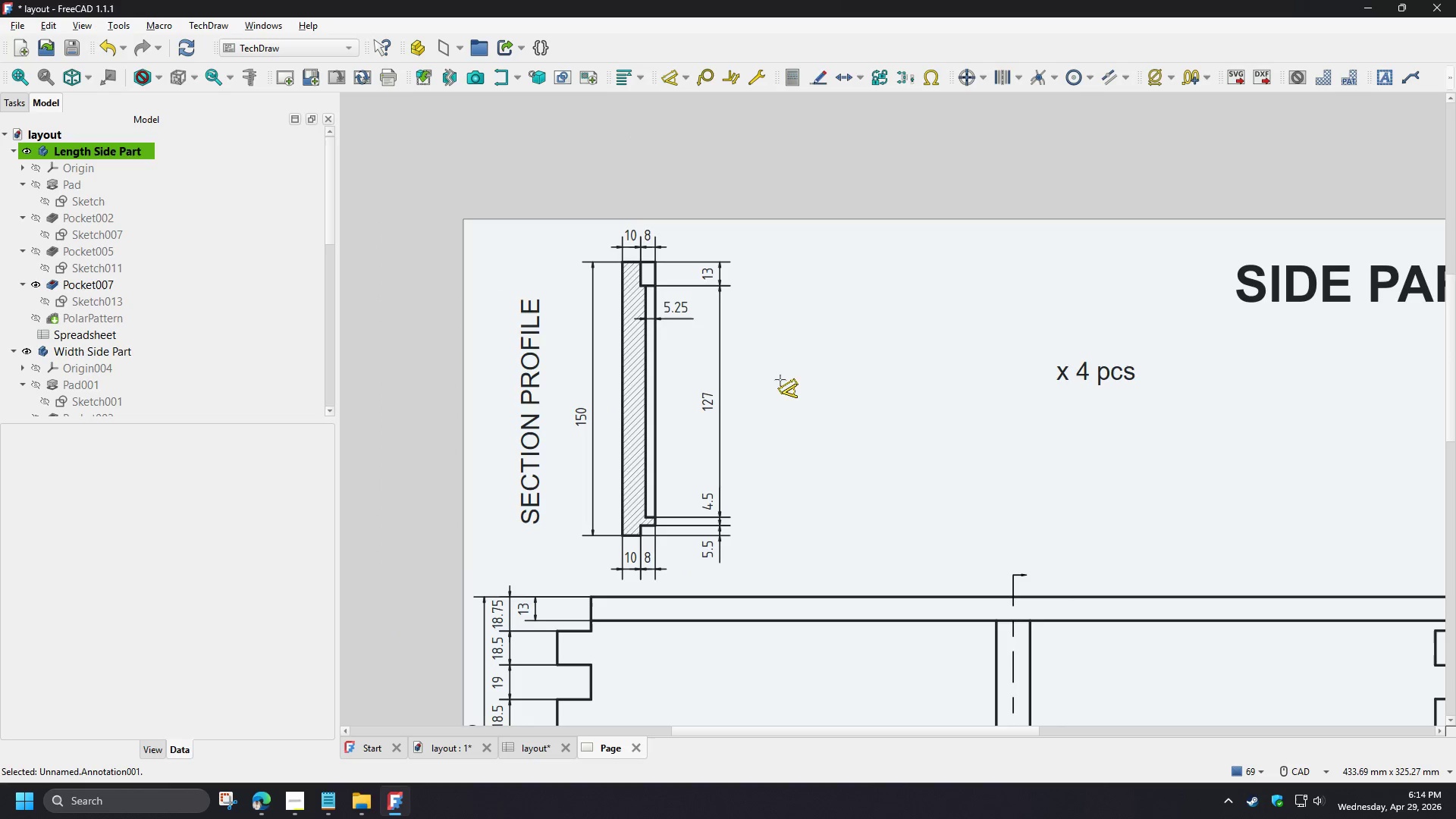 
left_click([878, 445])
 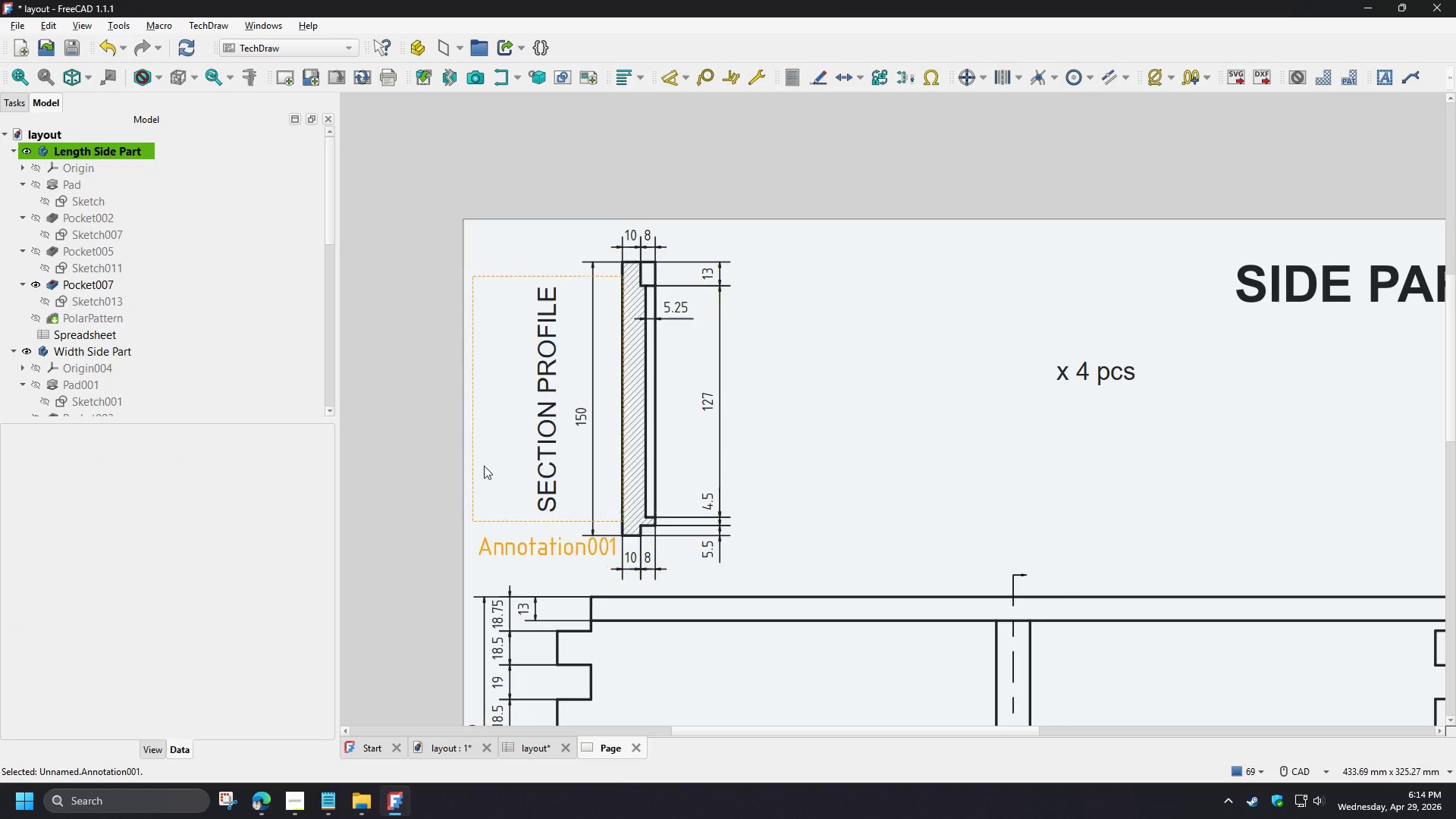 
scroll: coordinate [458, 466], scroll_direction: down, amount: 3.0
 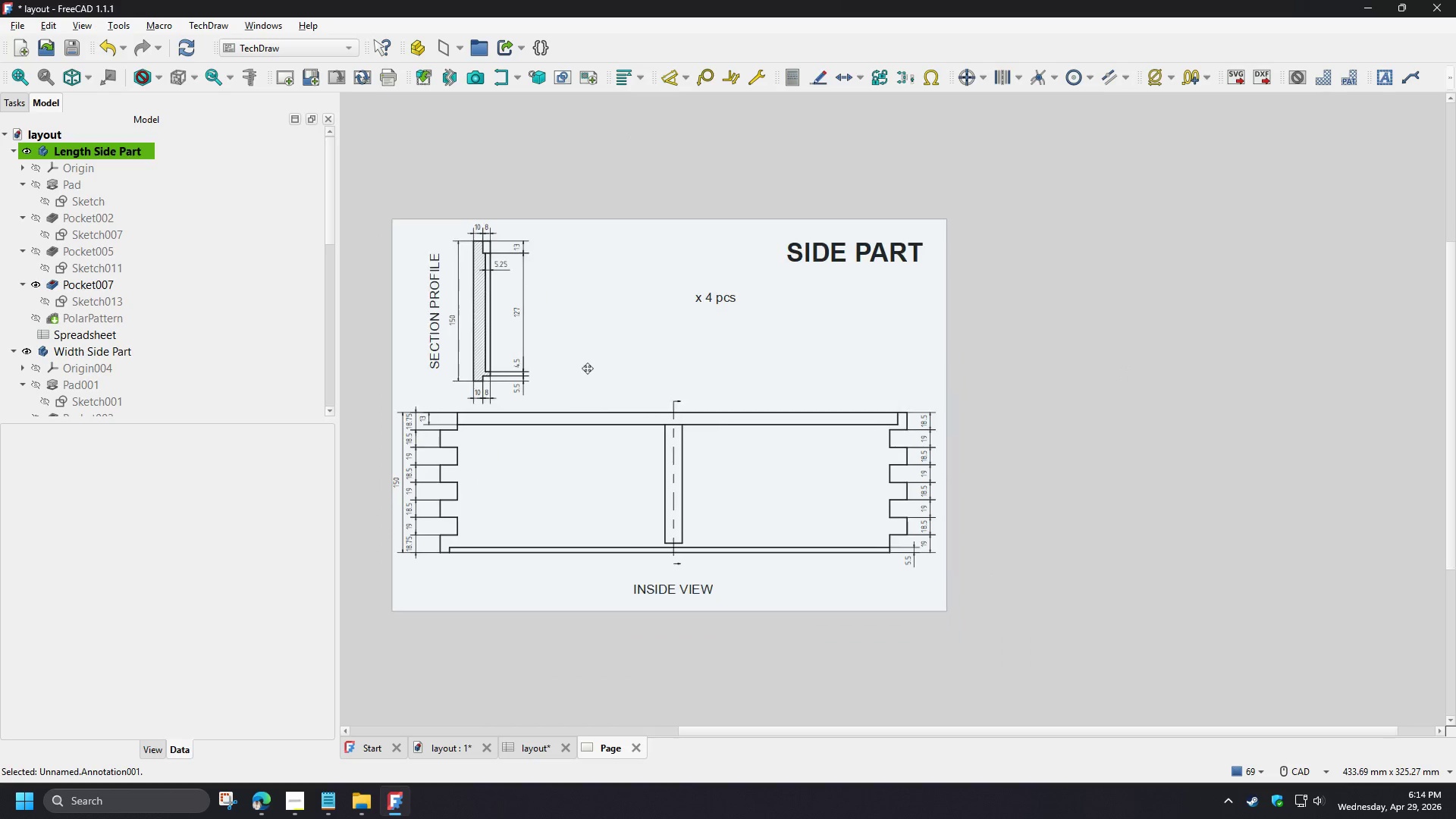 
left_click_drag(start_coordinate=[714, 544], to_coordinate=[714, 560])
 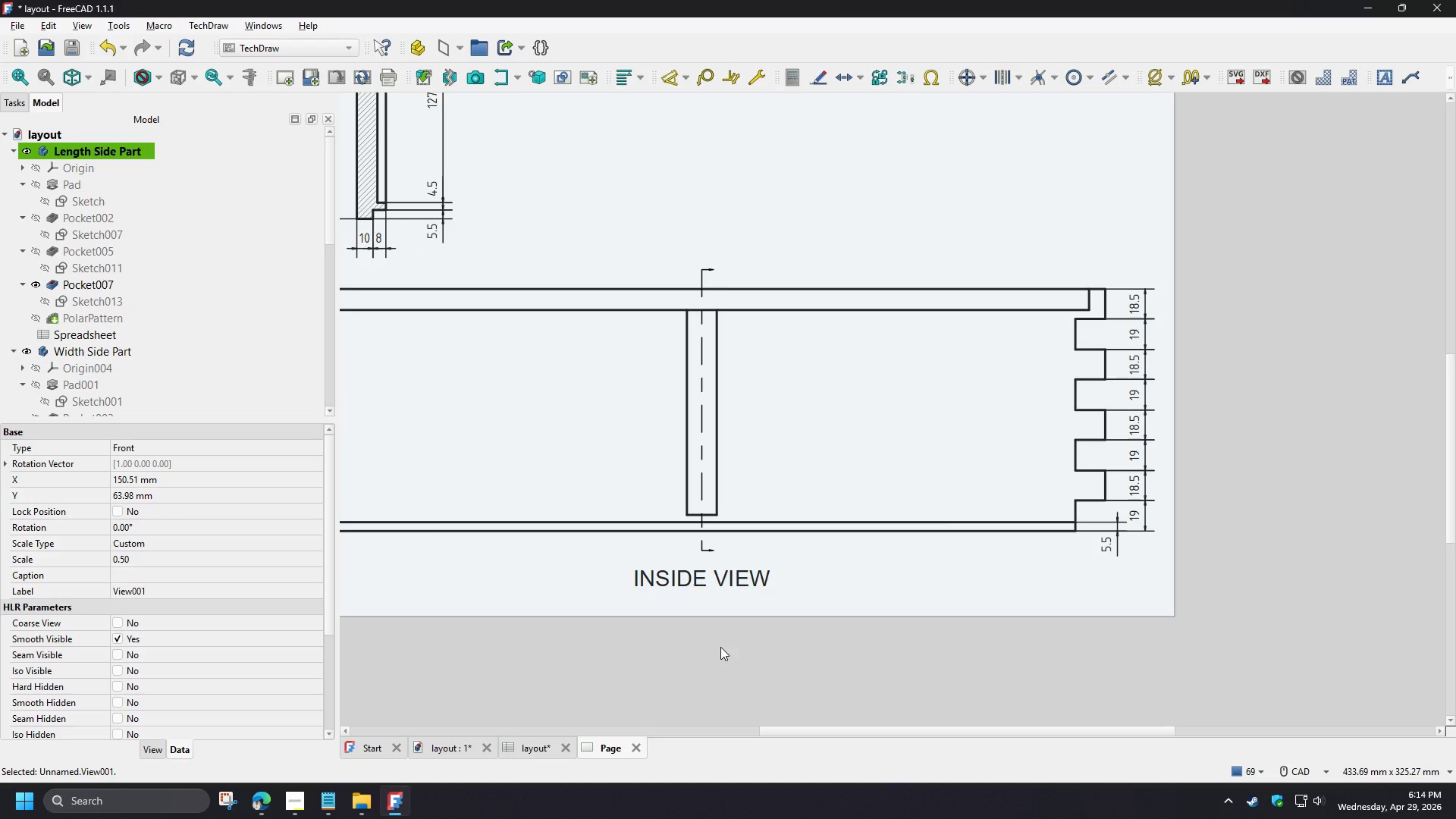 
scroll: coordinate [631, 598], scroll_direction: up, amount: 3.0
 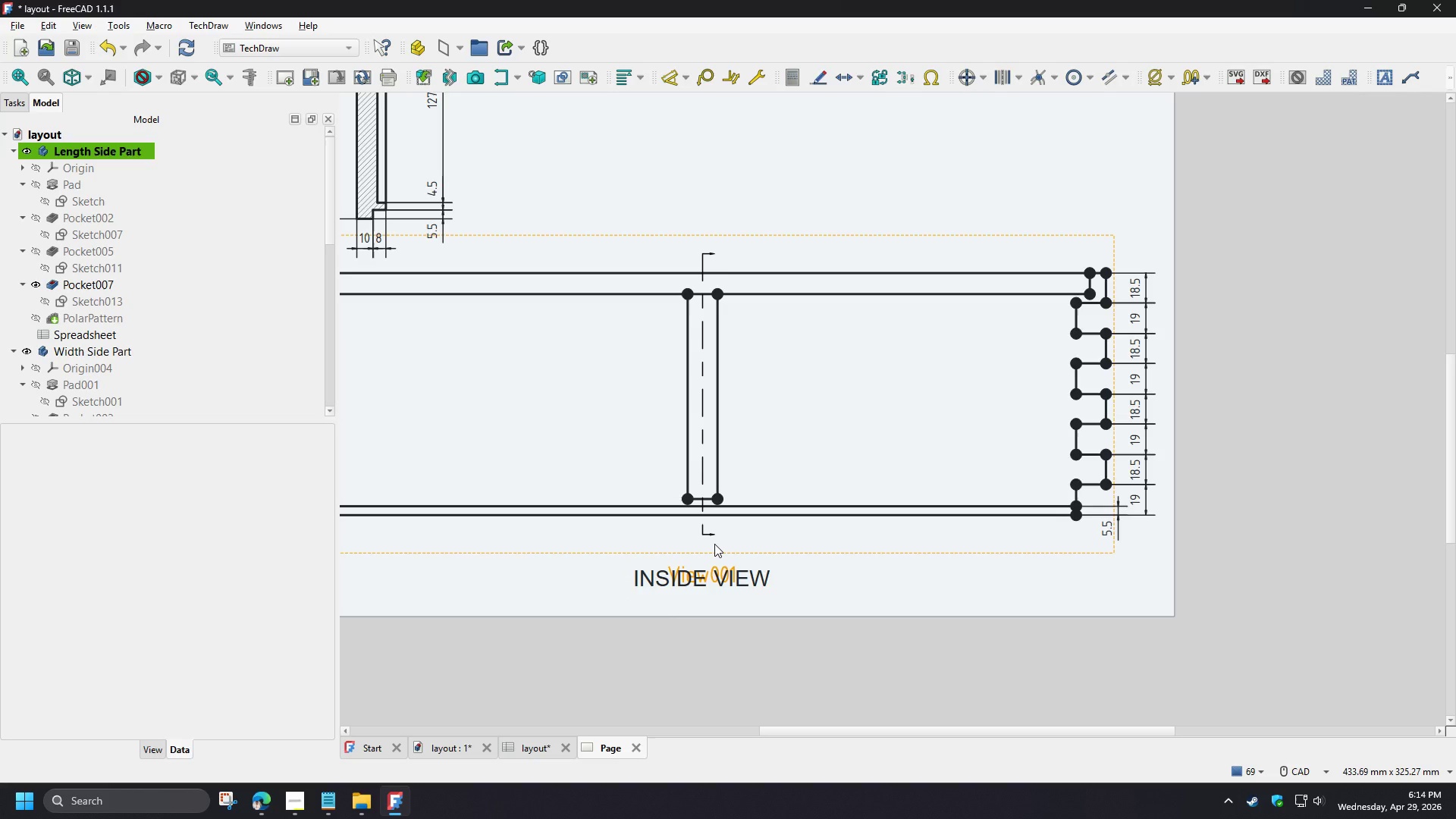 
scroll: coordinate [721, 651], scroll_direction: down, amount: 2.0
 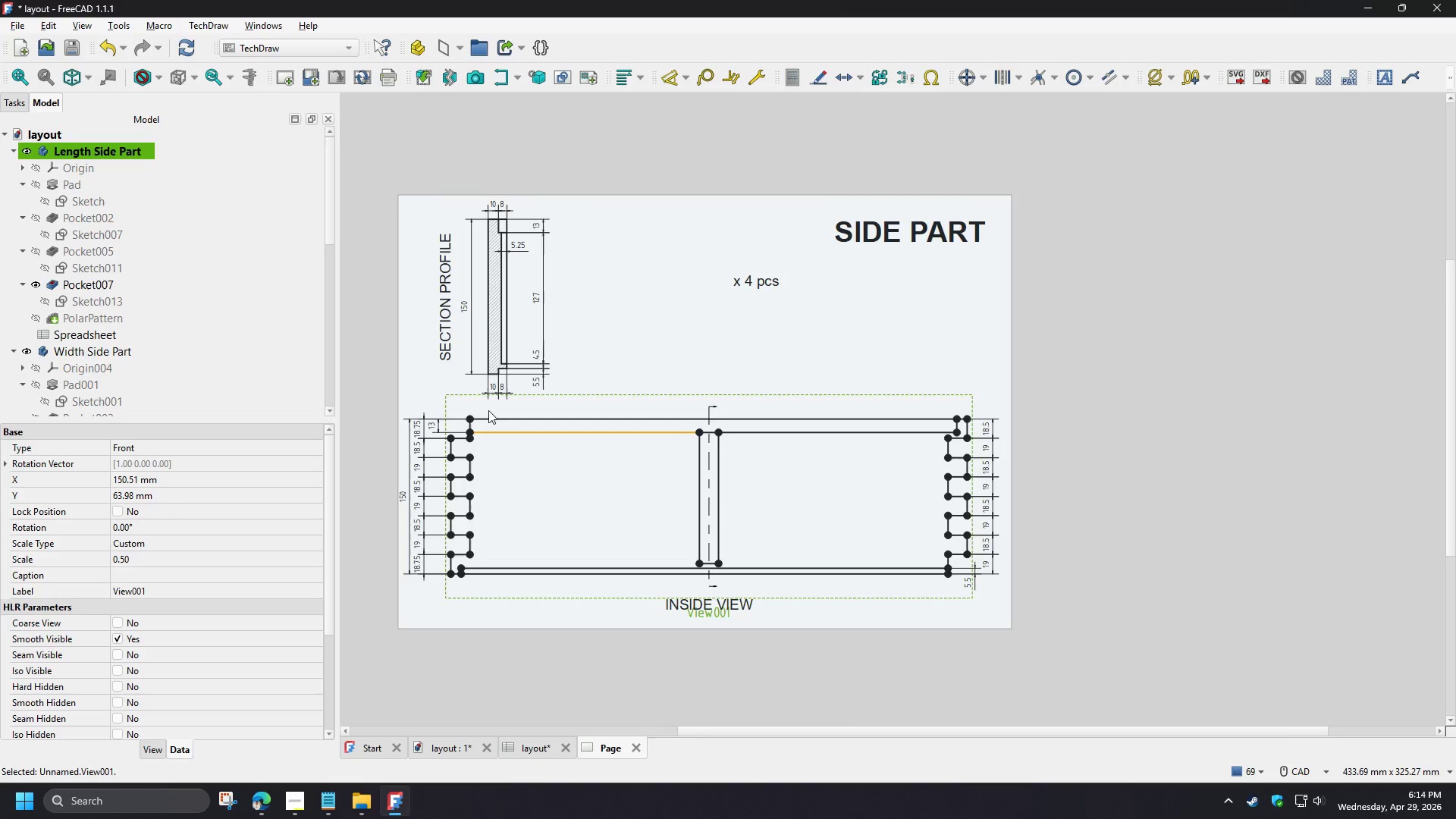 
left_click([413, 500])
 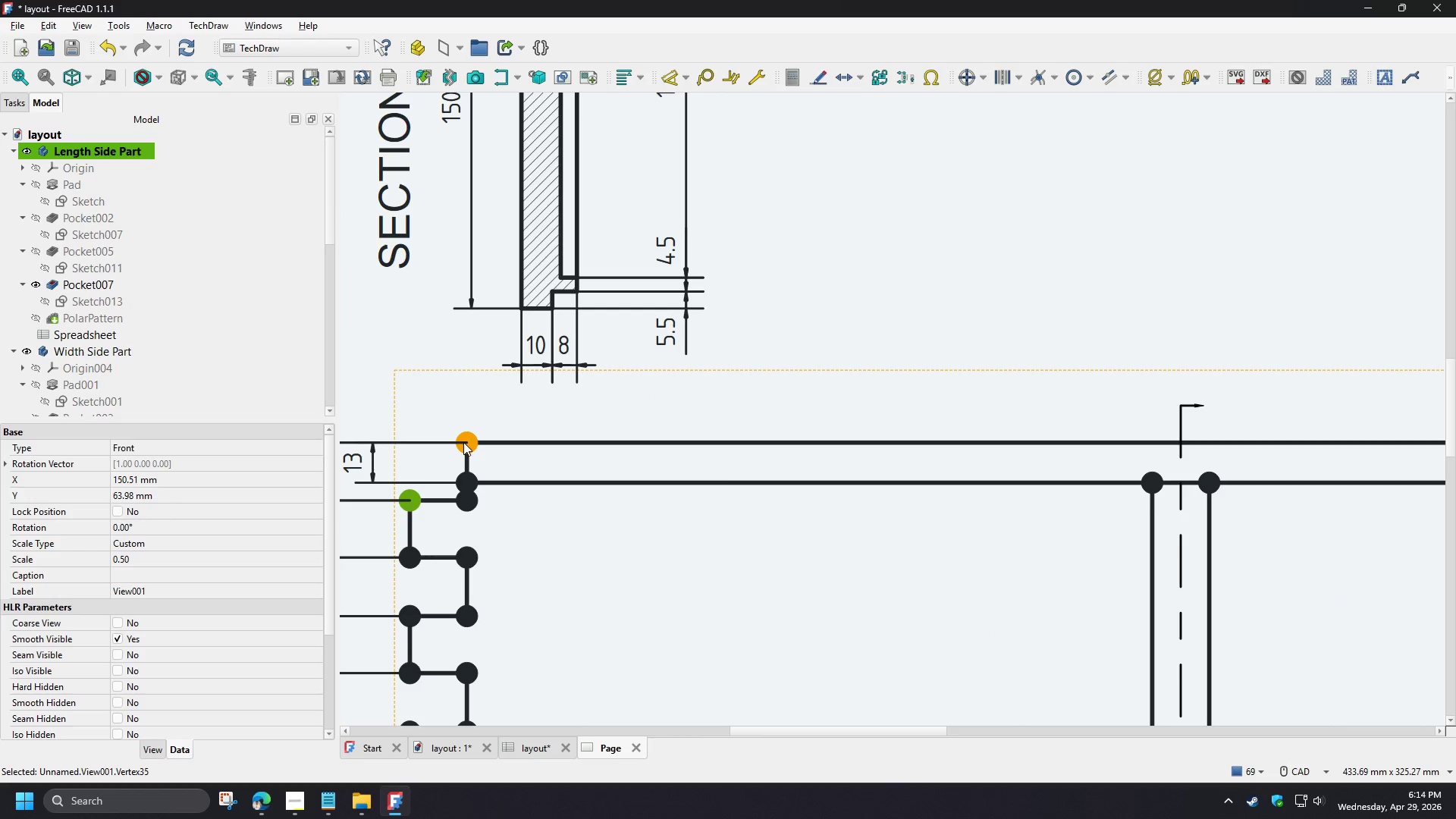 
scroll: coordinate [482, 391], scroll_direction: up, amount: 3.0
 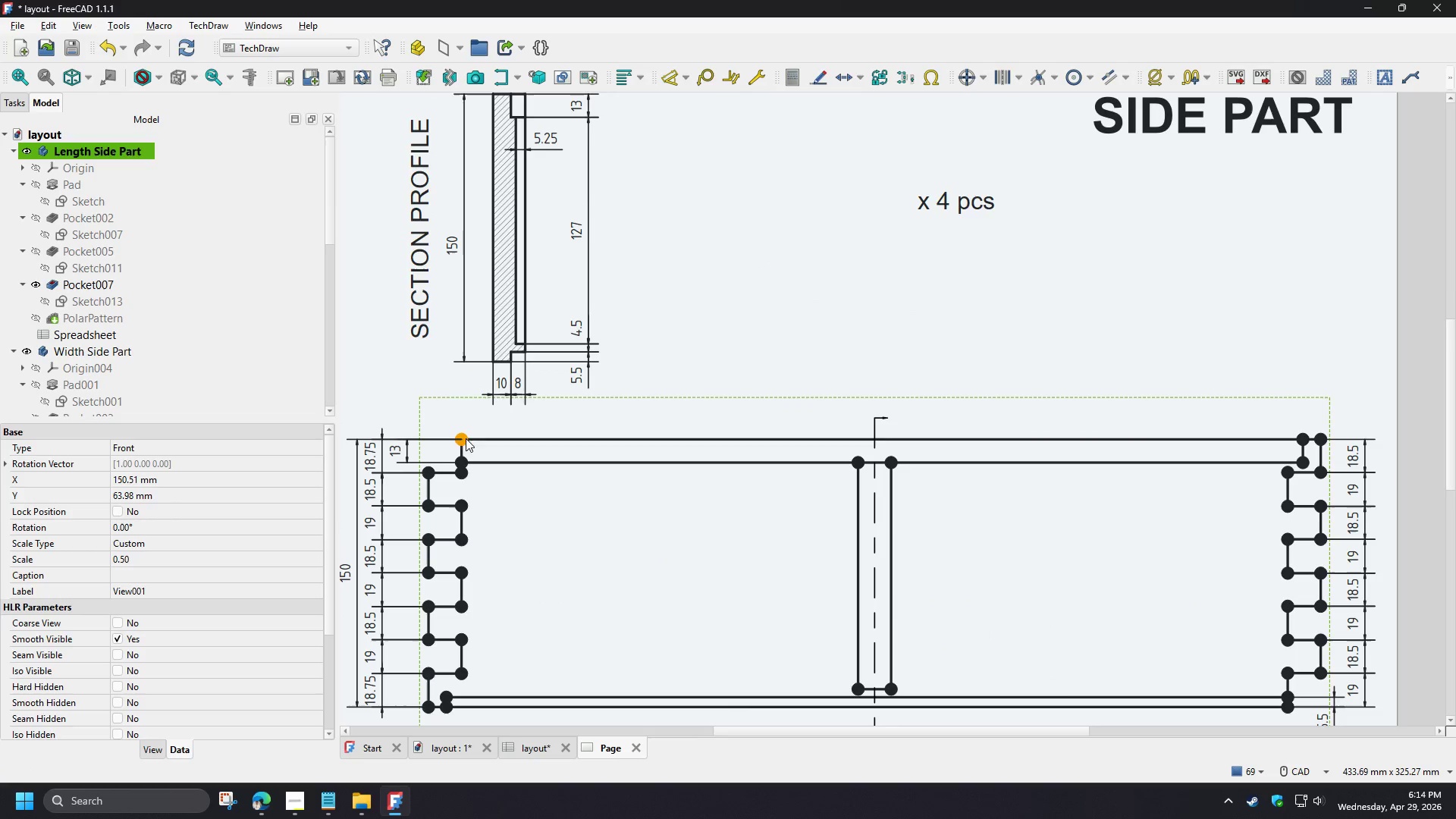 
left_click([463, 442])
 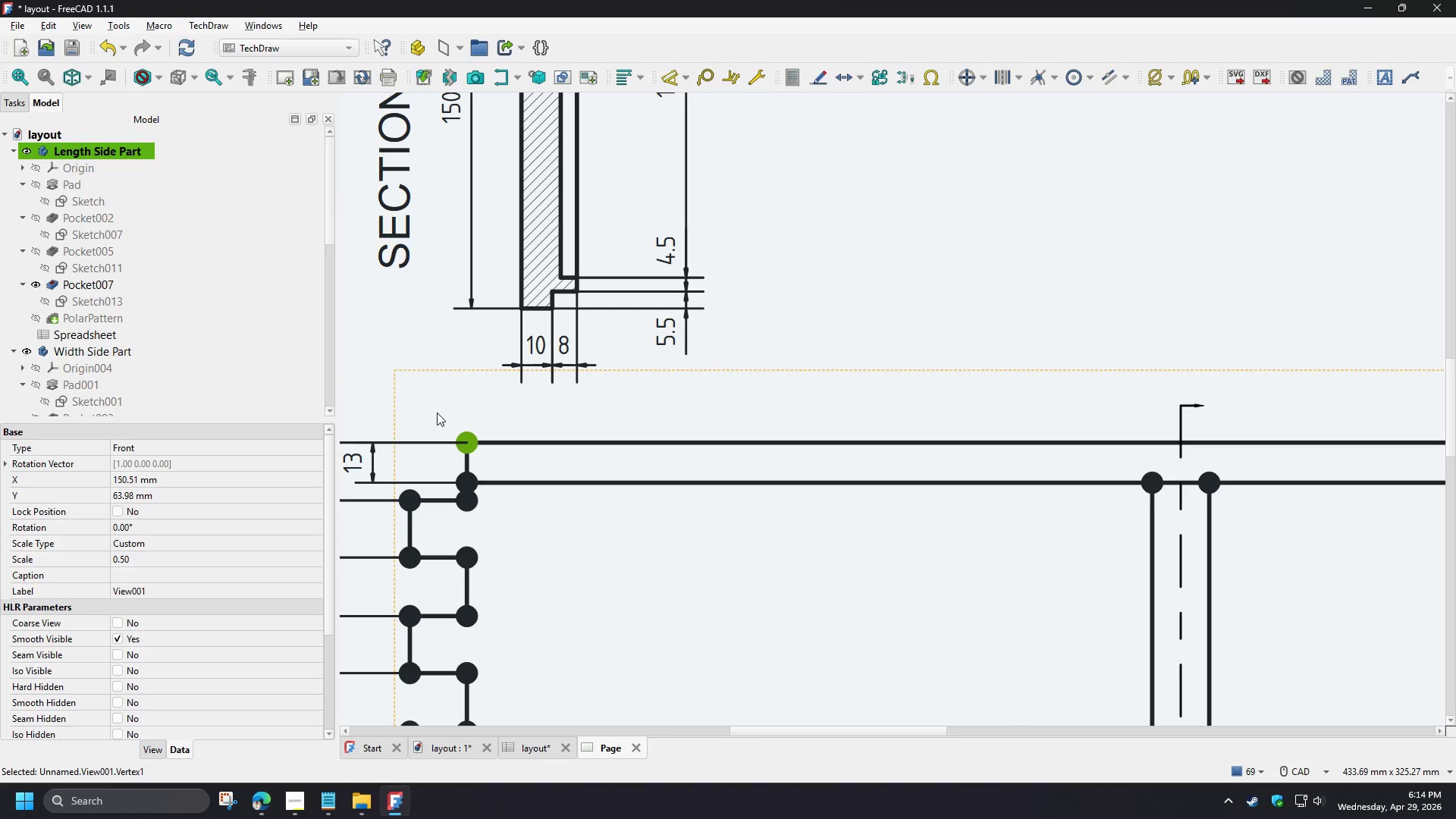 
scroll: coordinate [451, 435], scroll_direction: up, amount: 3.0
 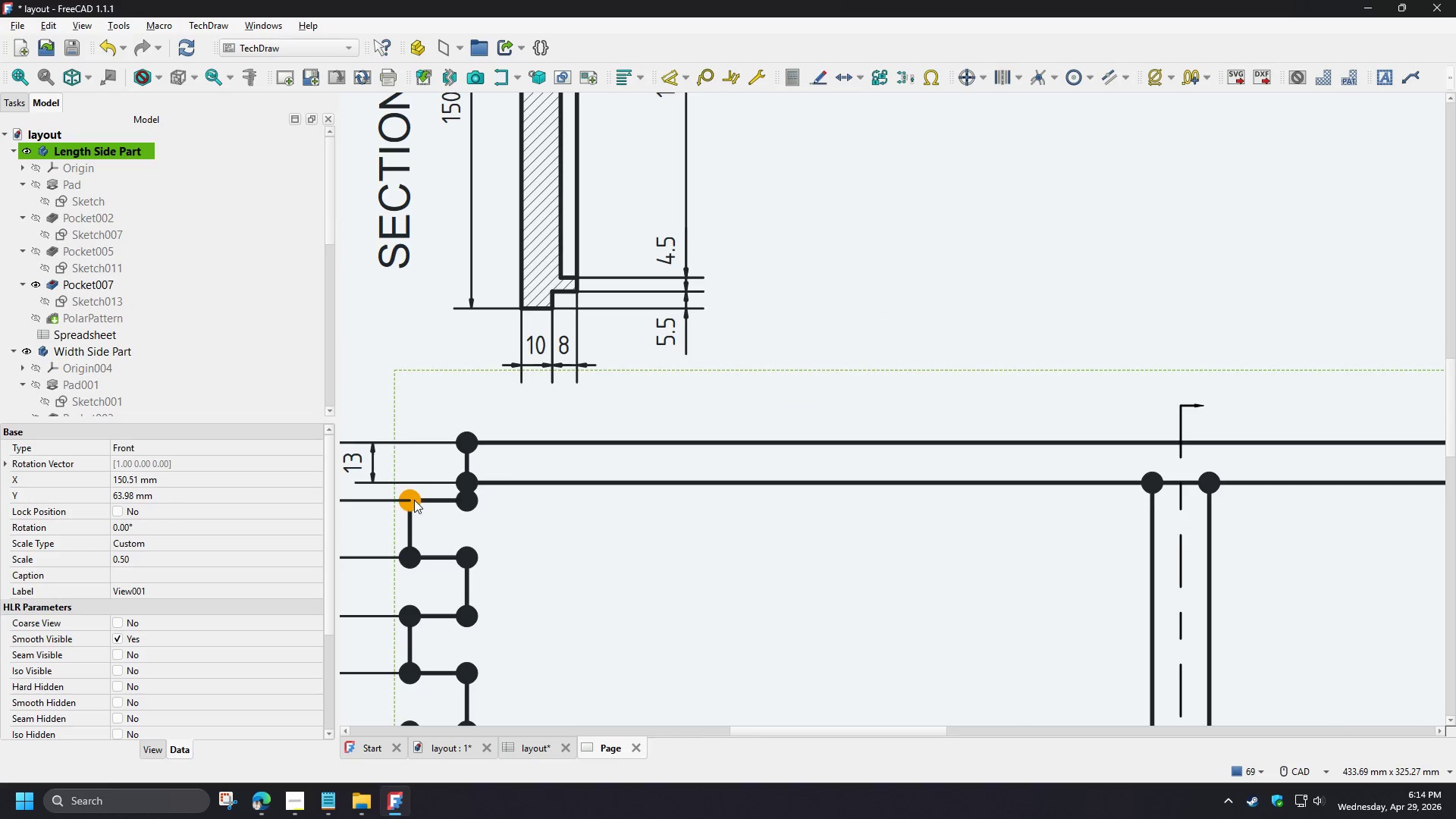 
key(D)
 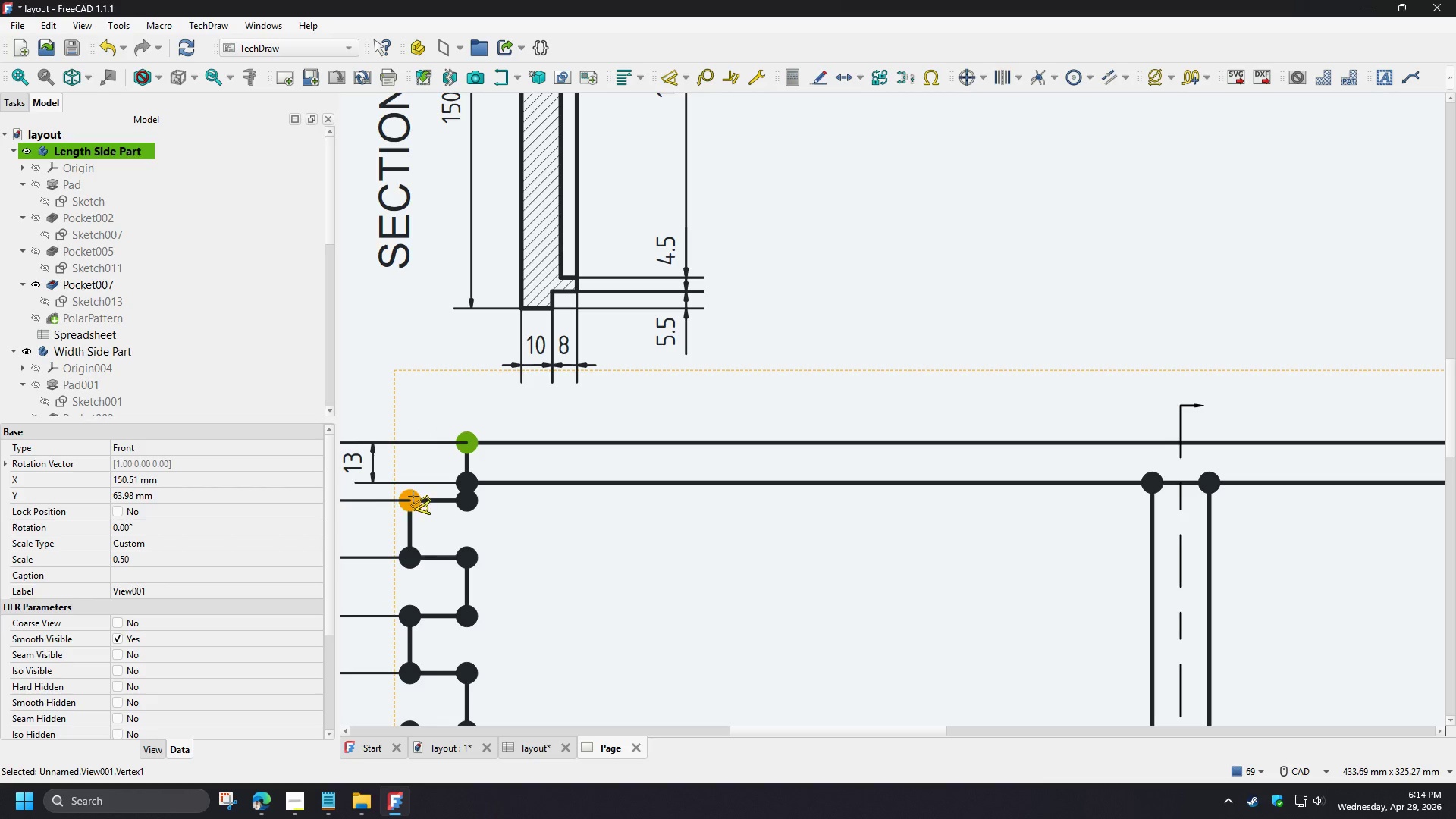 
left_click([413, 497])
 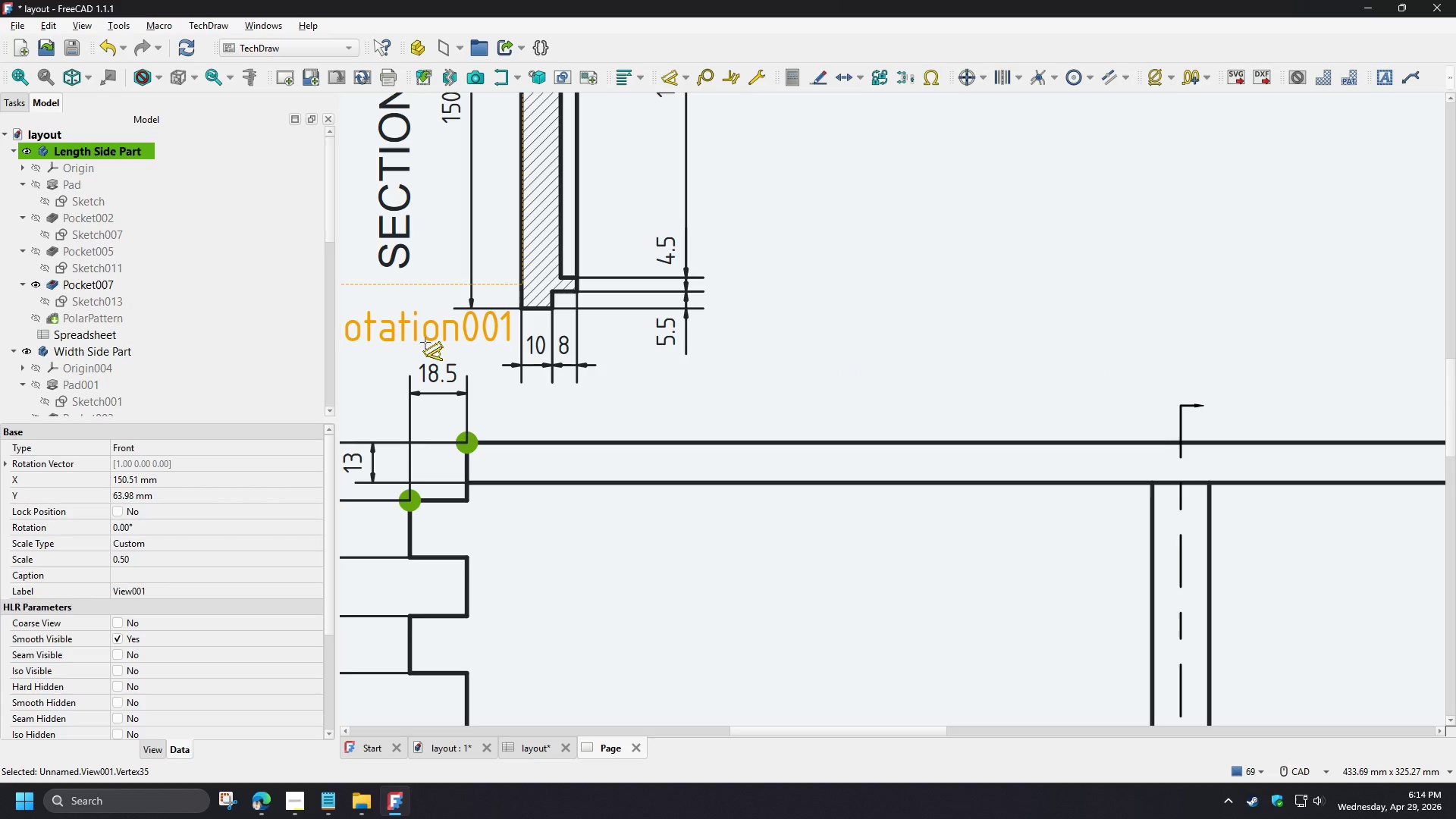 
left_click([426, 337])
 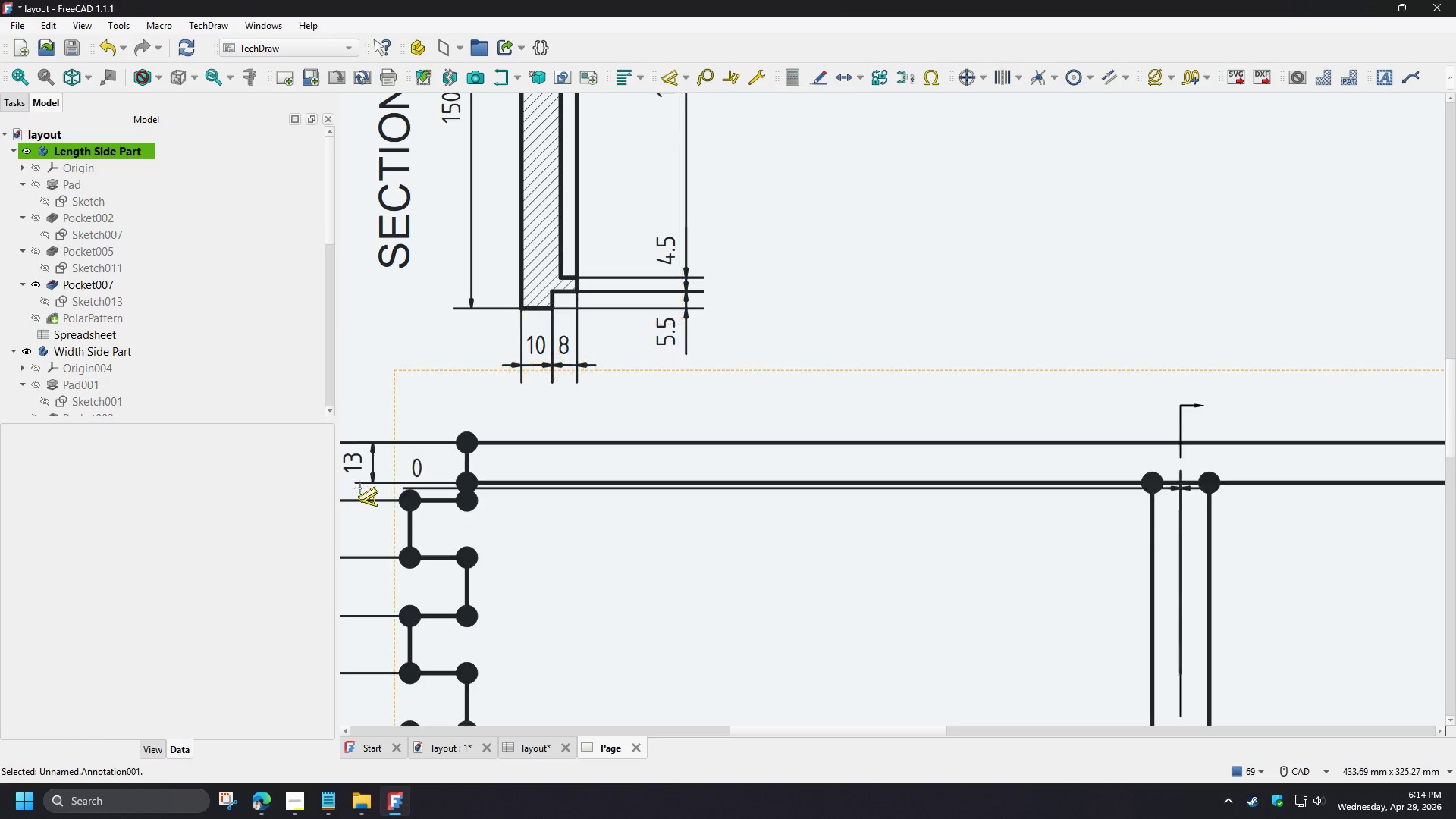 
scroll: coordinate [360, 494], scroll_direction: down, amount: 3.0
 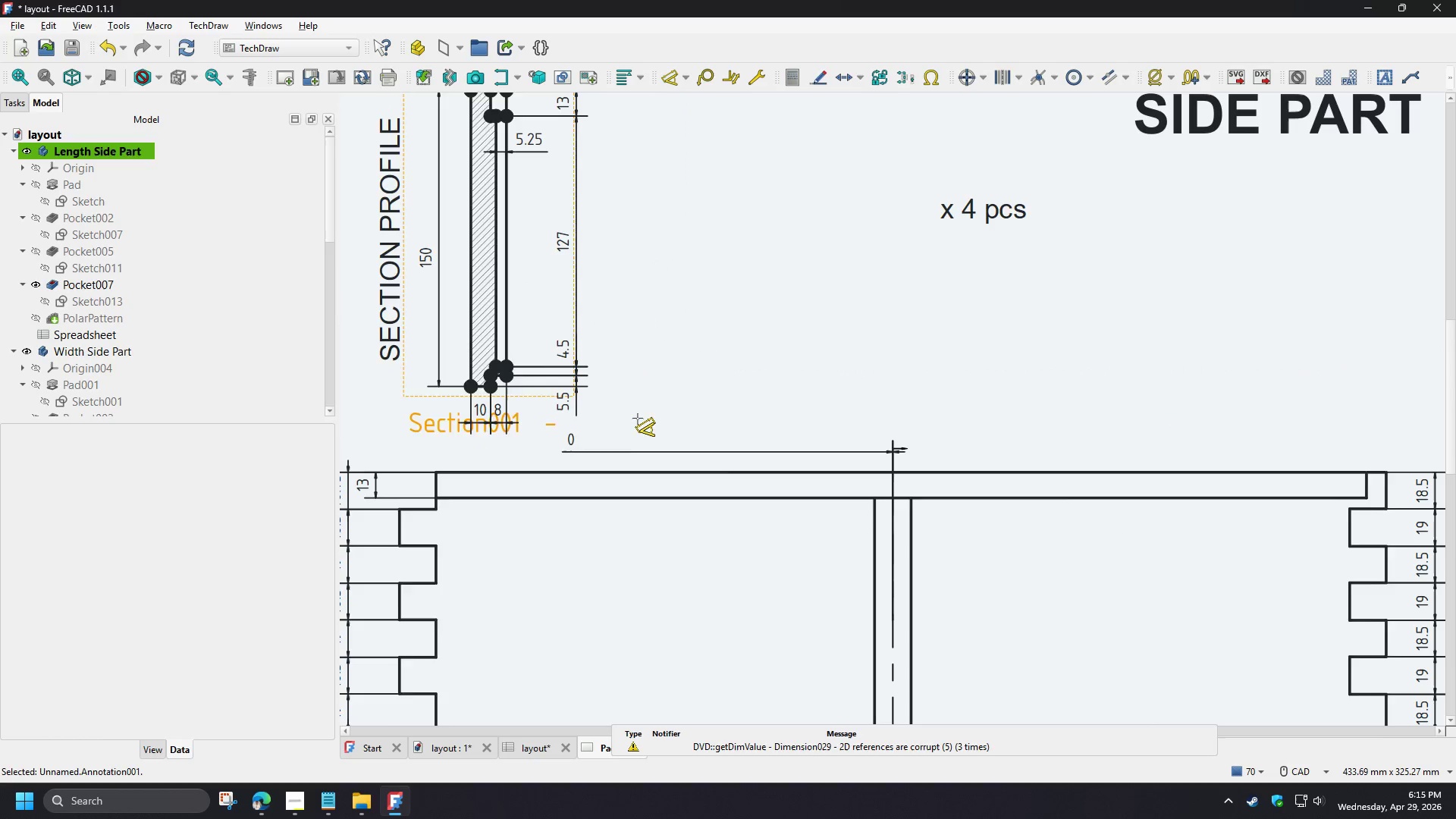 
right_click([733, 413])
 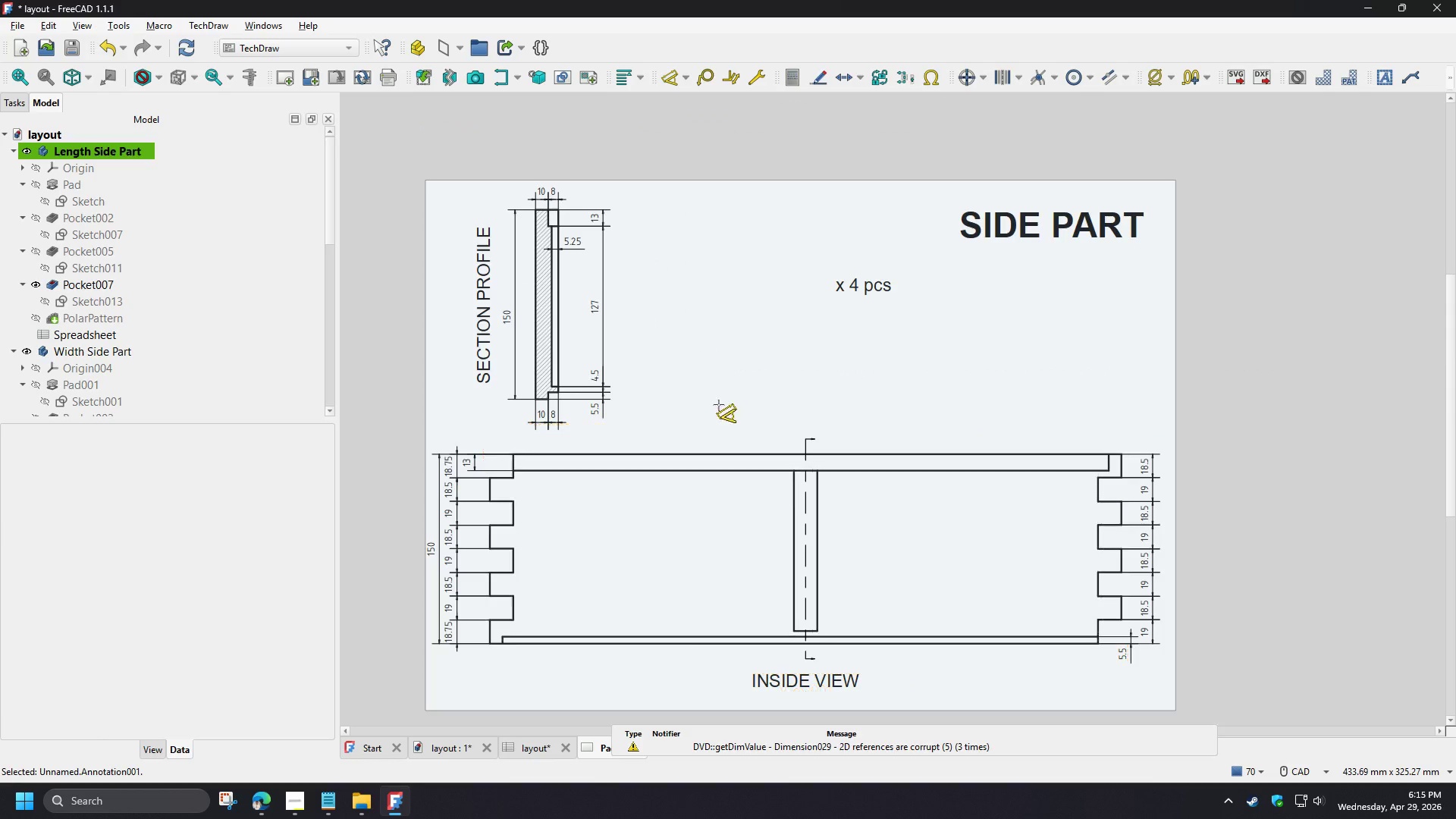 
scroll: coordinate [651, 422], scroll_direction: down, amount: 2.0
 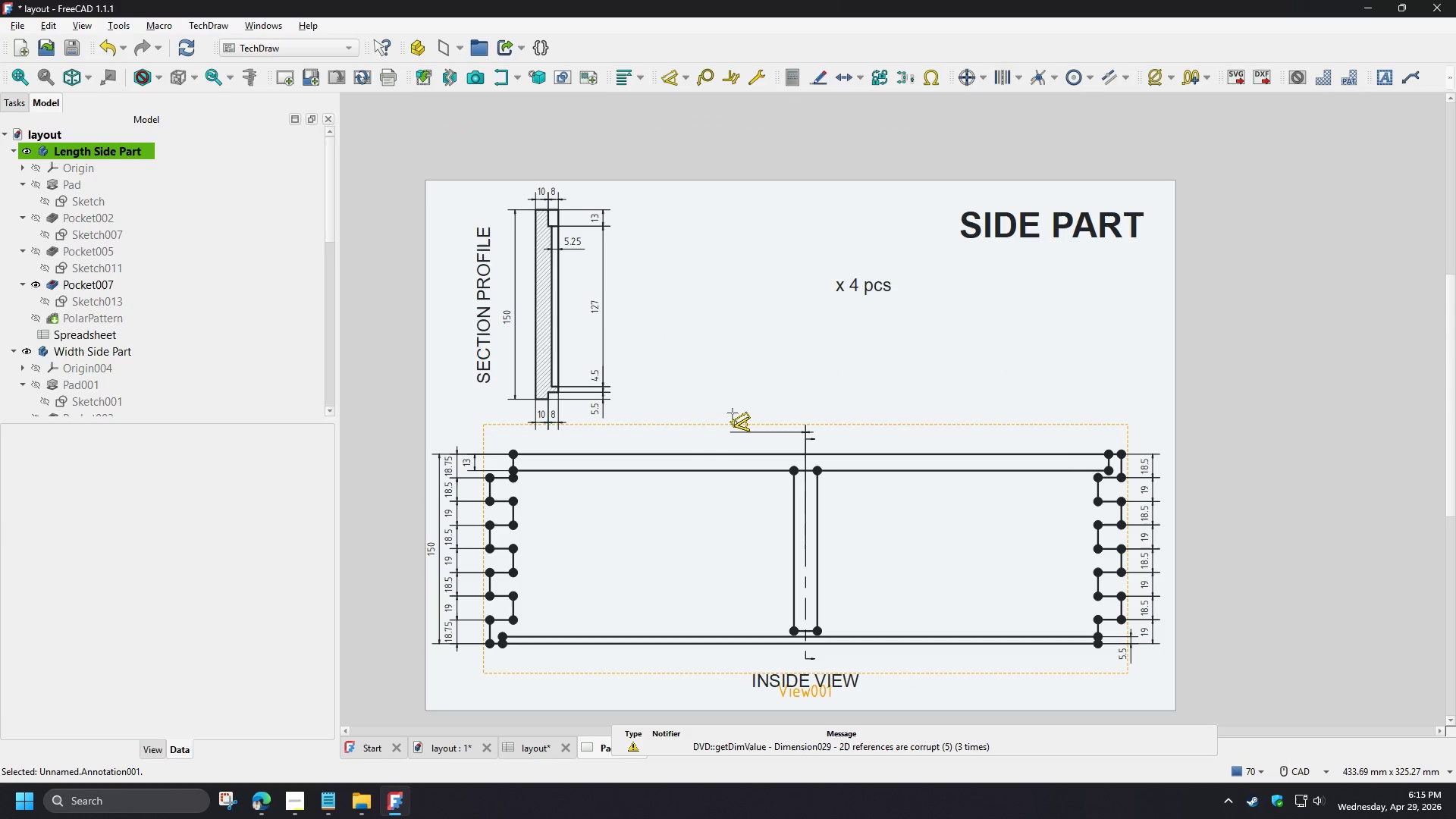 
scroll: coordinate [709, 400], scroll_direction: up, amount: 2.0
 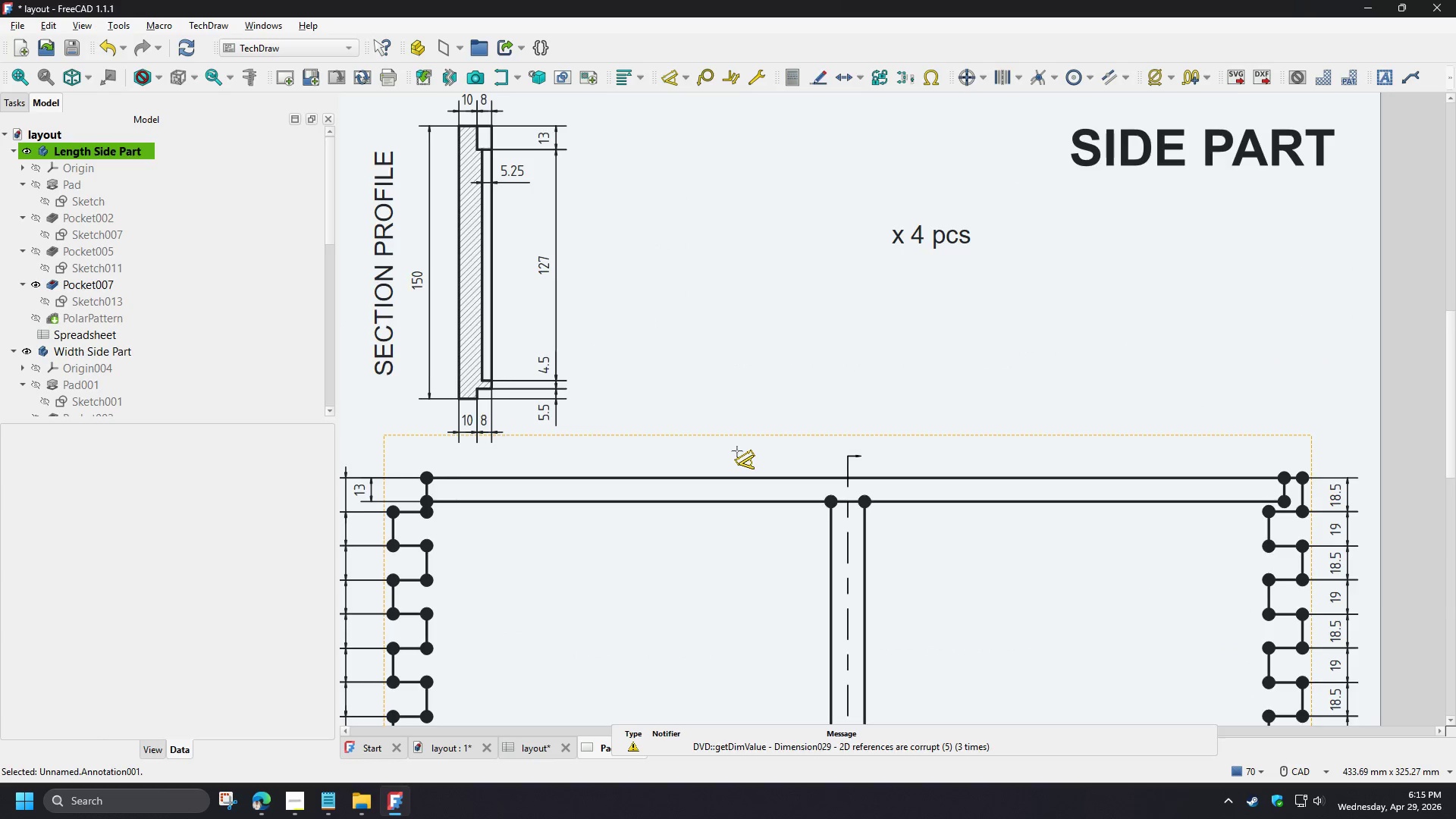 
left_click([854, 510])
 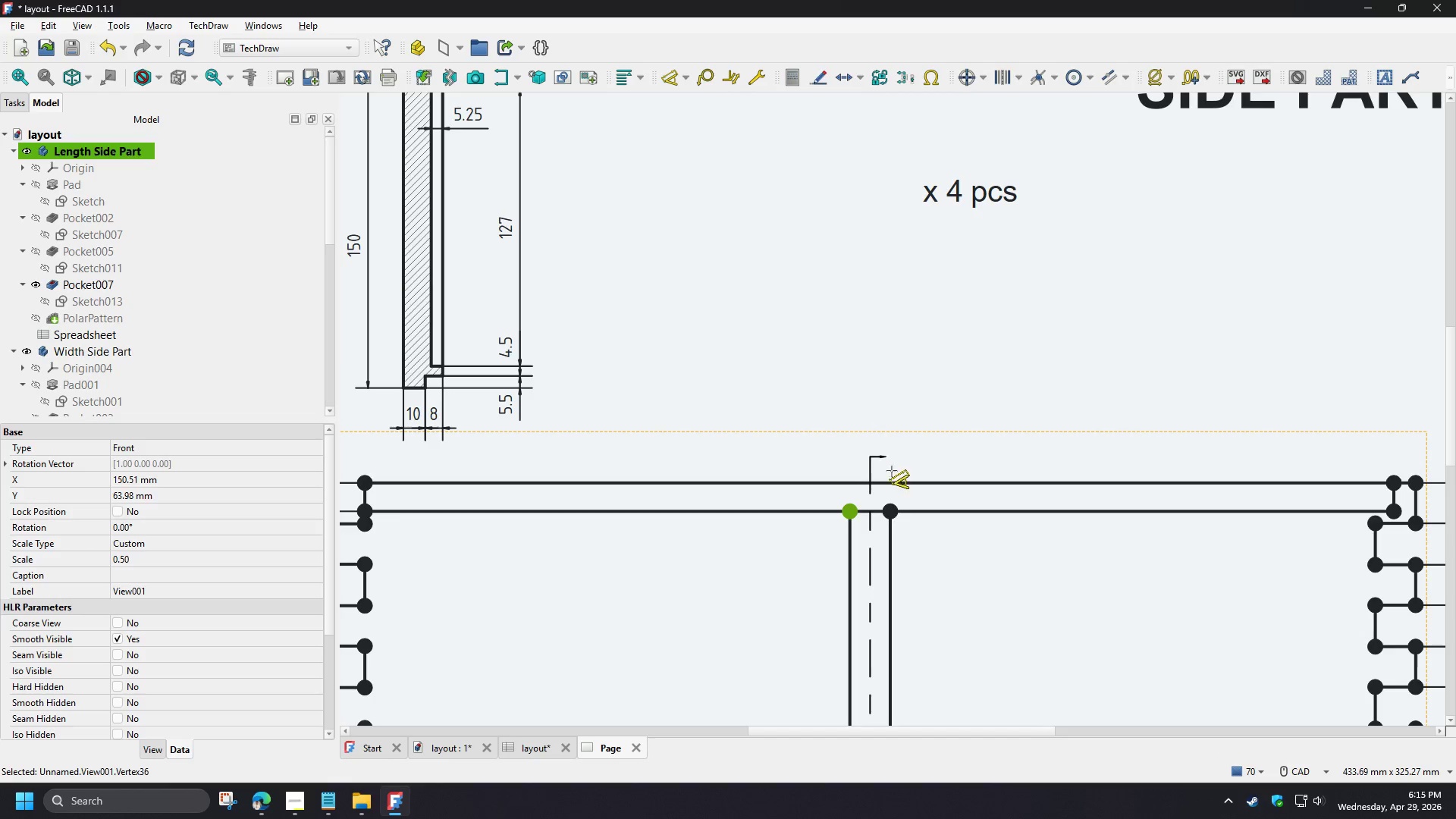 
scroll: coordinate [737, 451], scroll_direction: up, amount: 1.0
 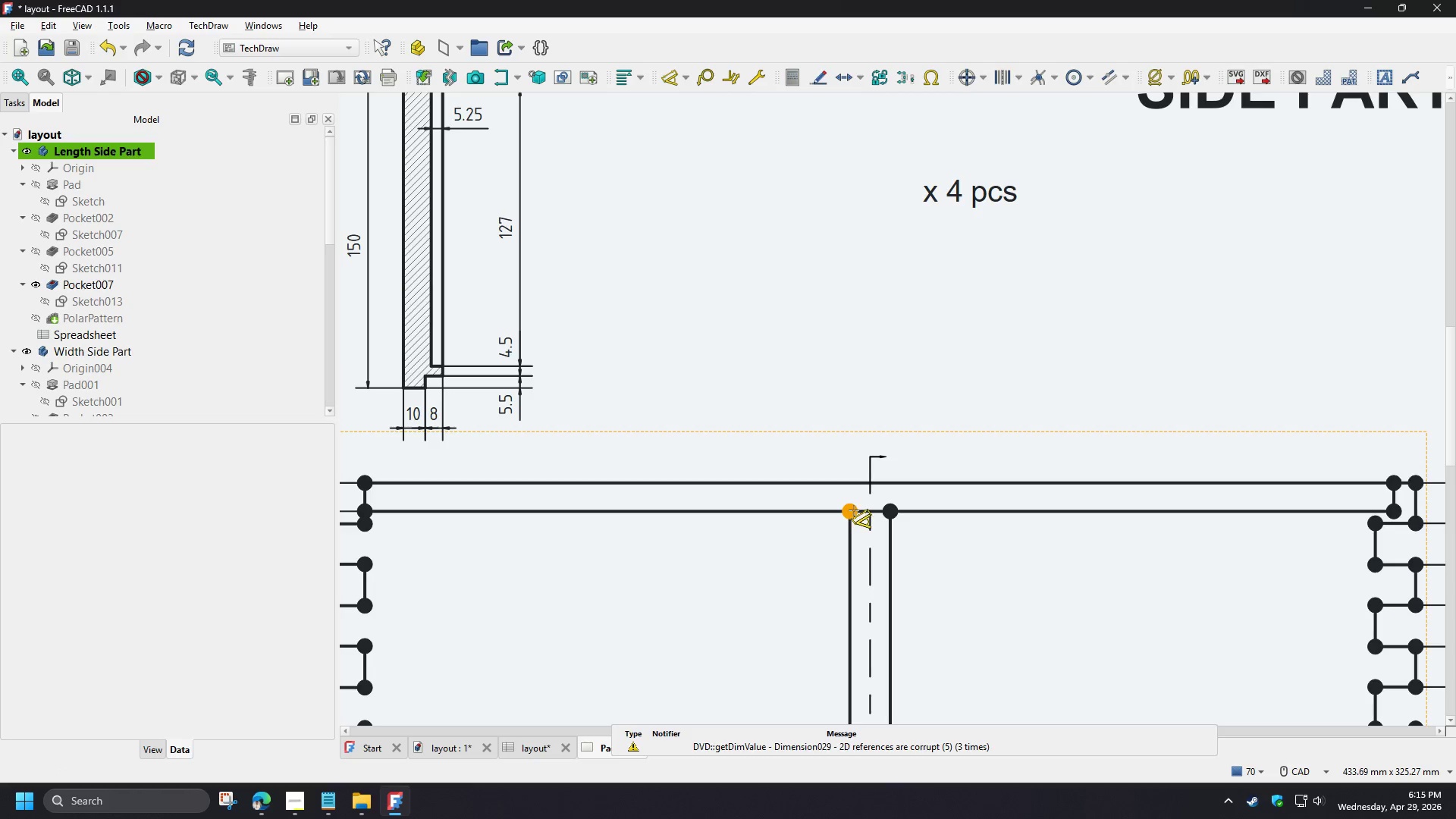 
left_click([892, 509])
 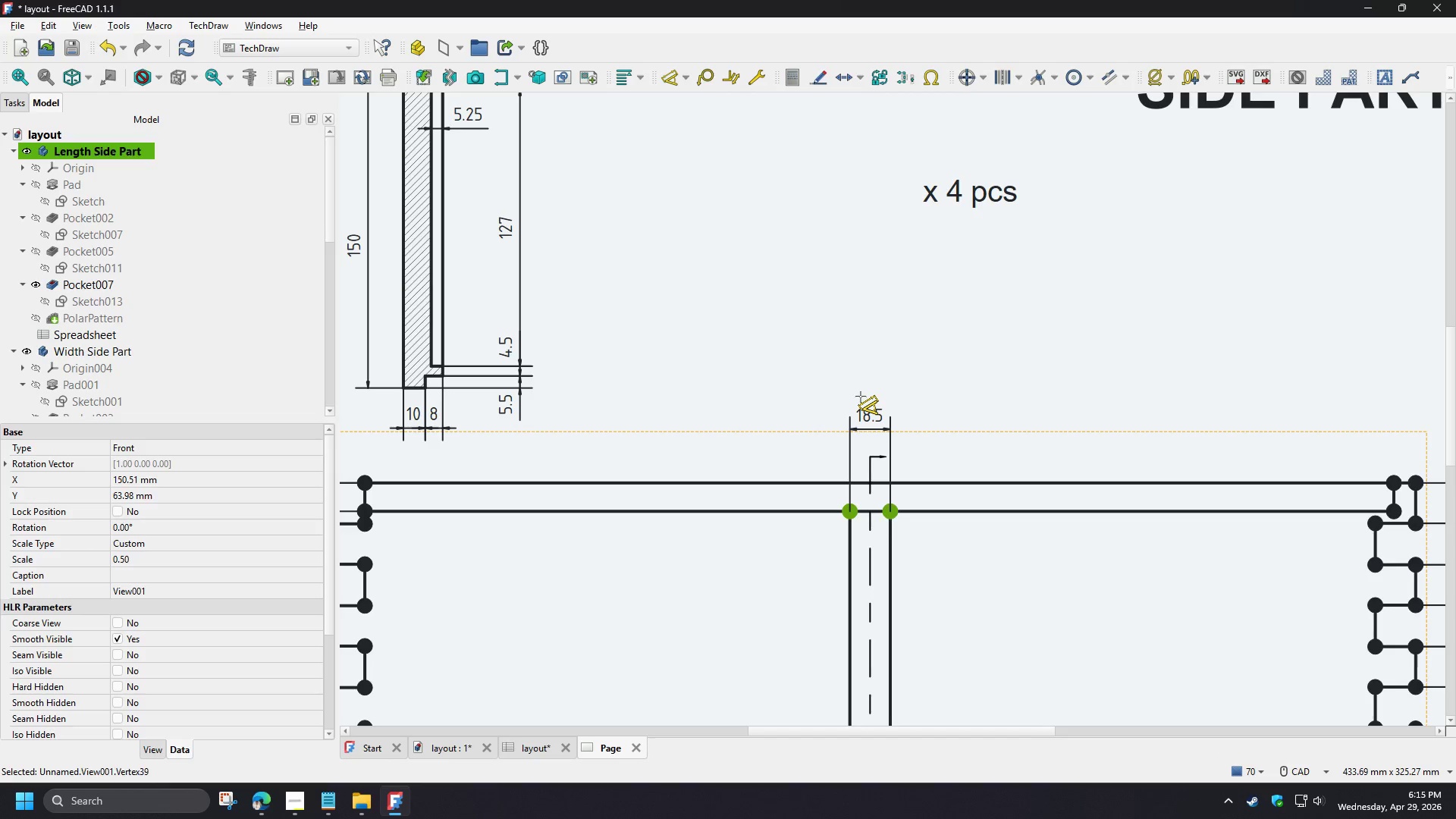 
left_click([860, 409])
 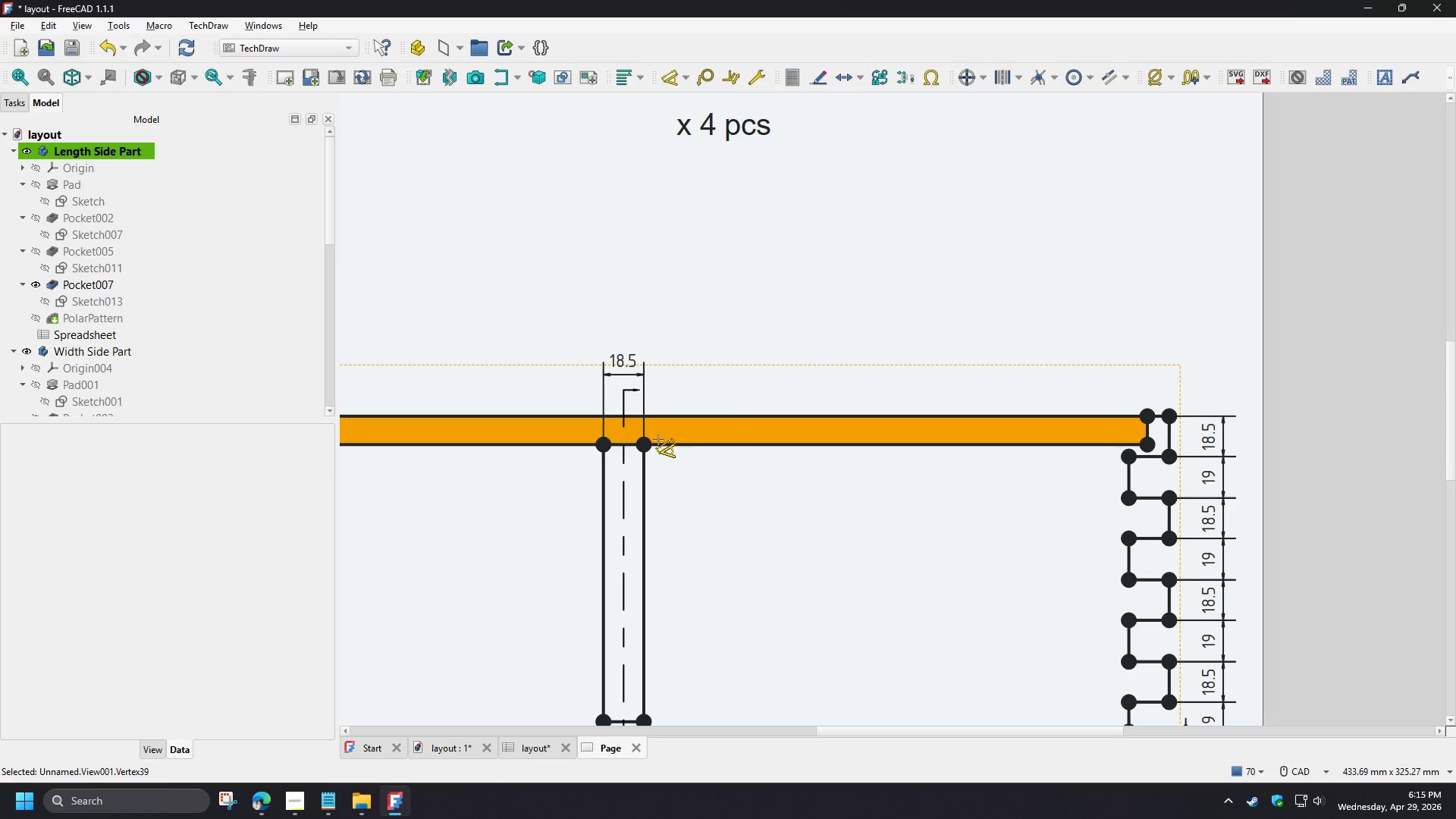 
left_click([648, 444])
 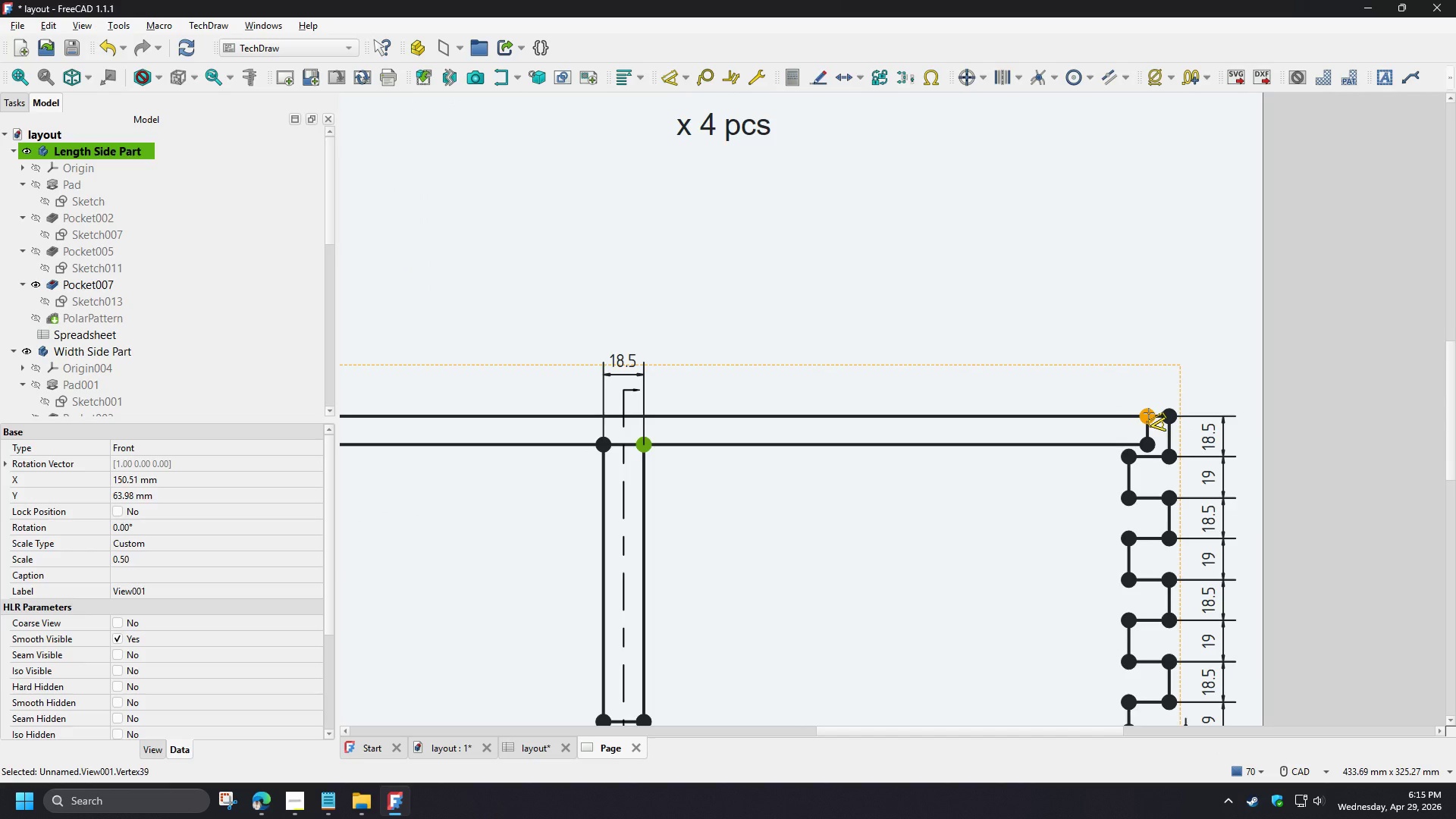 
left_click([1149, 413])
 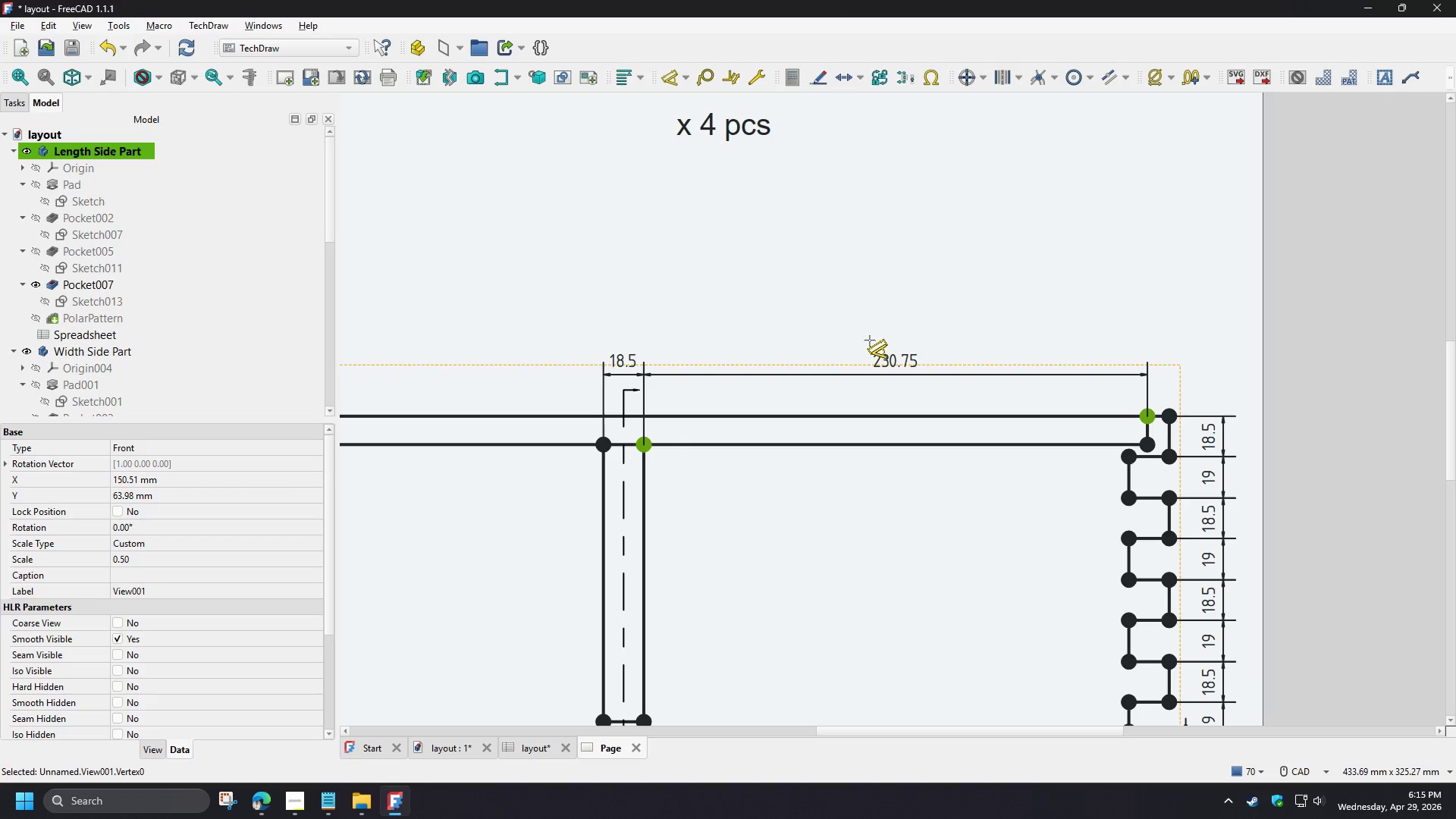 
left_click([872, 340])
 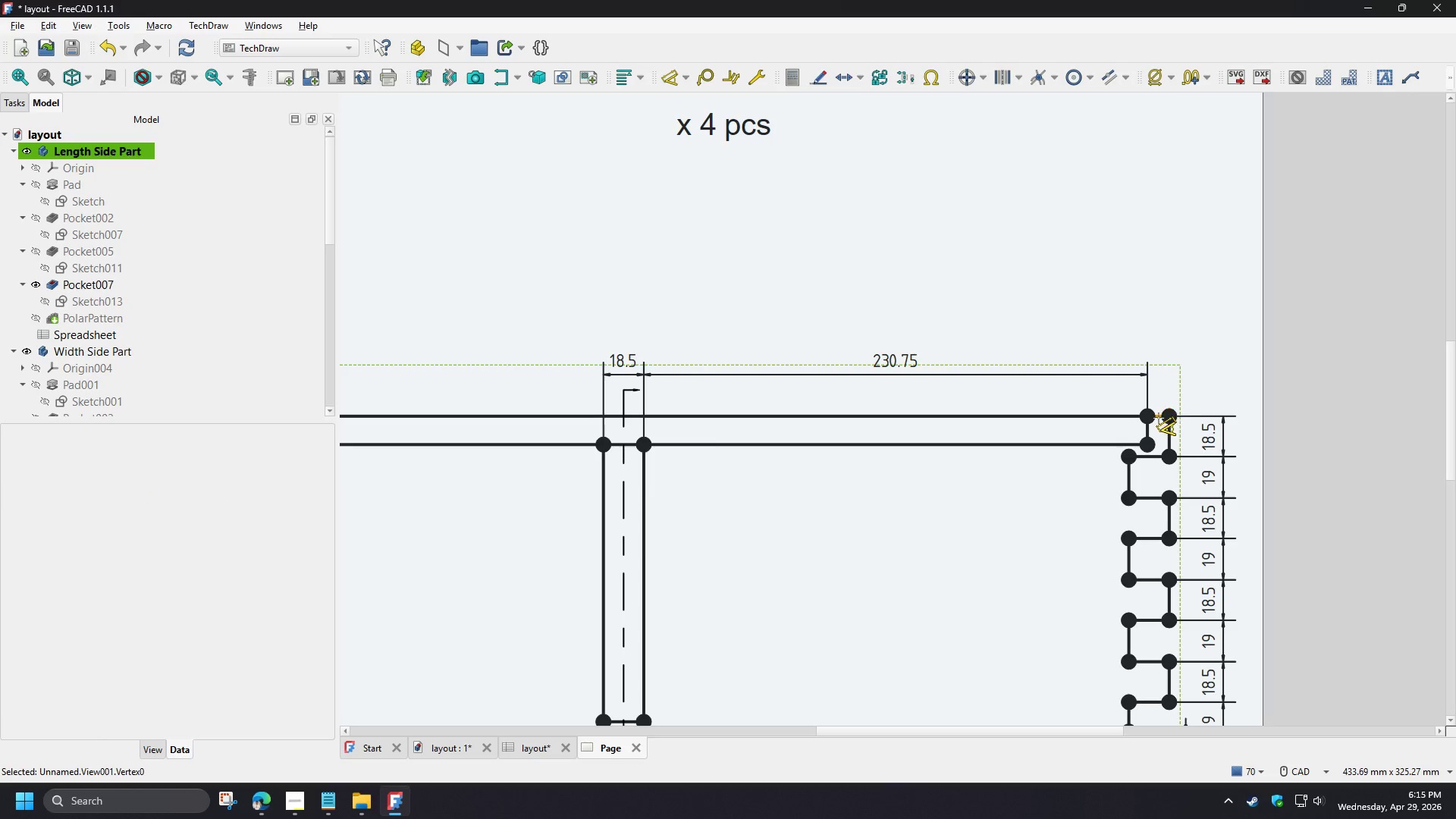 
left_click([1159, 418])
 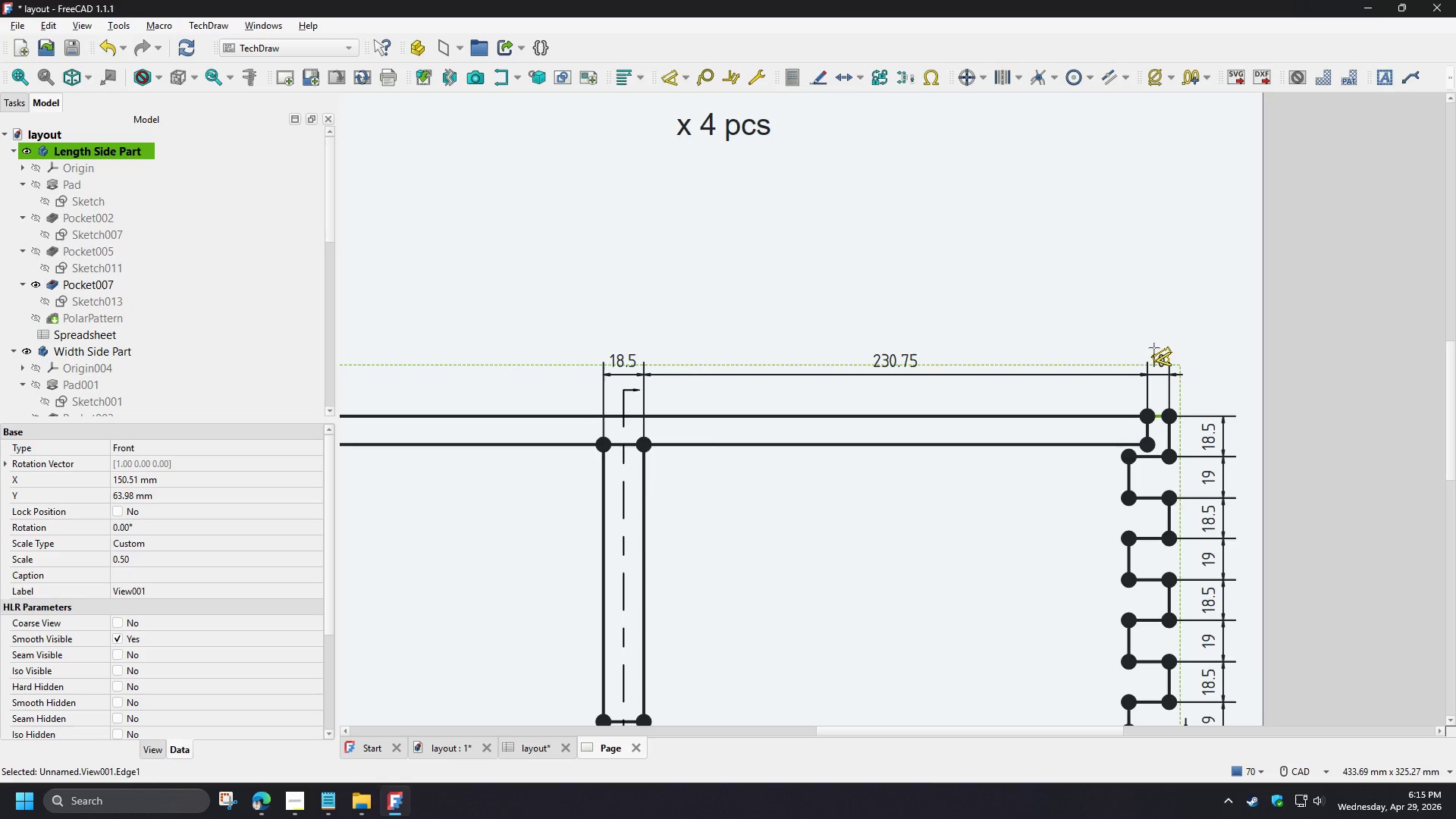 
left_click([1153, 347])
 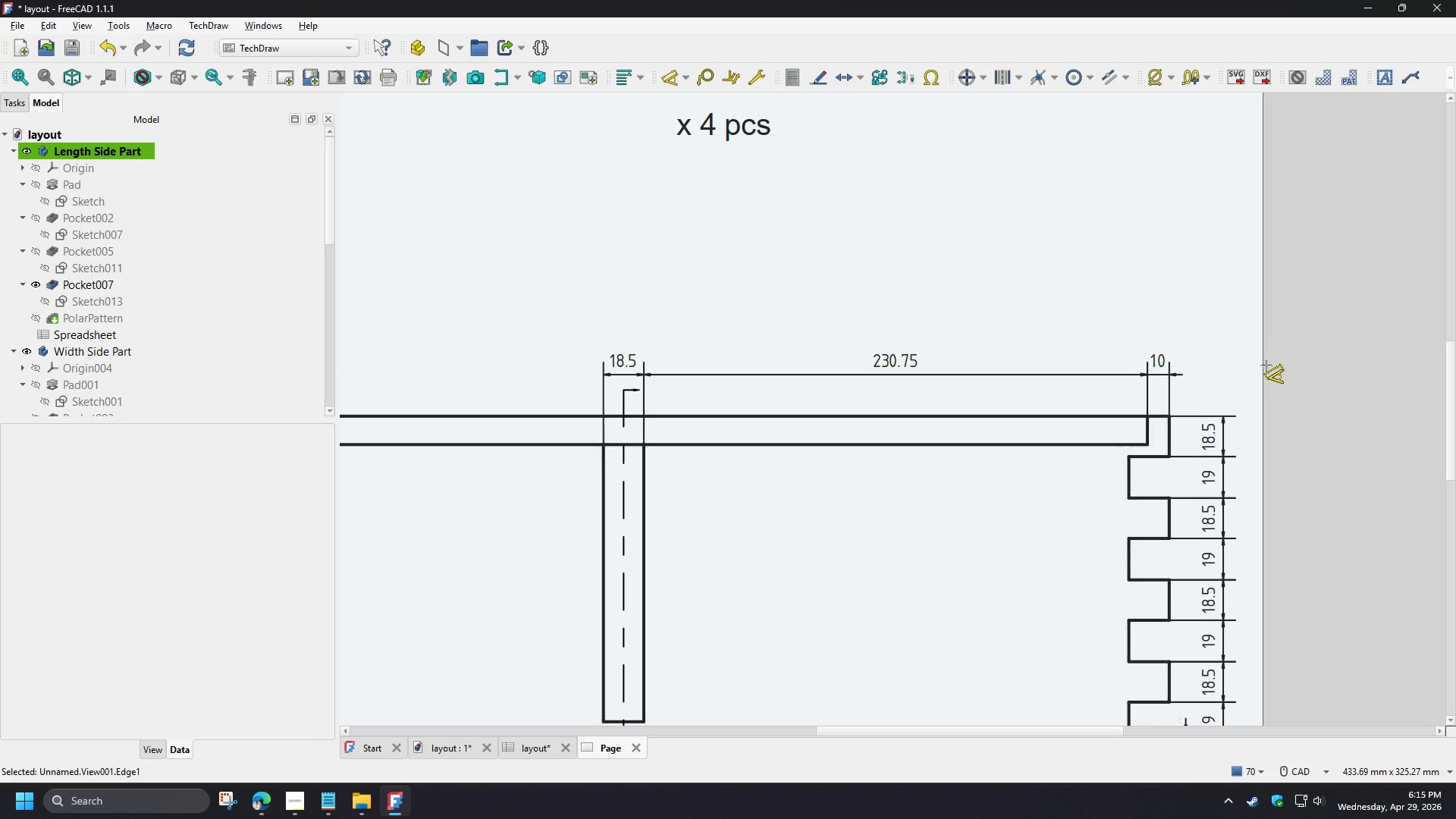 
scroll: coordinate [1261, 371], scroll_direction: down, amount: 2.0
 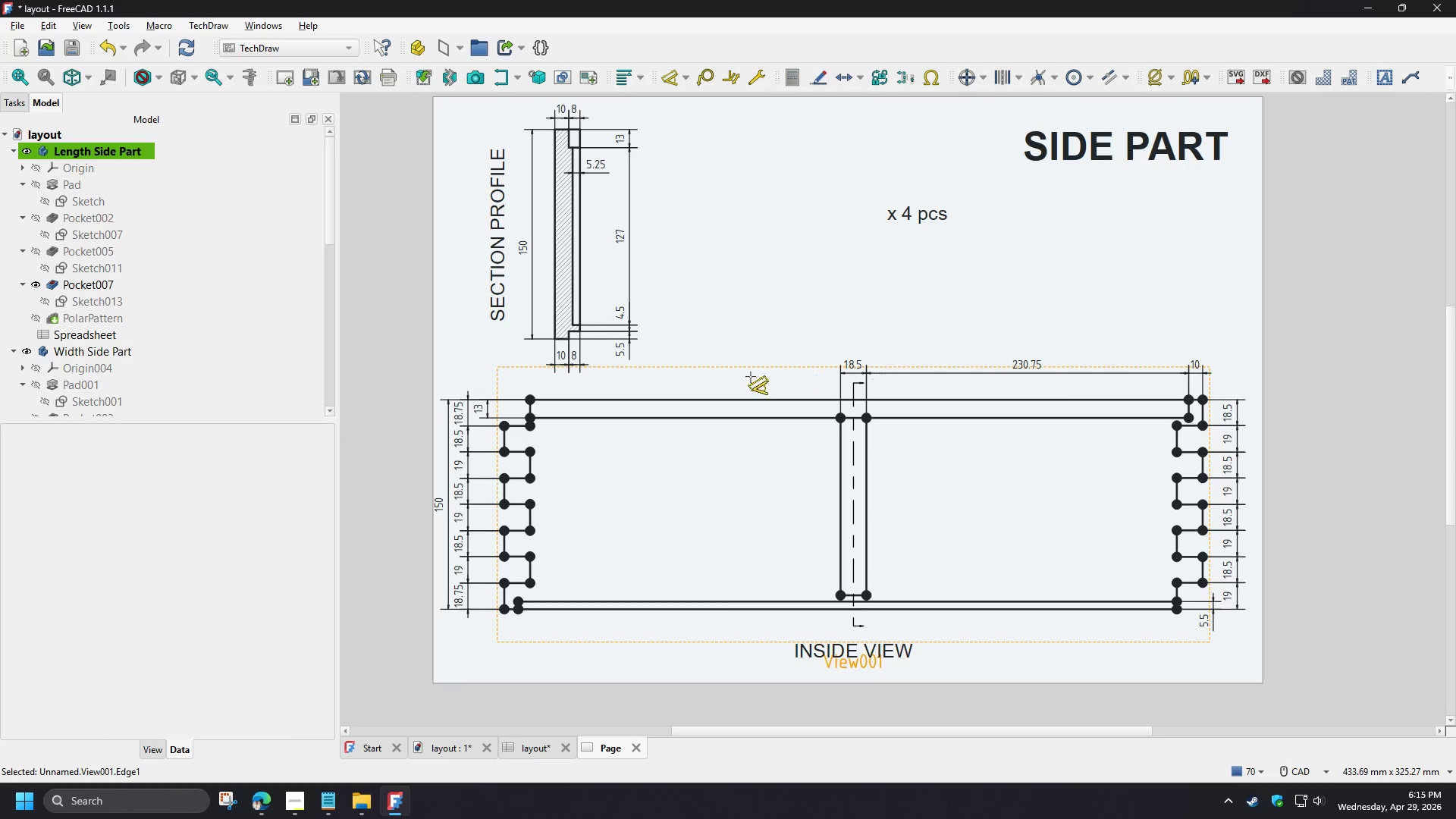 
scroll: coordinate [681, 375], scroll_direction: up, amount: 2.0
 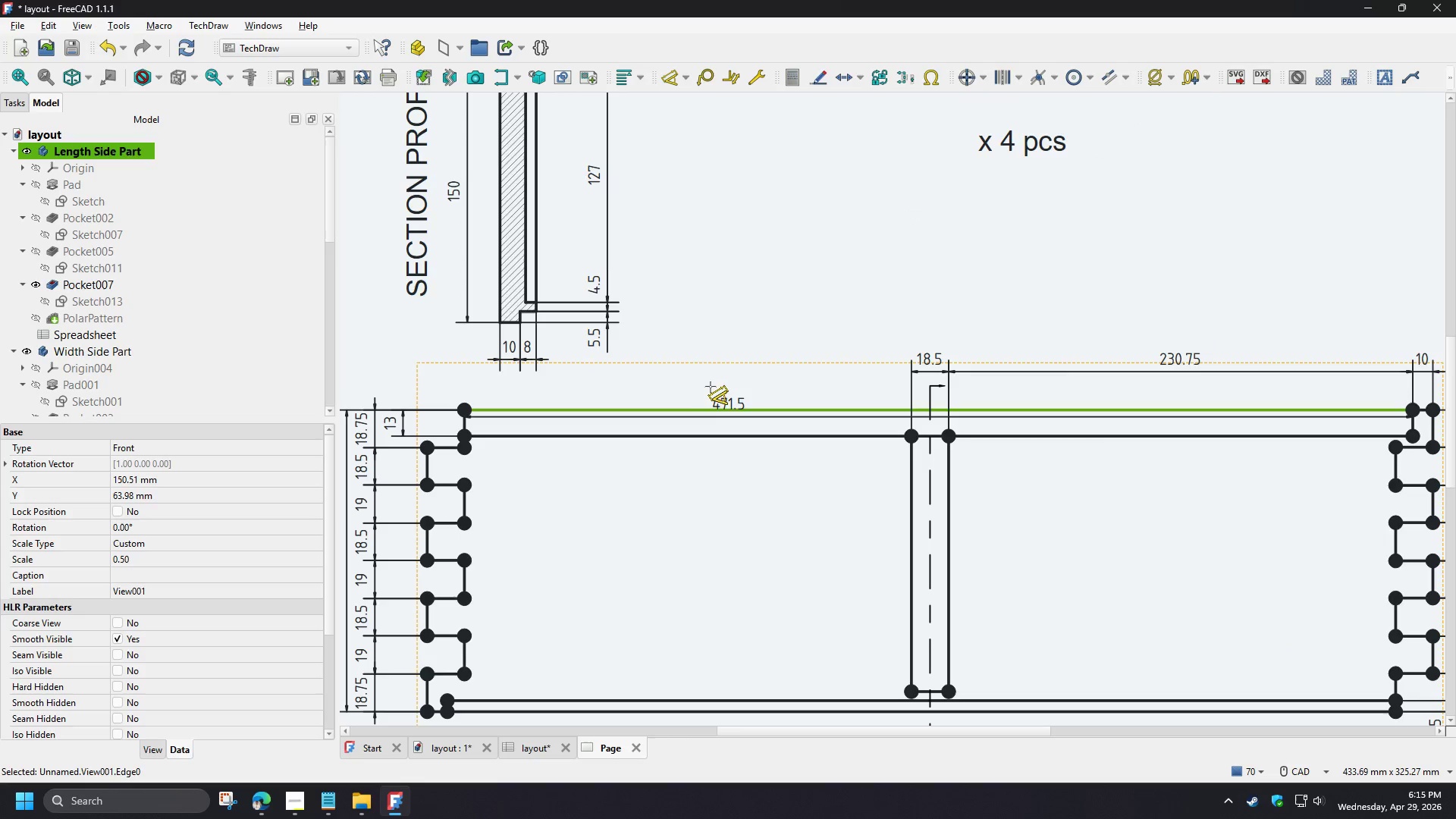 
right_click([722, 362])
 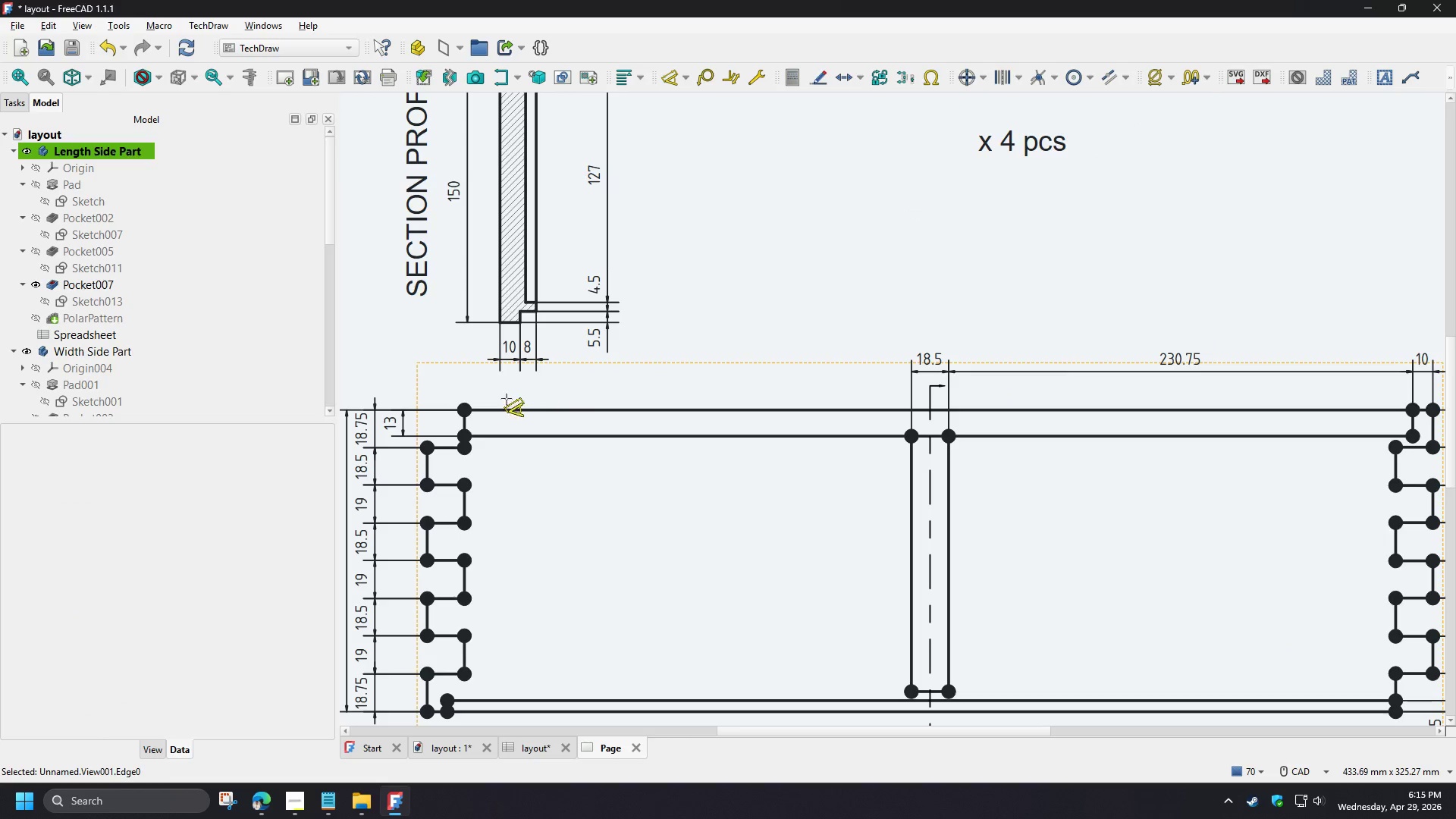 
left_click([465, 410])
 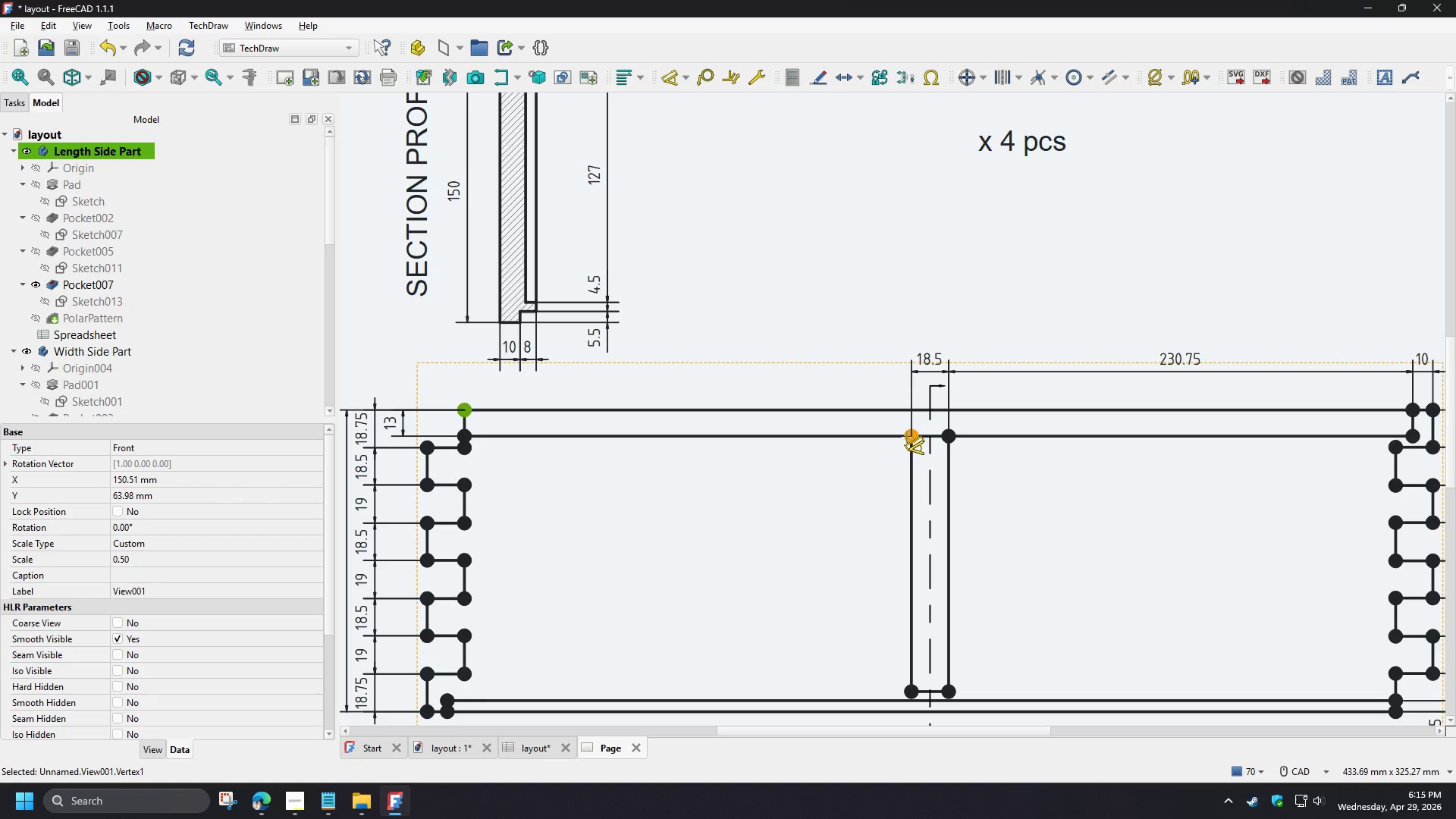 
left_click([908, 436])
 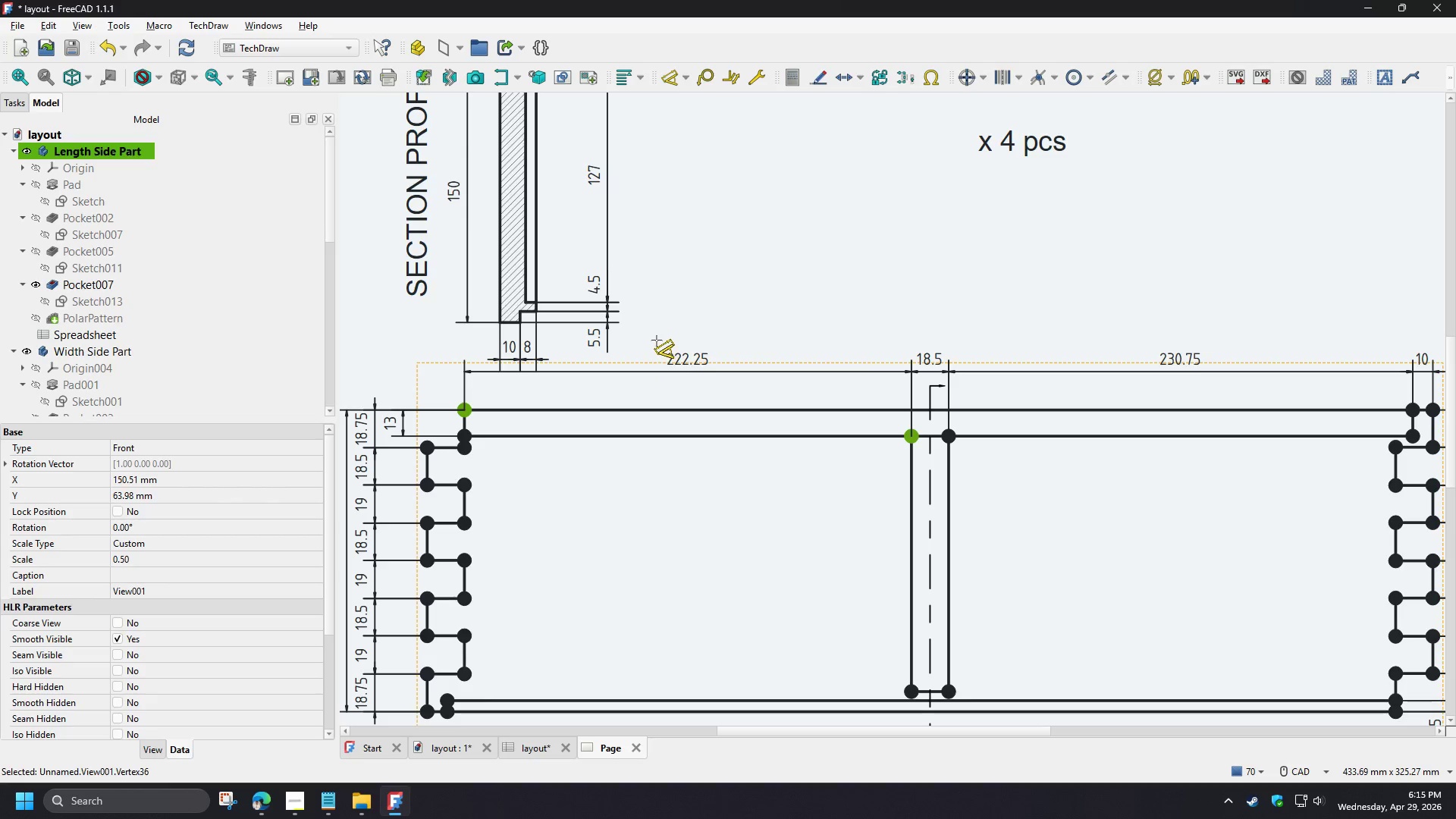 
left_click([661, 342])
 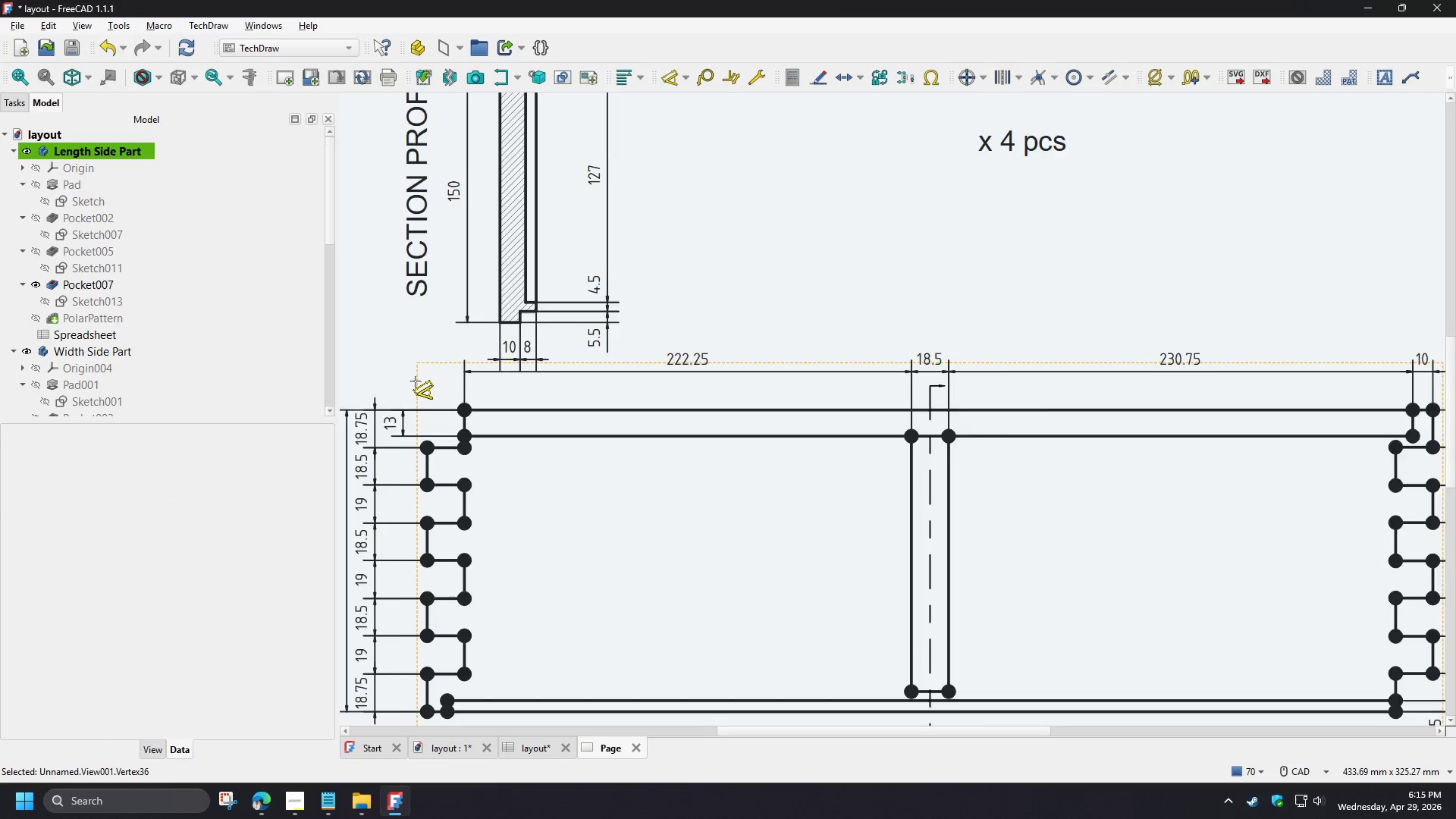 
left_click([433, 475])
 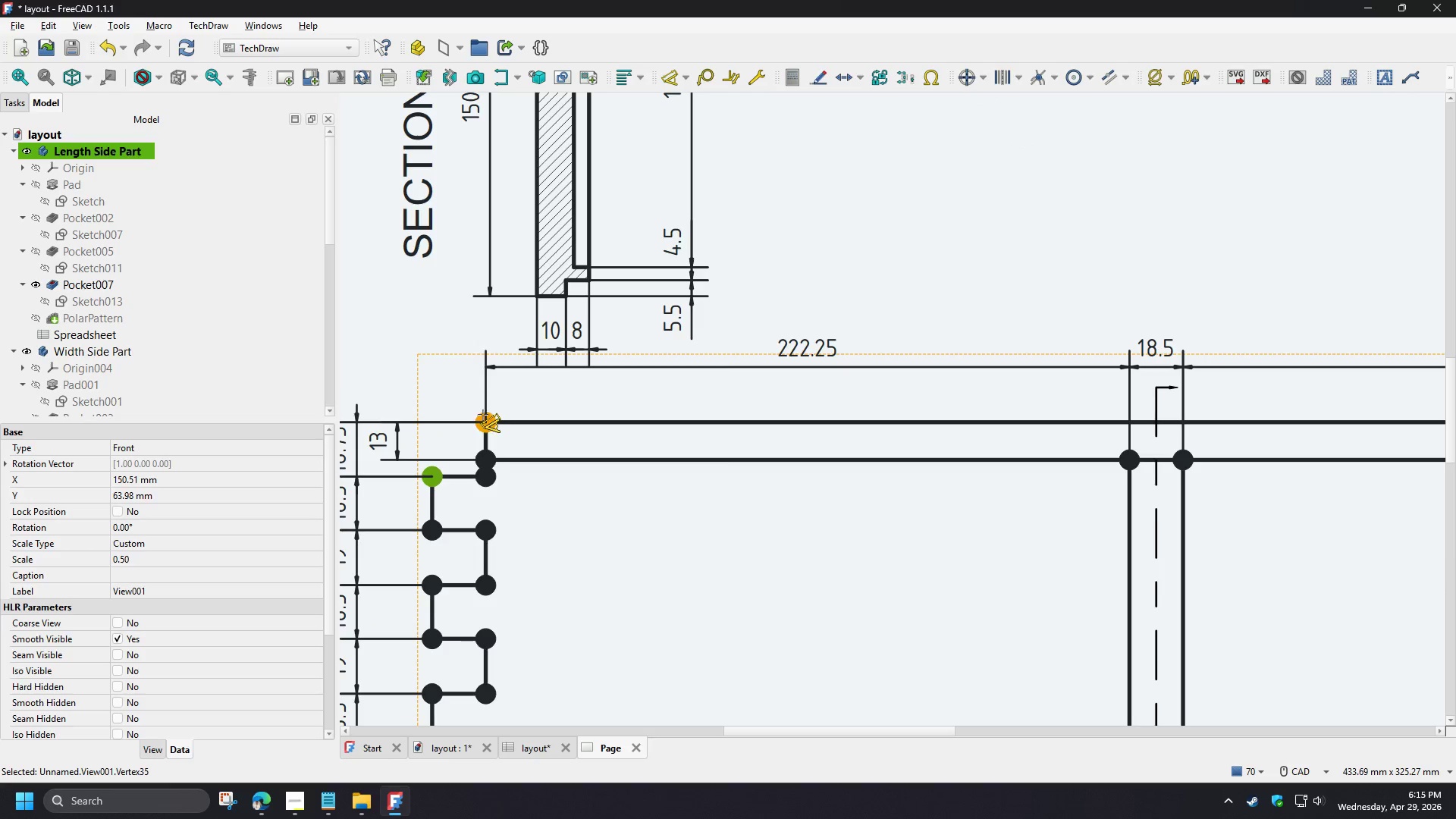 
scroll: coordinate [416, 381], scroll_direction: up, amount: 2.0
 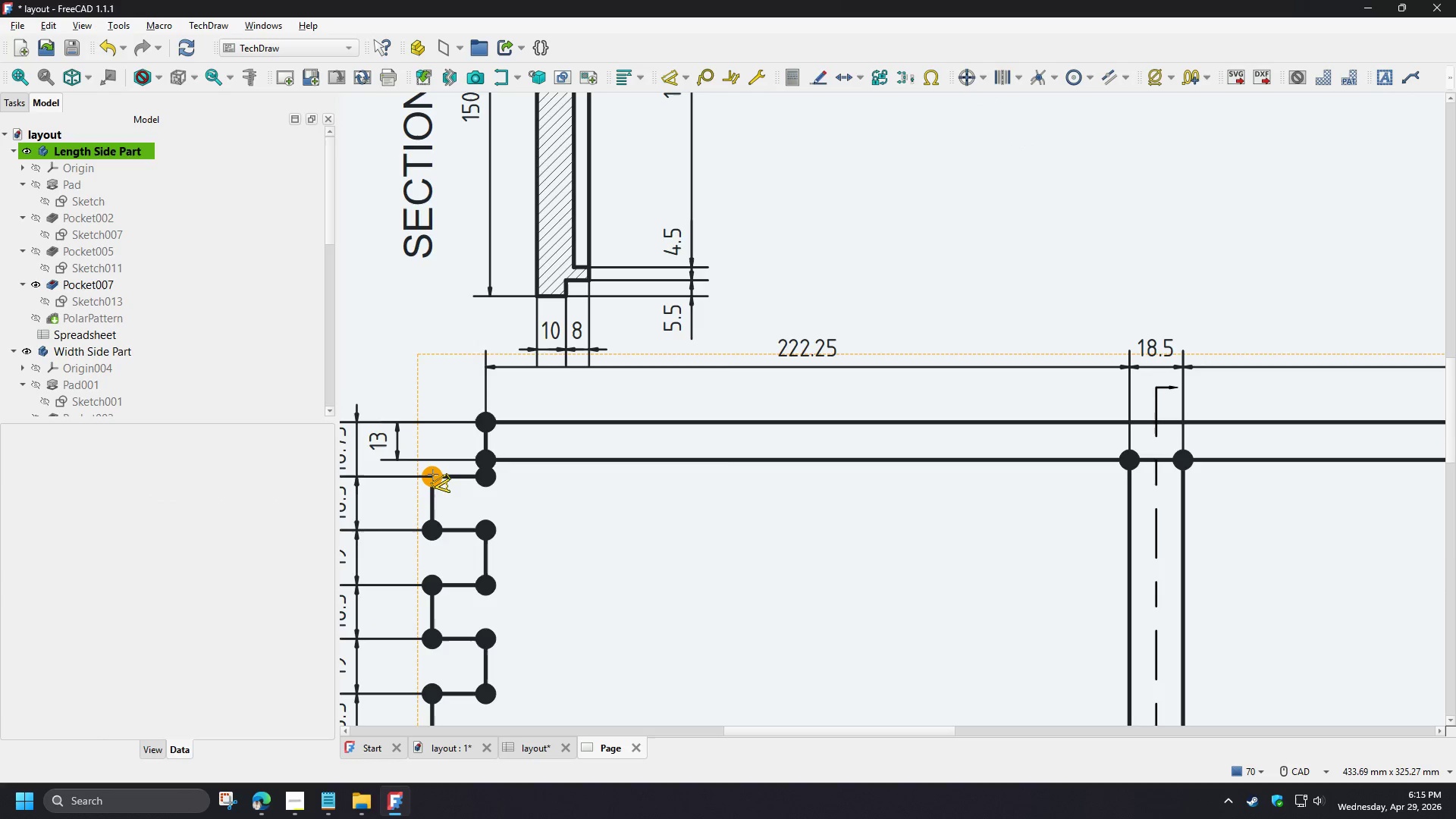 
left_click([483, 415])
 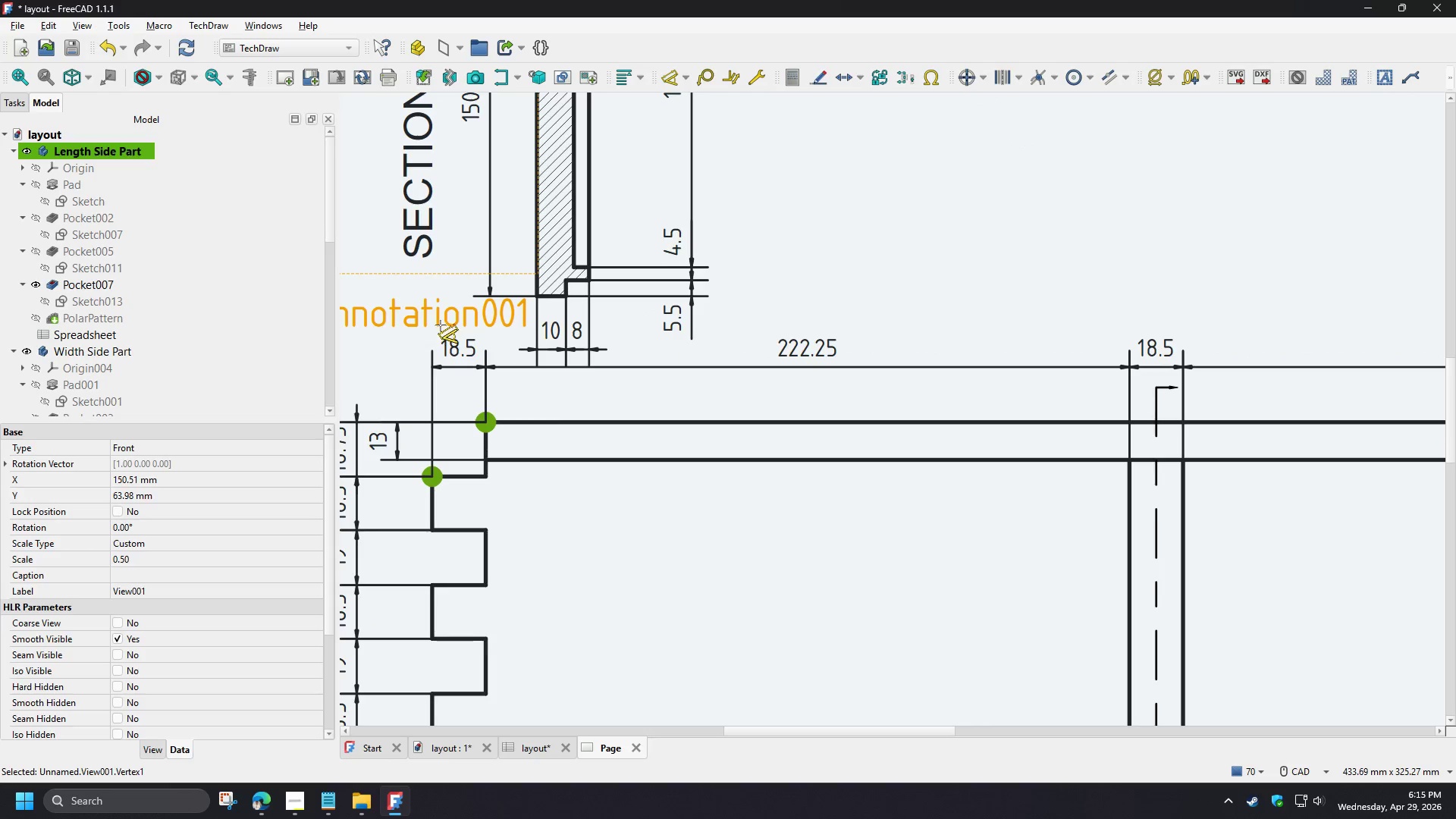 
left_click([441, 322])
 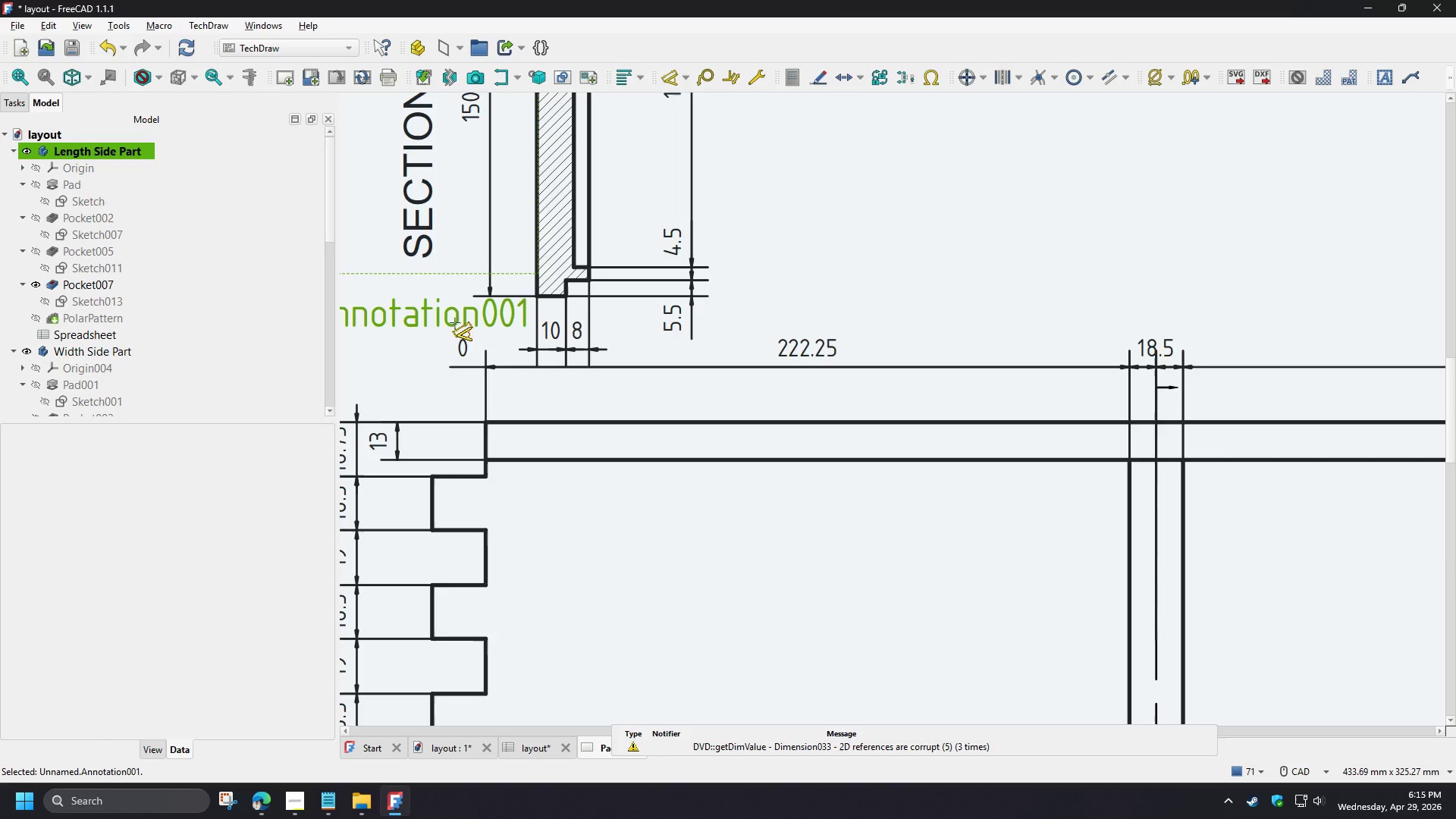 
right_click([432, 359])
 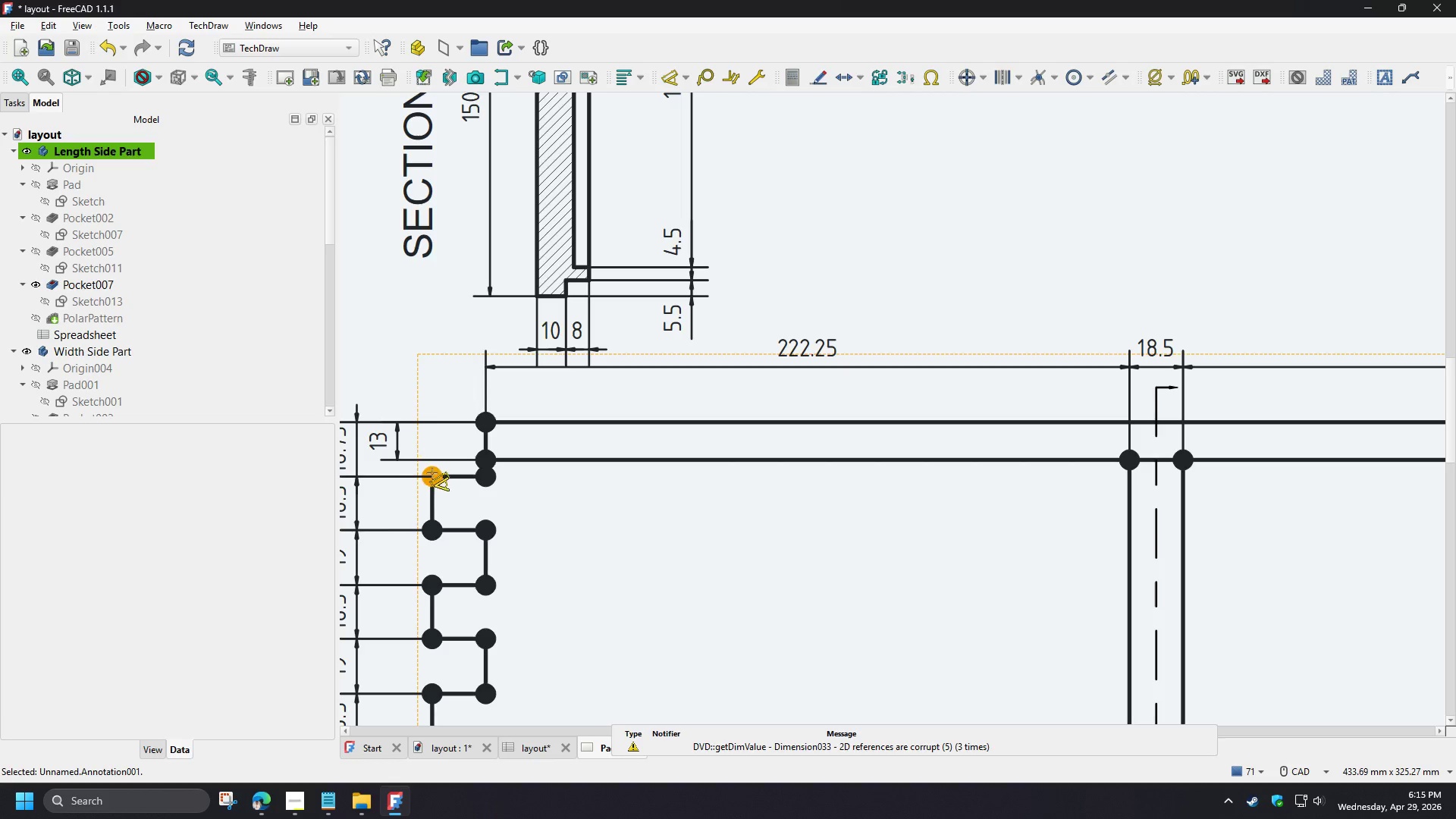 
left_click([432, 476])
 